 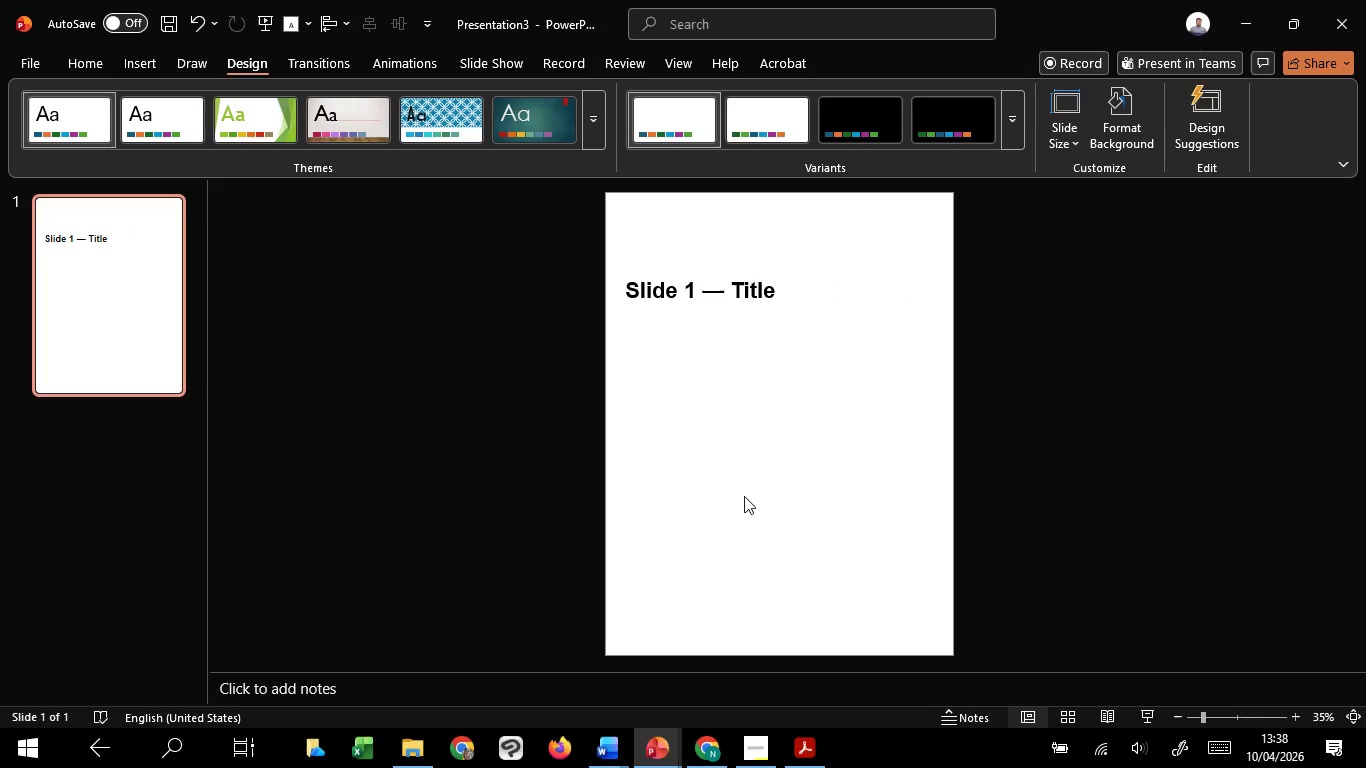 
hold_key(key=ControlLeft, duration=0.88)
scroll: coordinate [747, 455], scroll_direction: up, amount: 2.0
 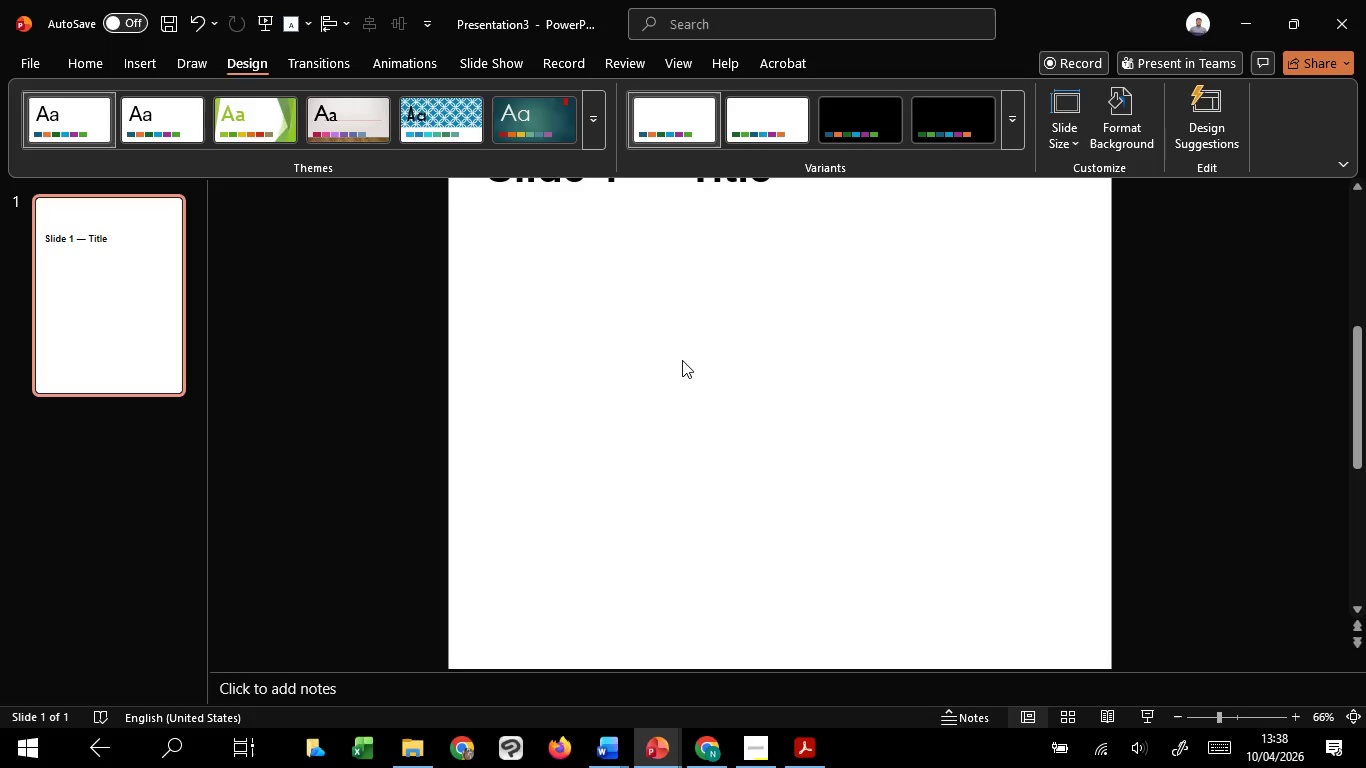 
hold_key(key=ControlLeft, duration=0.59)
scroll: coordinate [682, 360], scroll_direction: down, amount: 2.0
 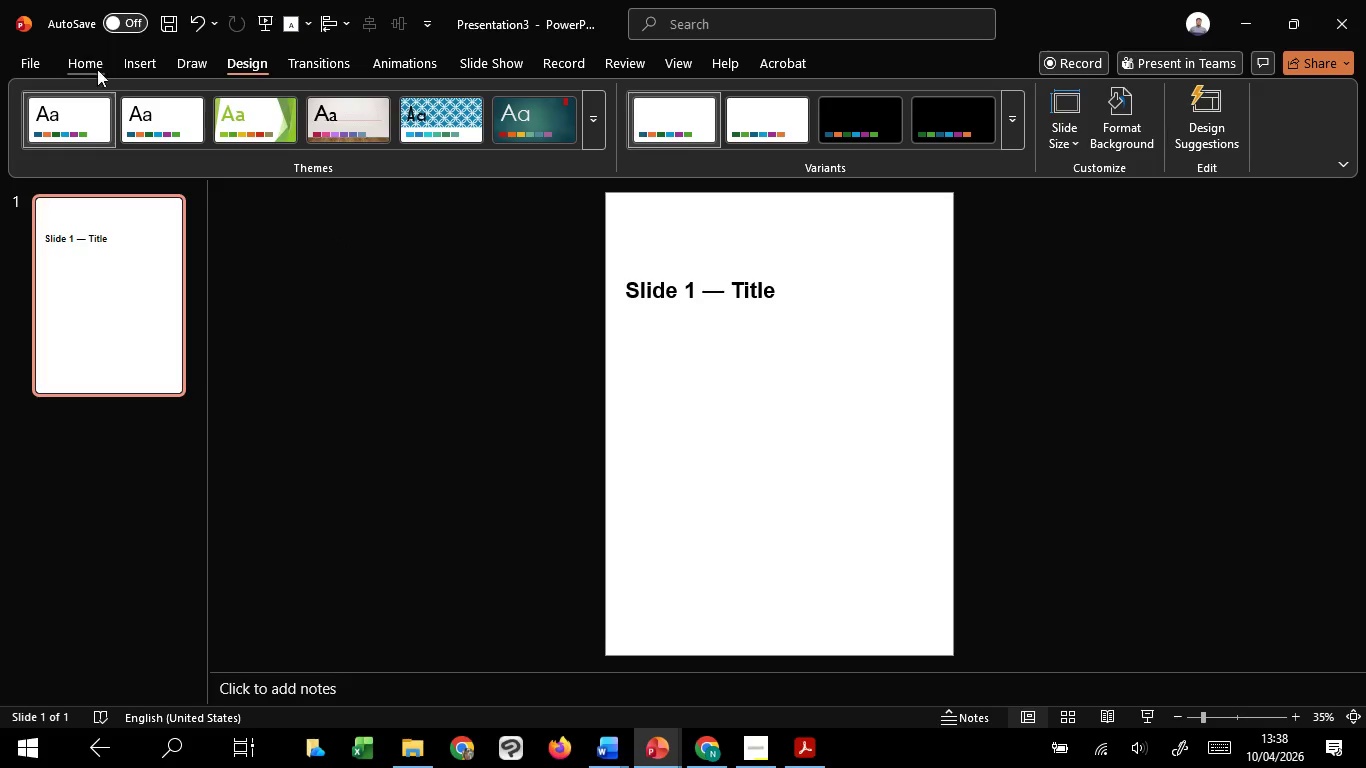 
left_click([125, 63])
 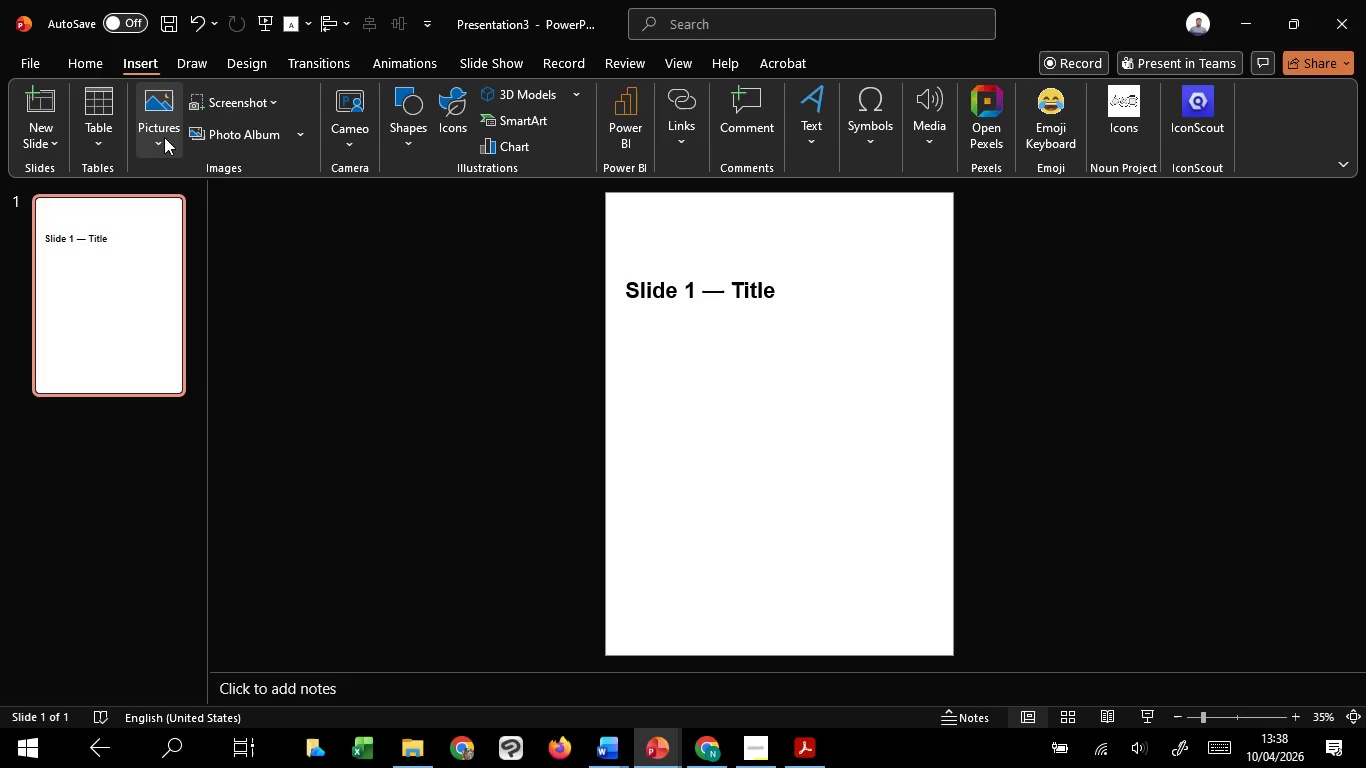 
left_click([165, 144])
 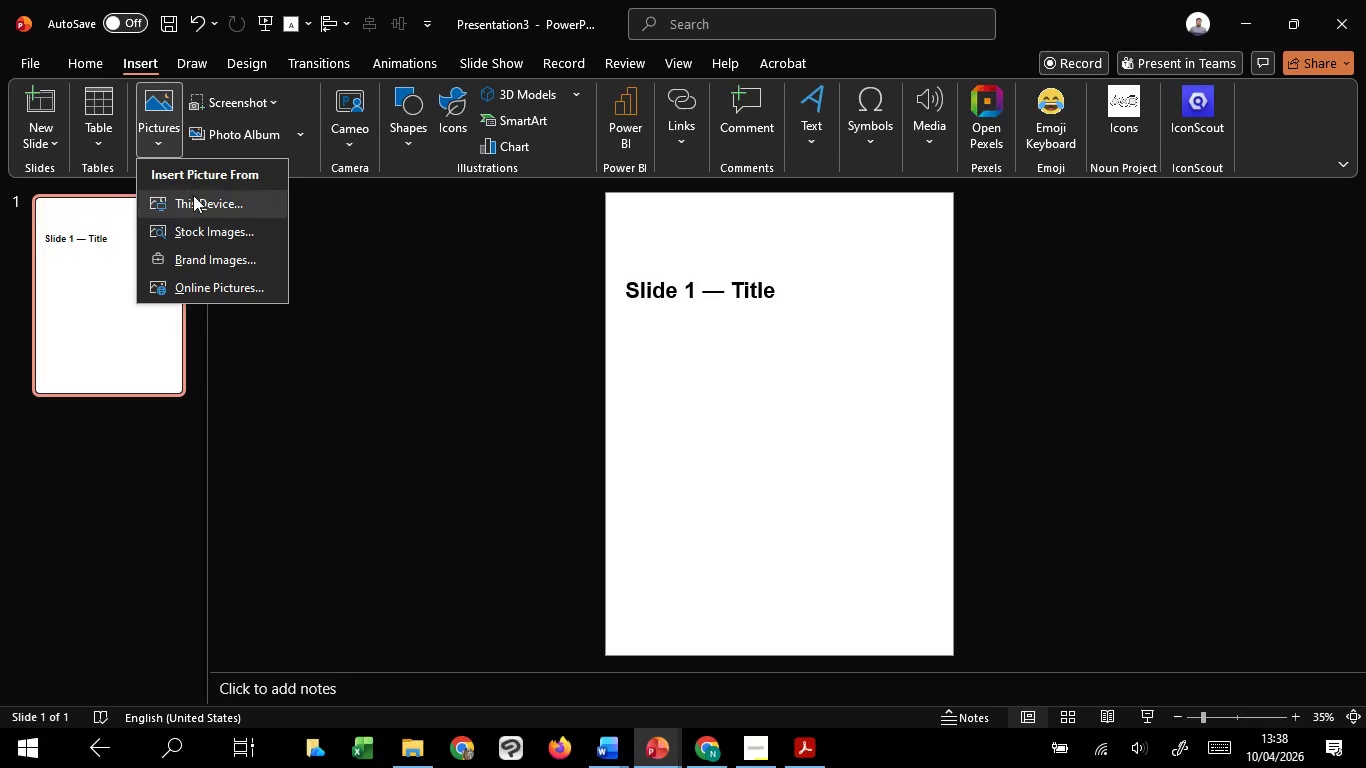 
left_click([193, 195])
 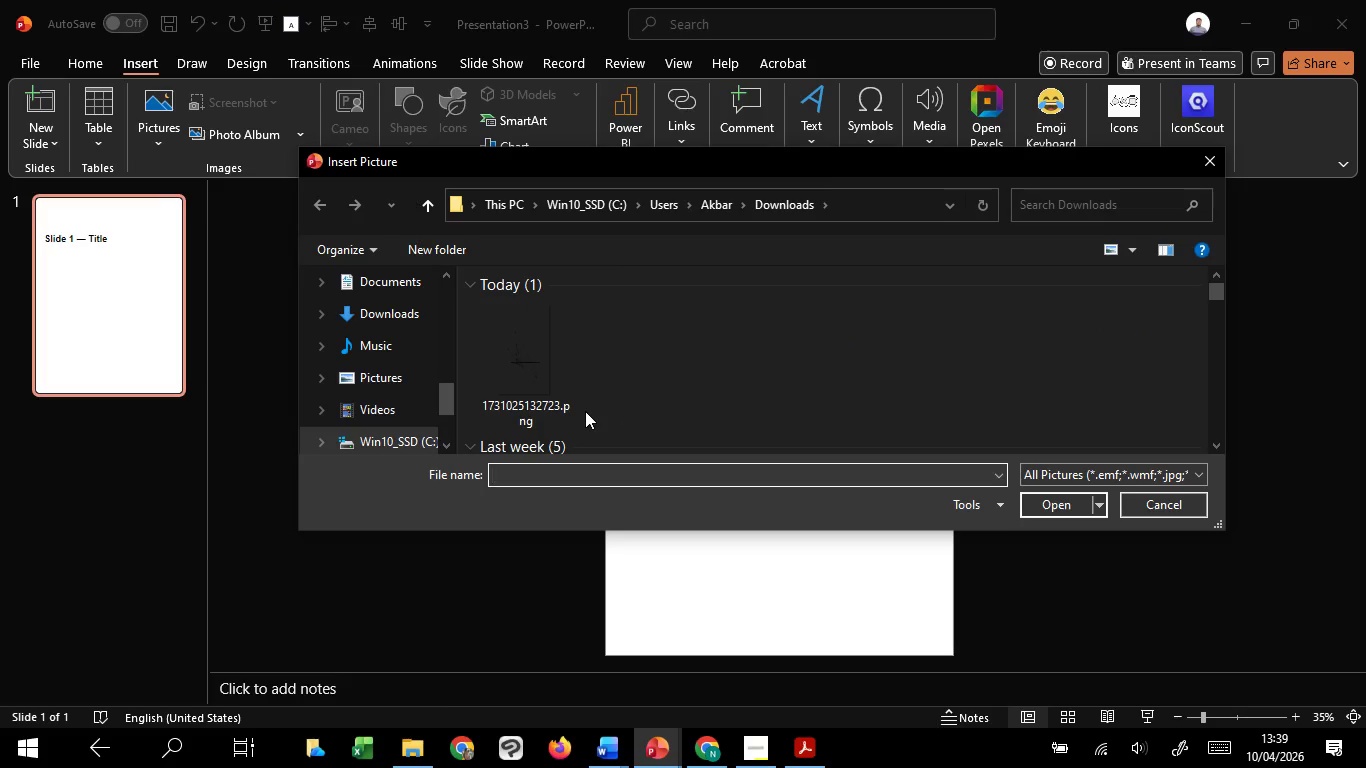 
wait(10.98)
 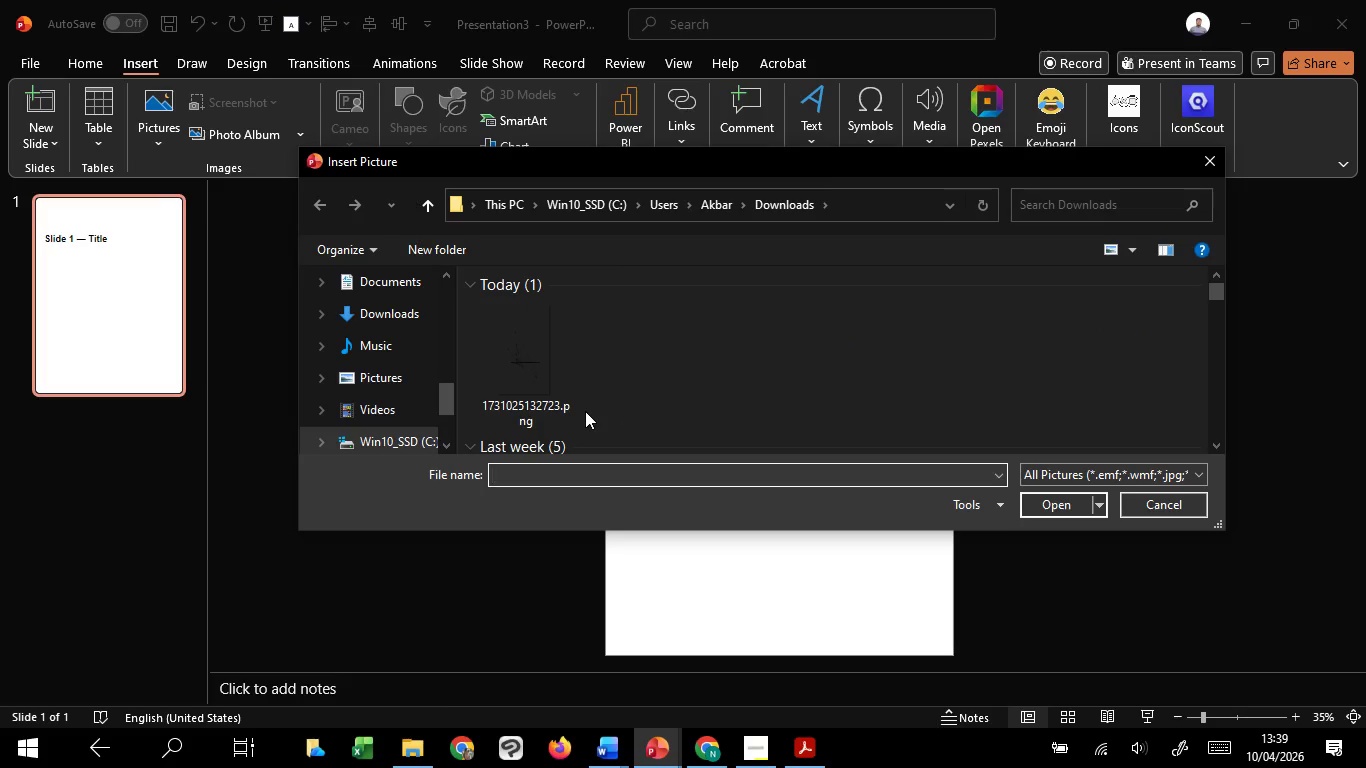 
scroll: coordinate [606, 332], scroll_direction: up, amount: 1.0
 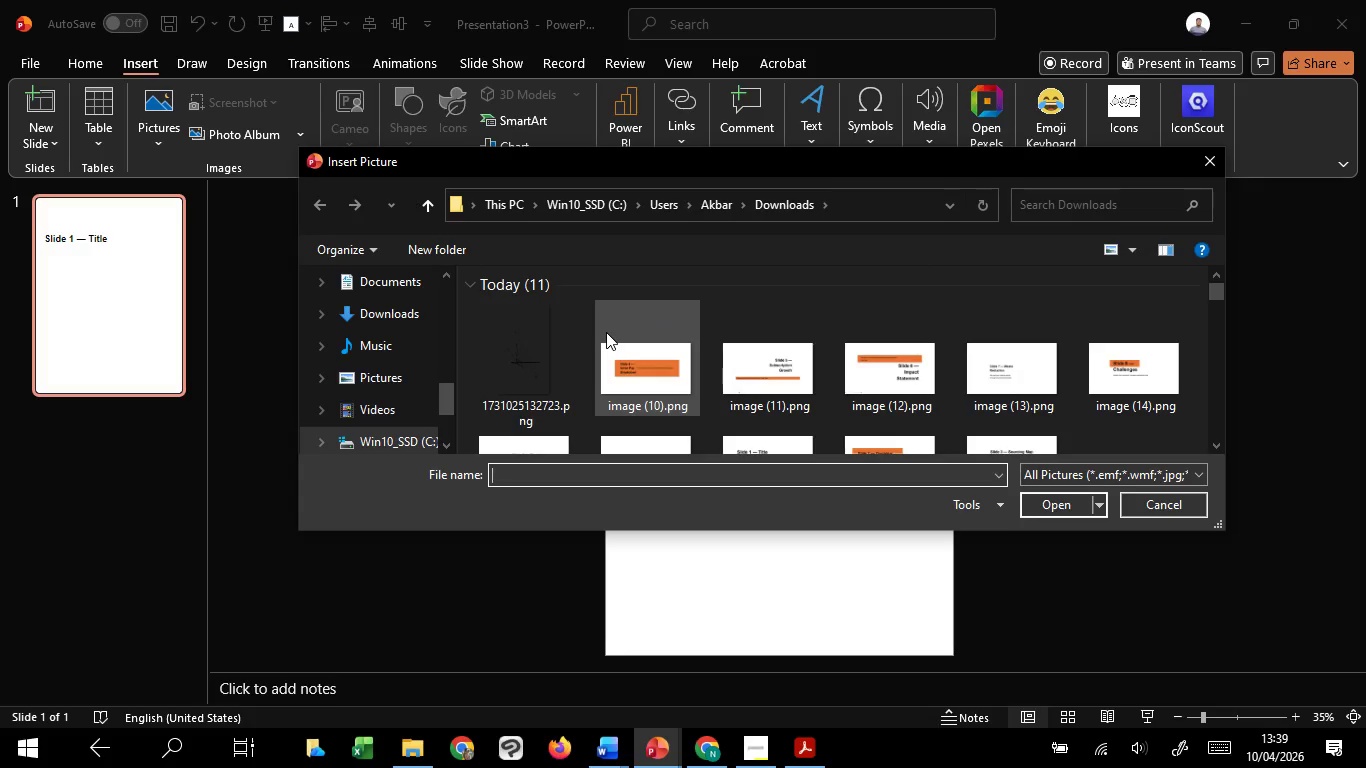 
wait(10.42)
 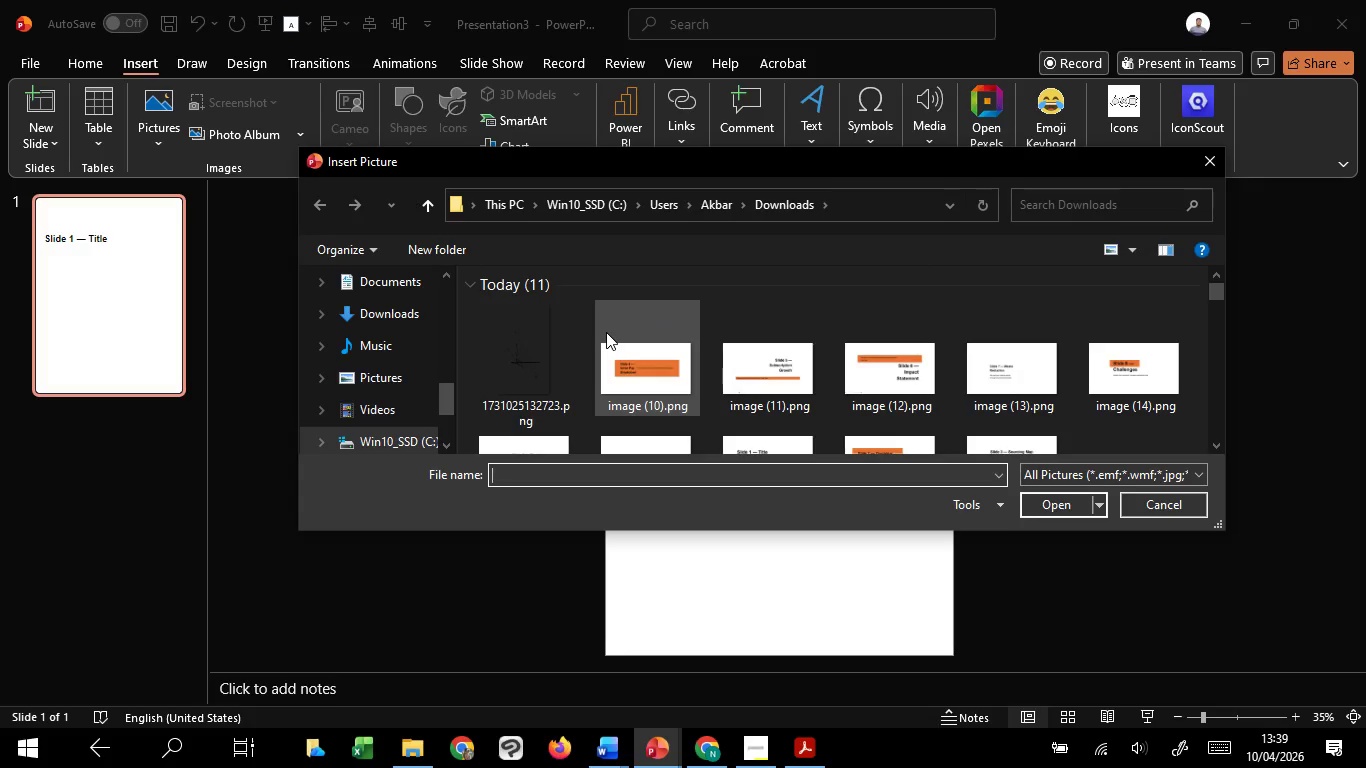 
scroll: coordinate [606, 332], scroll_direction: down, amount: 5.0
 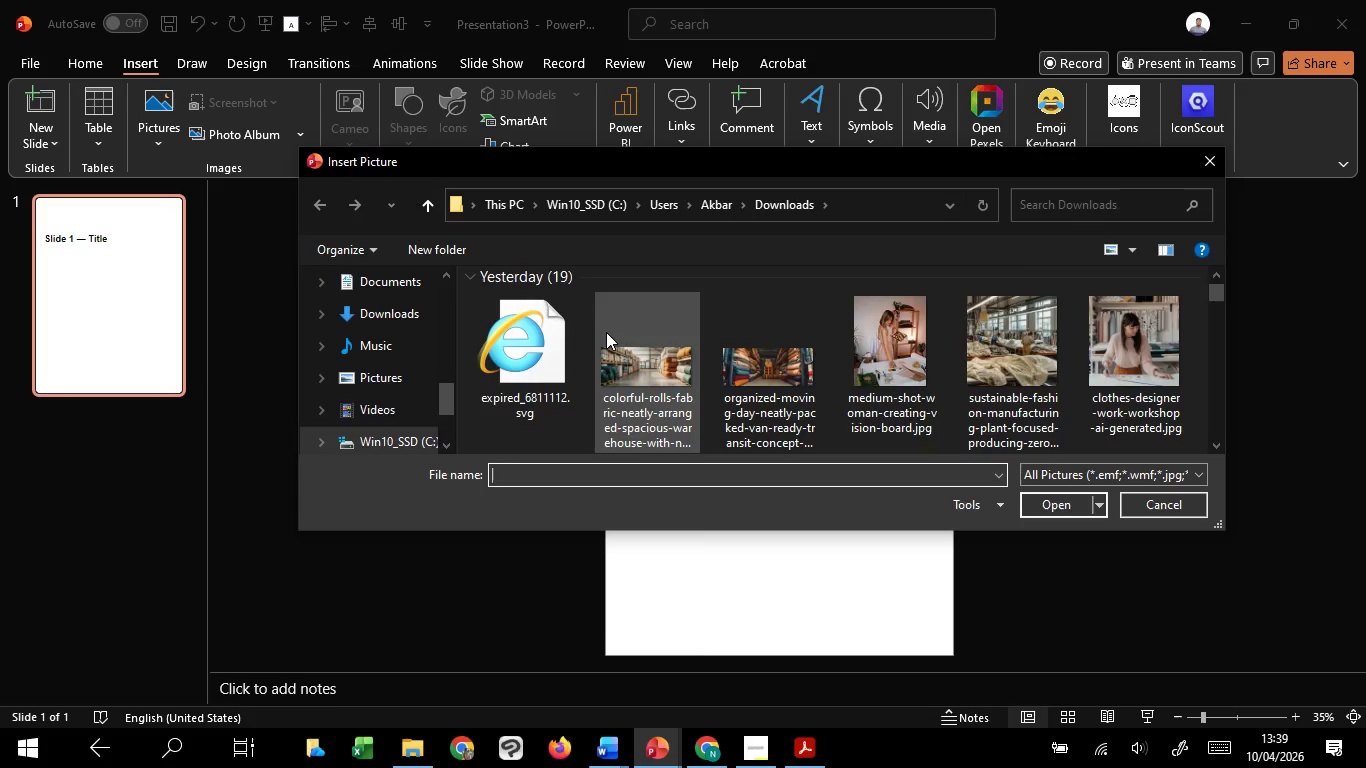 
scroll: coordinate [606, 332], scroll_direction: up, amount: 4.0
 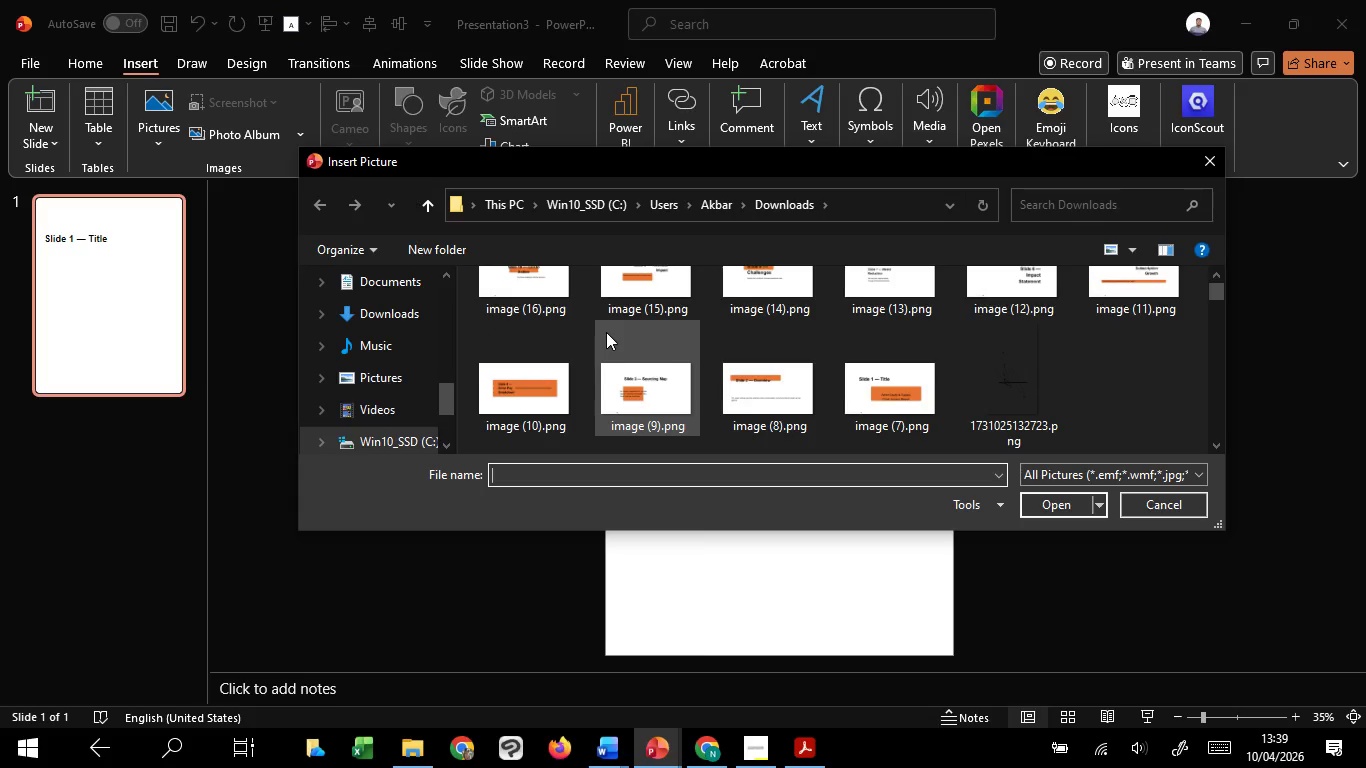 
scroll: coordinate [606, 332], scroll_direction: none, amount: 0.0
 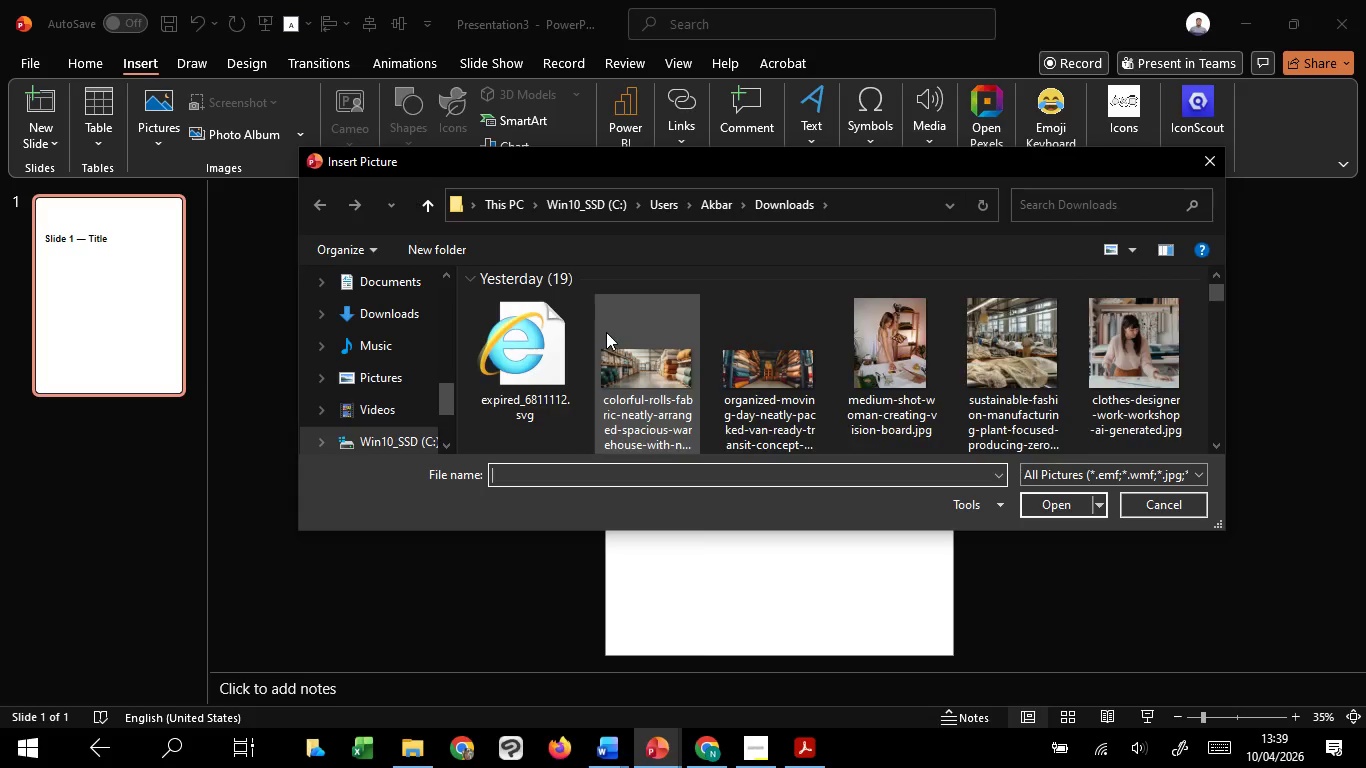 
scroll: coordinate [606, 332], scroll_direction: up, amount: 1.0
 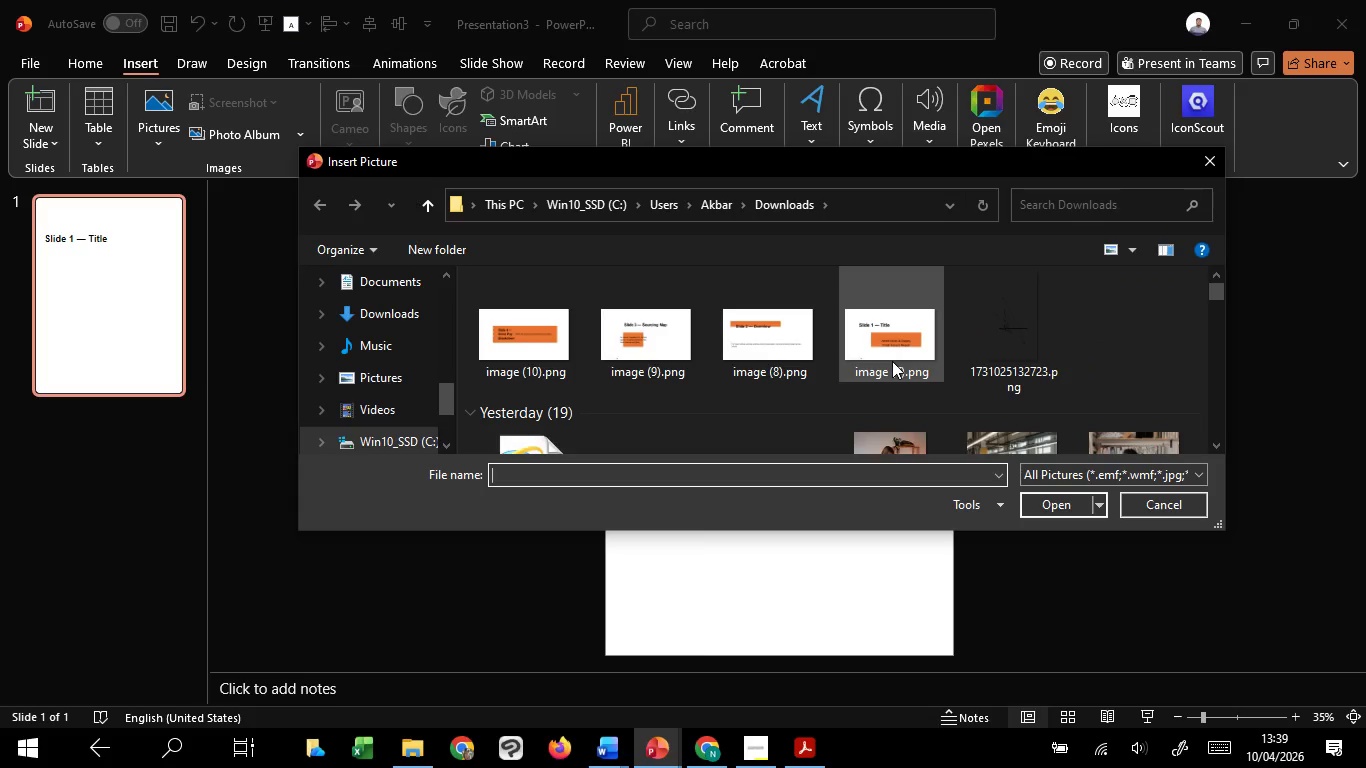 
left_click([892, 361])
 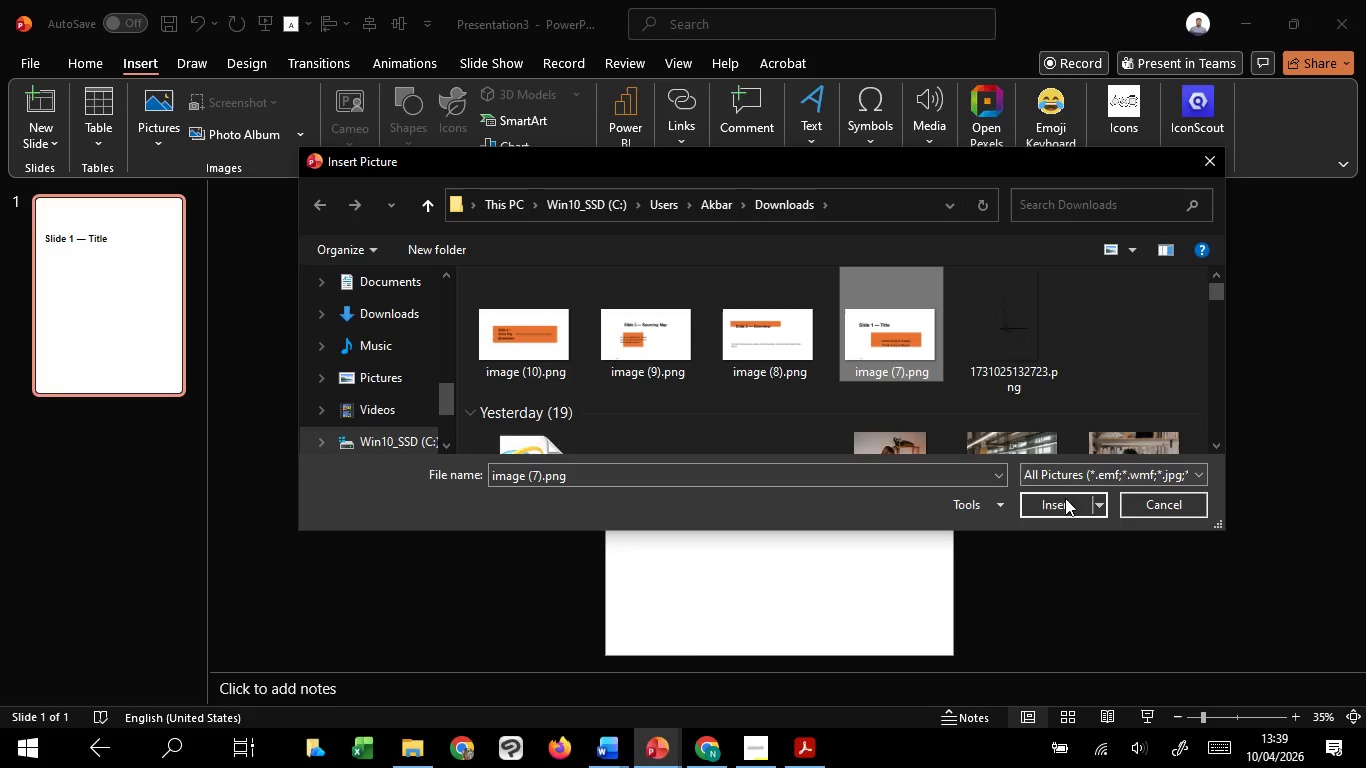 
left_click([1066, 507])
 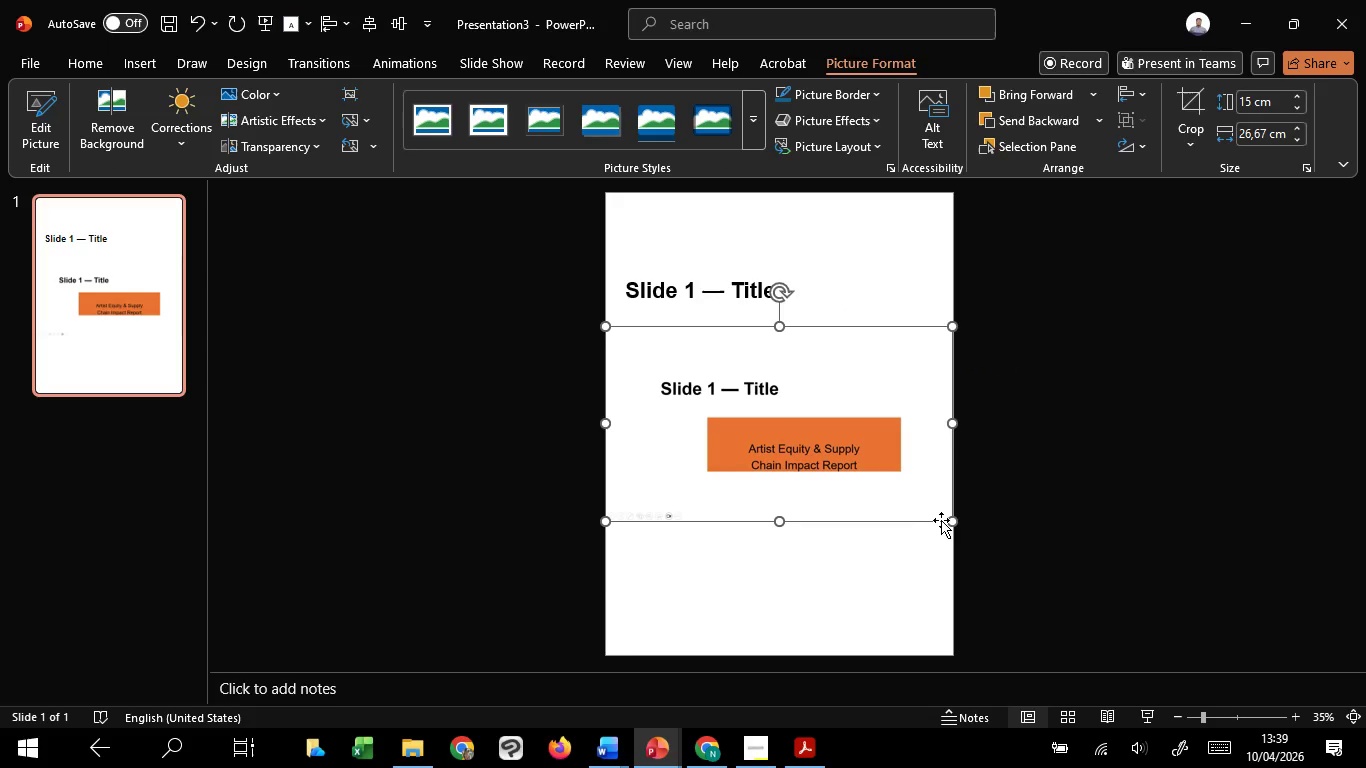 
left_click_drag(start_coordinate=[948, 520], to_coordinate=[771, 381])
 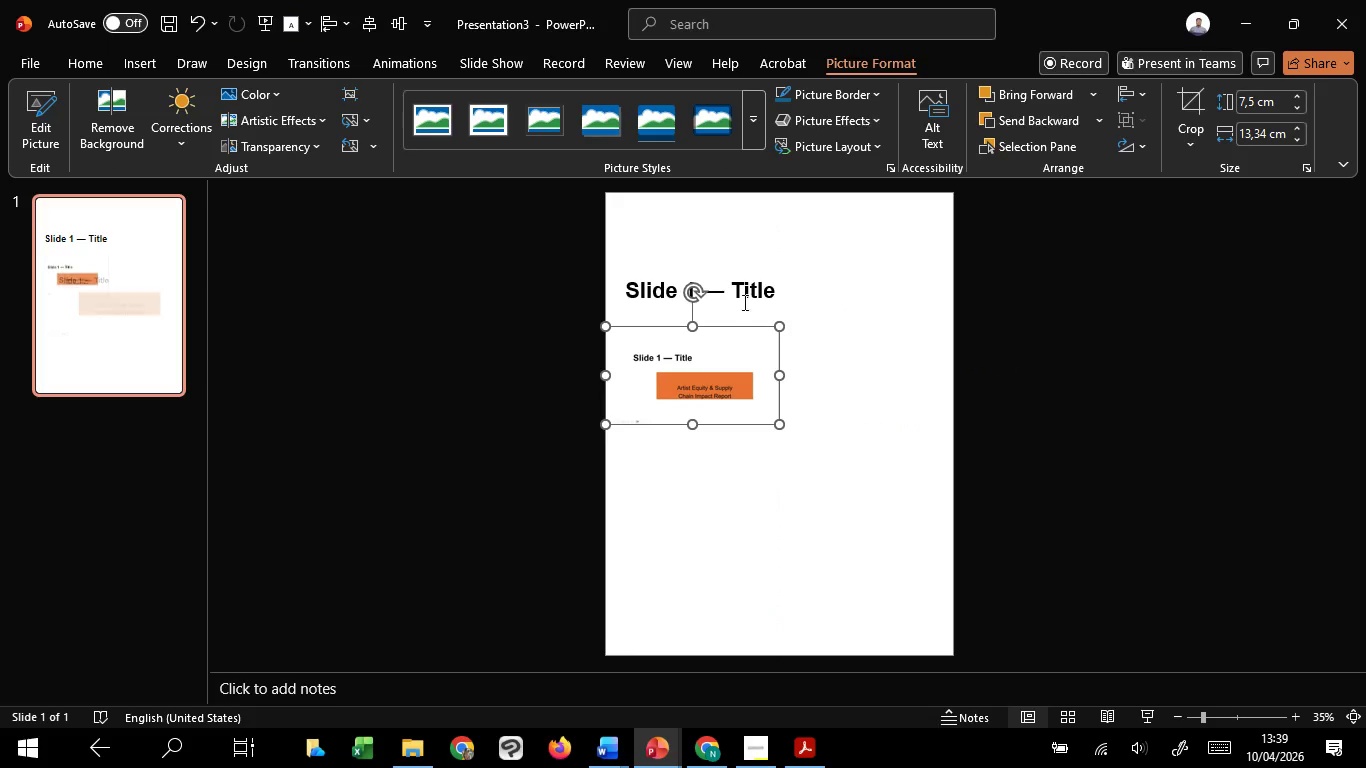 
left_click([745, 295])
 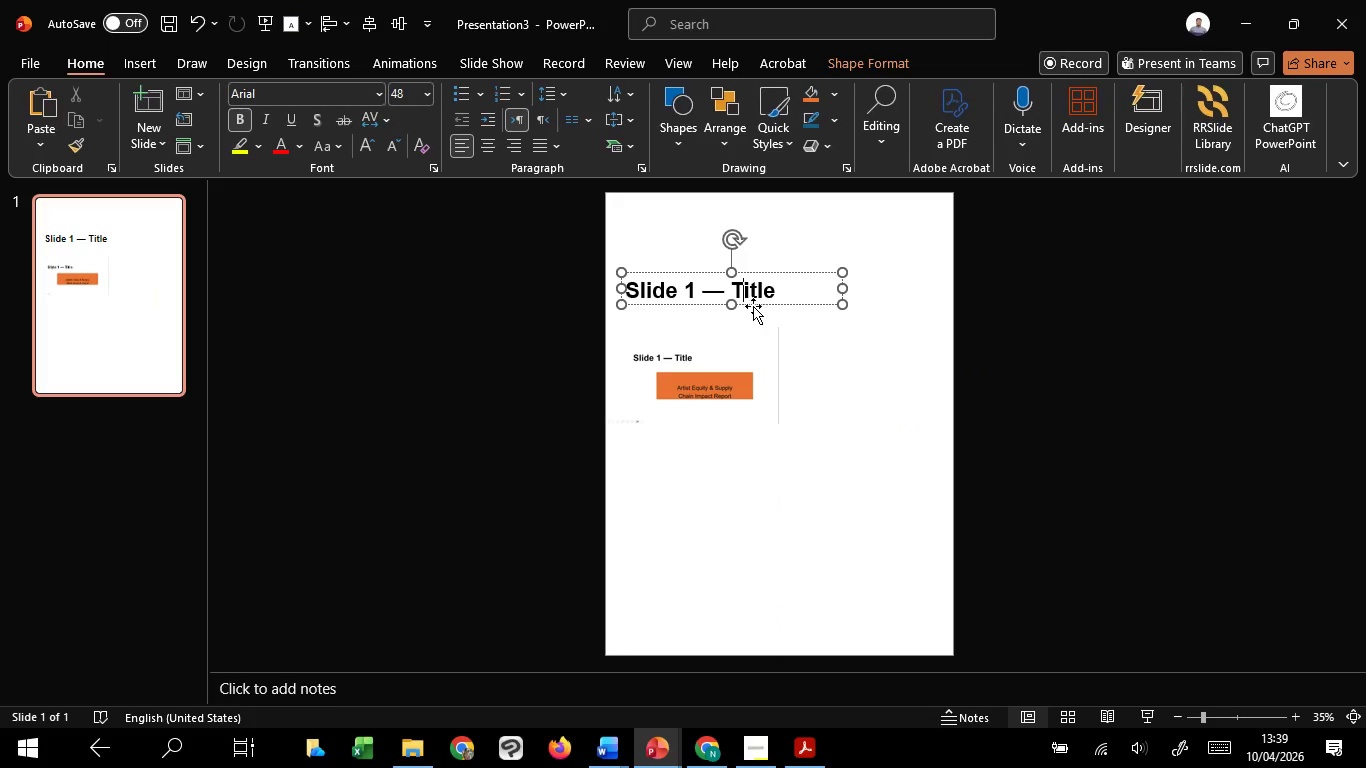 
left_click_drag(start_coordinate=[754, 306], to_coordinate=[757, 245])
 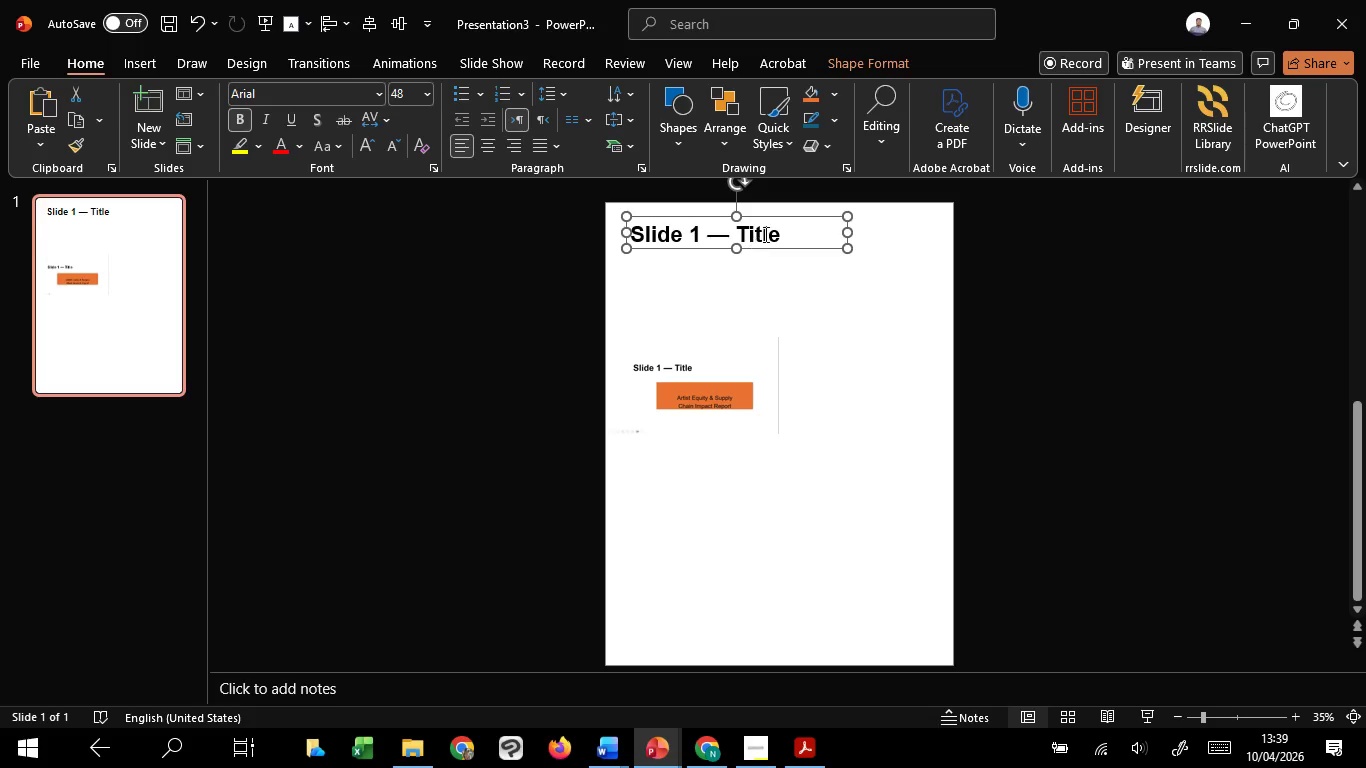 
left_click([765, 234])
 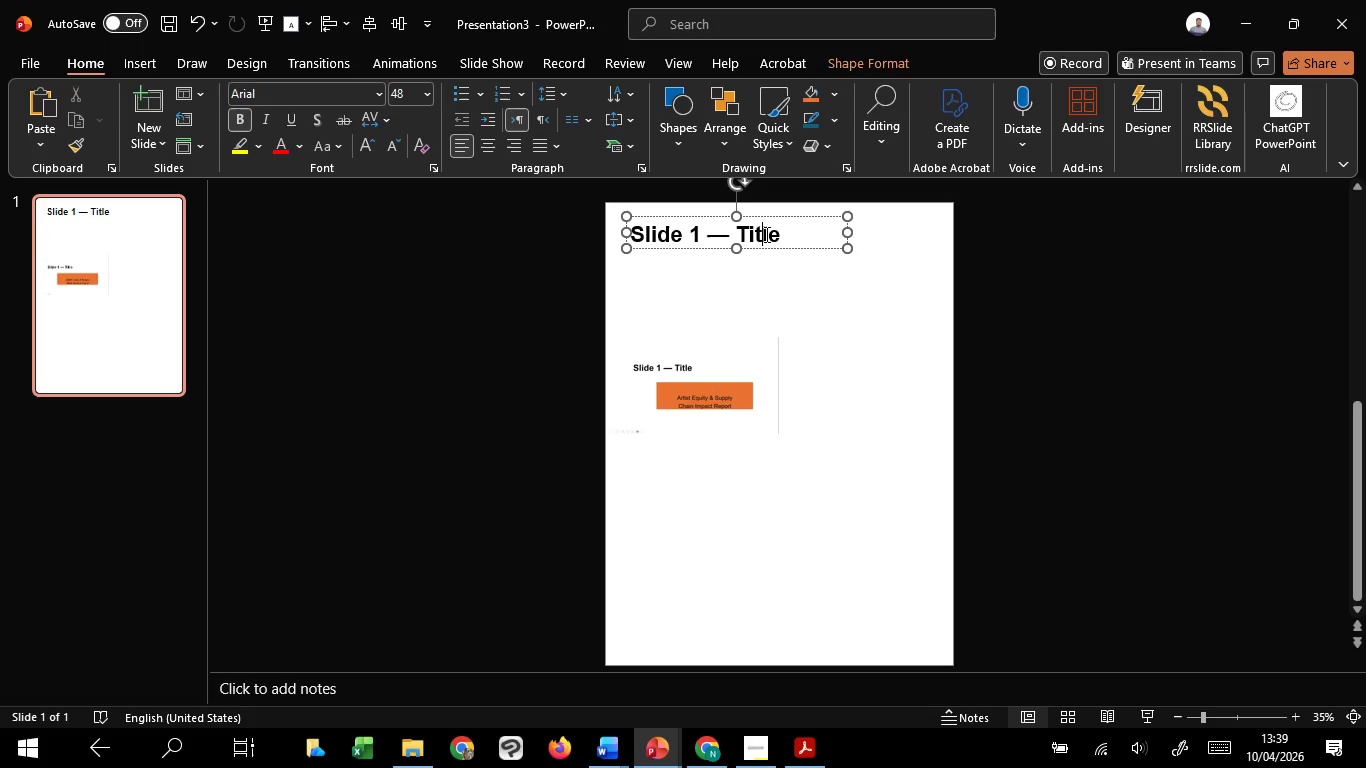 
key(Control+A)
 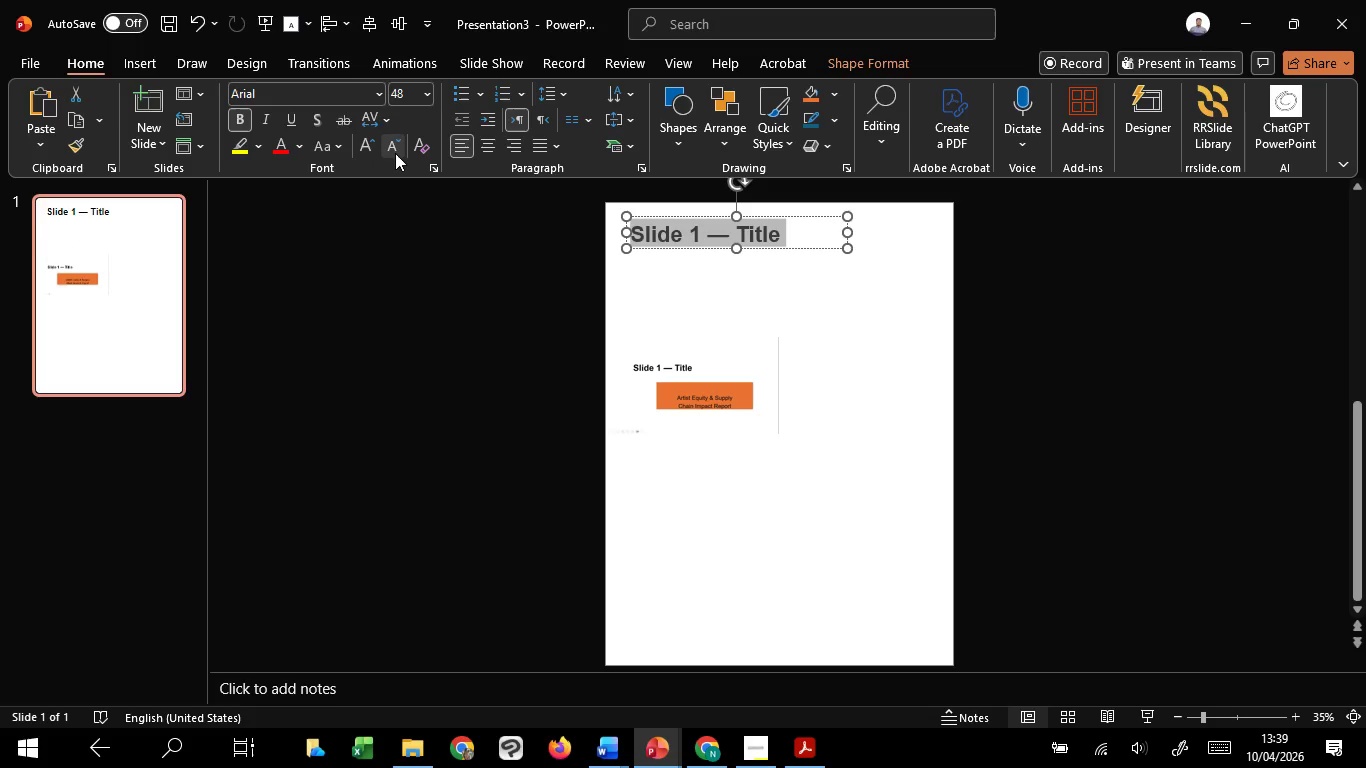 
double_click([395, 153])
 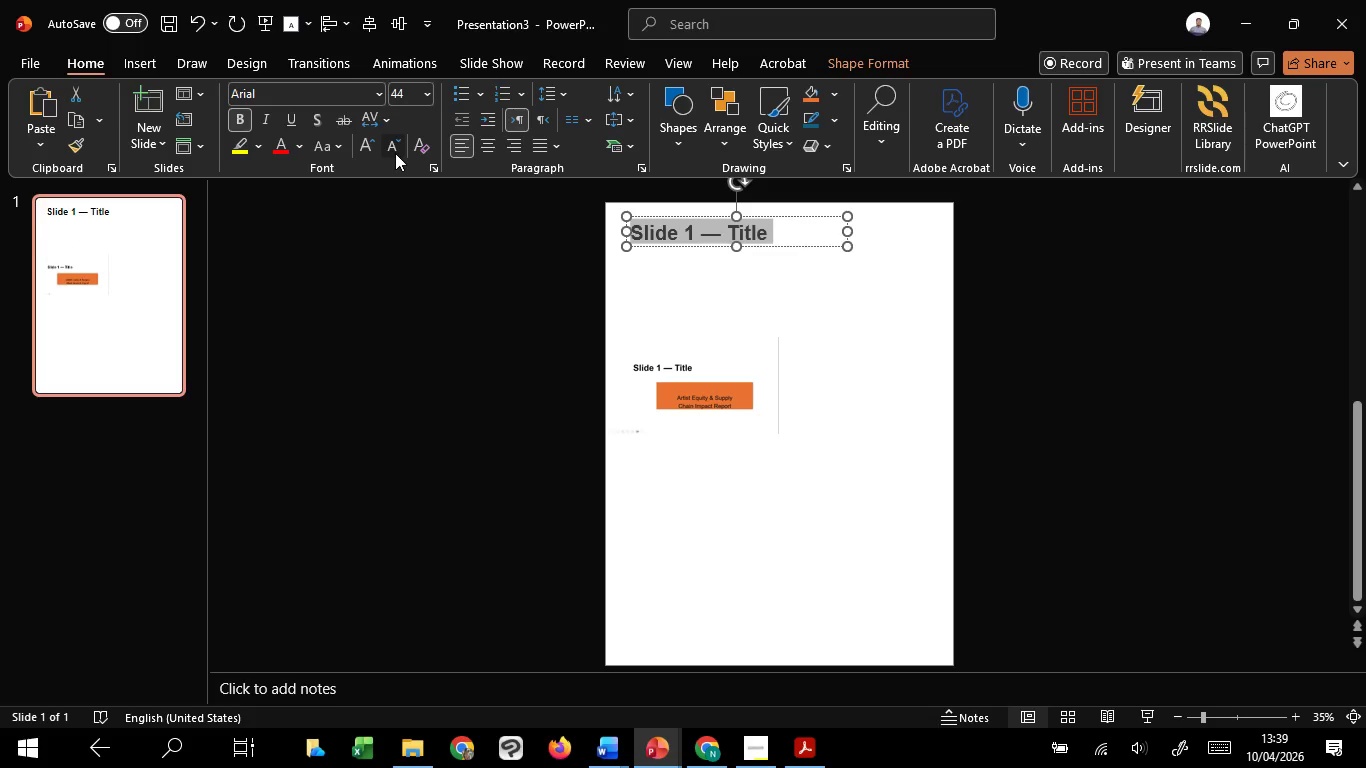 
triple_click([395, 153])
 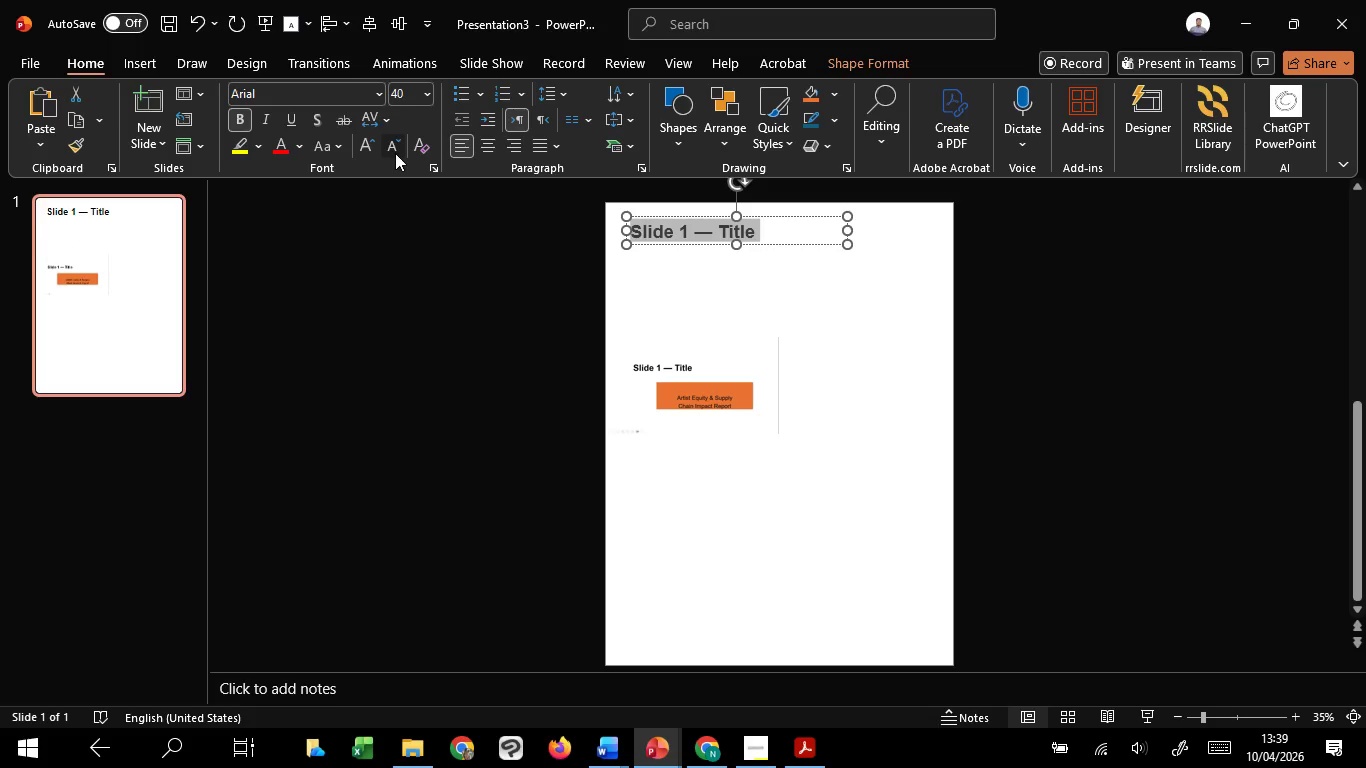 
triple_click([395, 153])
 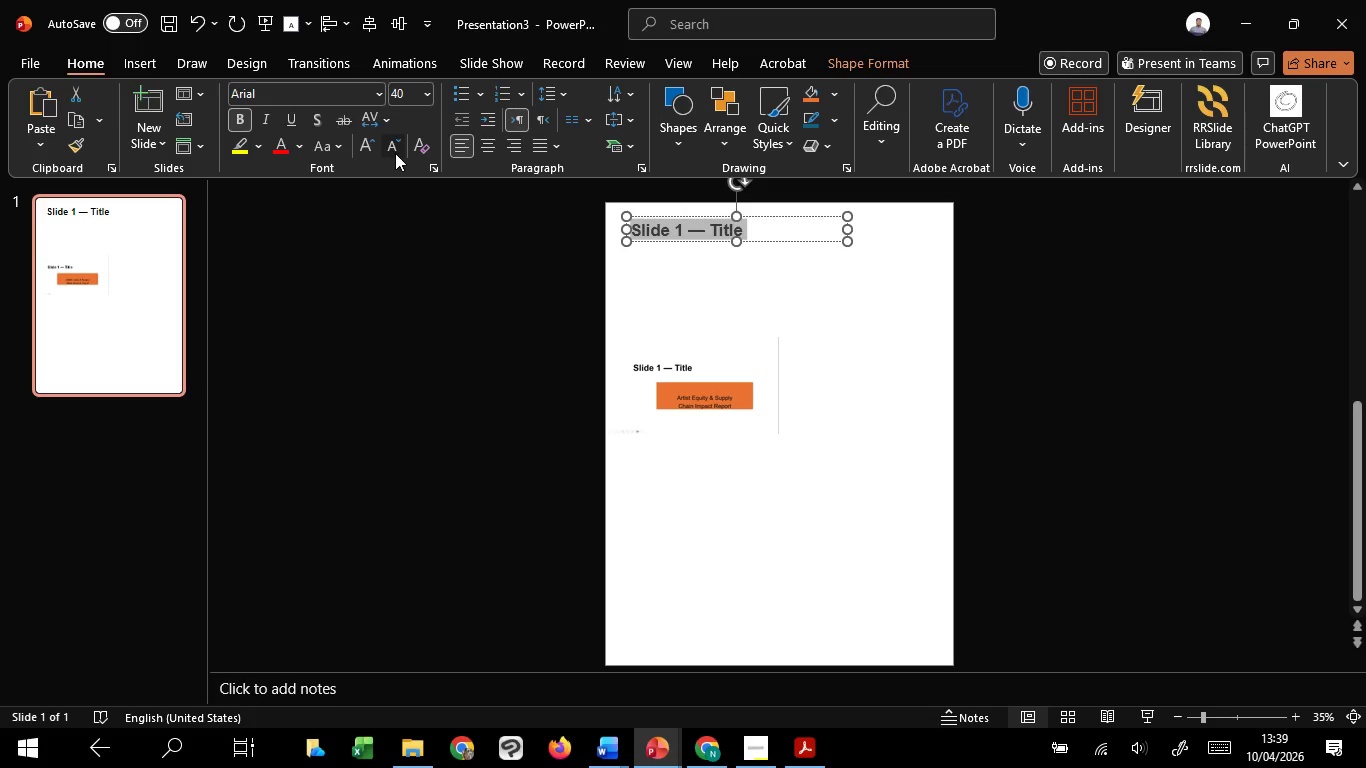 
triple_click([395, 153])
 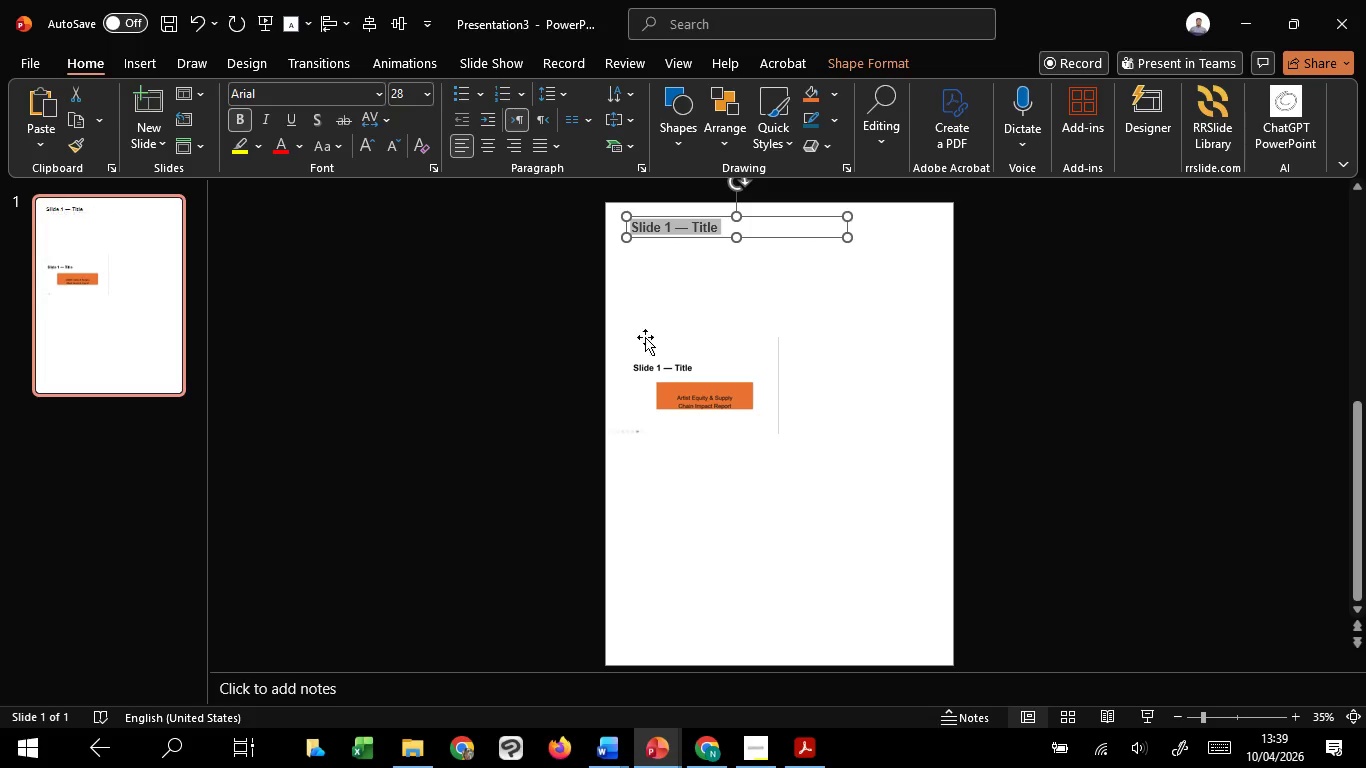 
left_click([671, 371])
 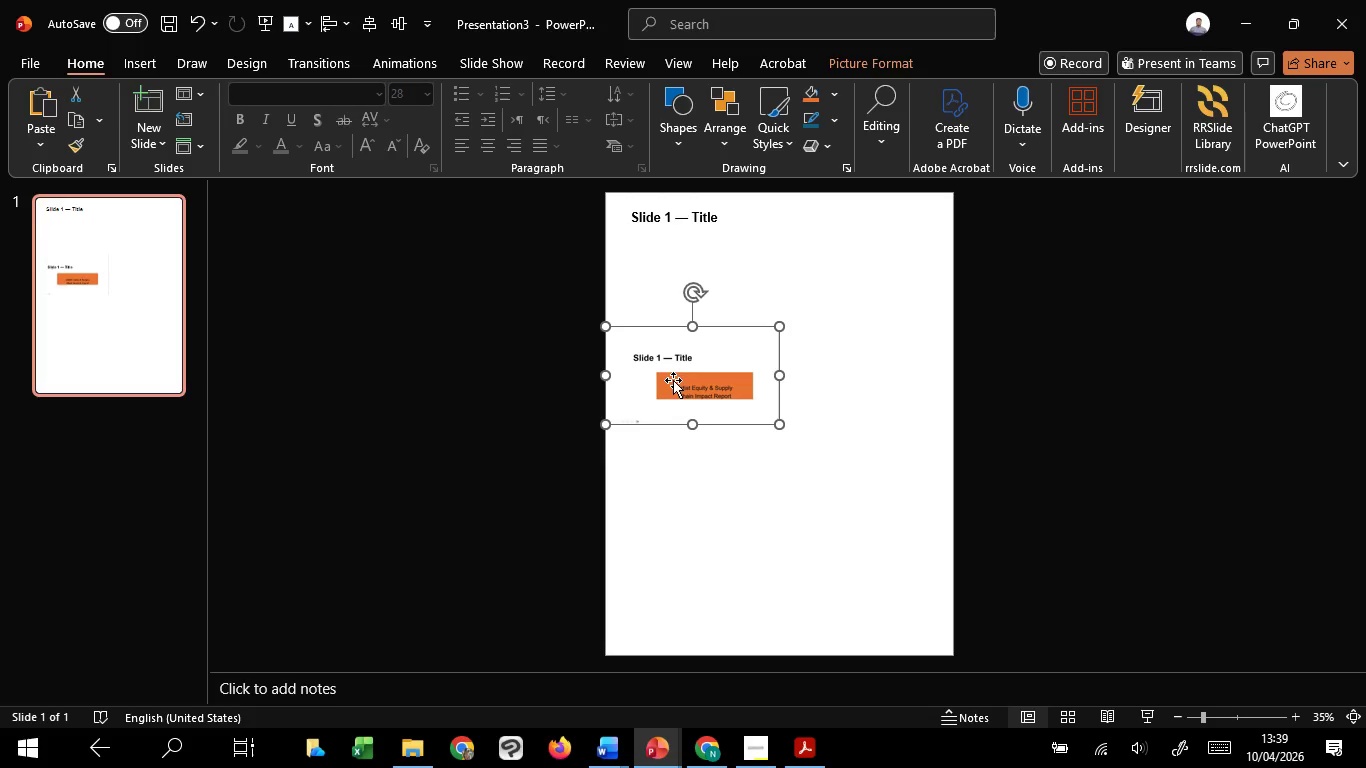 
left_click_drag(start_coordinate=[673, 380], to_coordinate=[689, 286])
 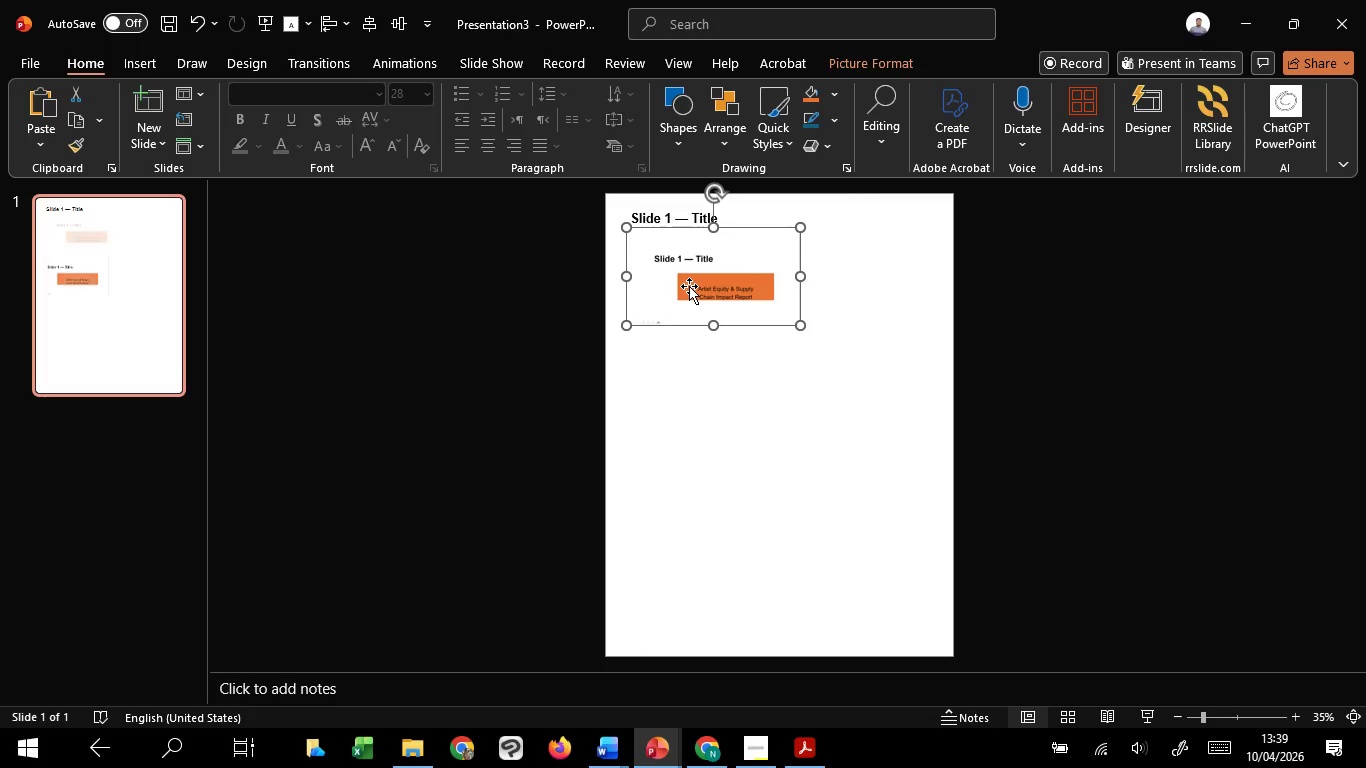 
right_click([689, 286])
 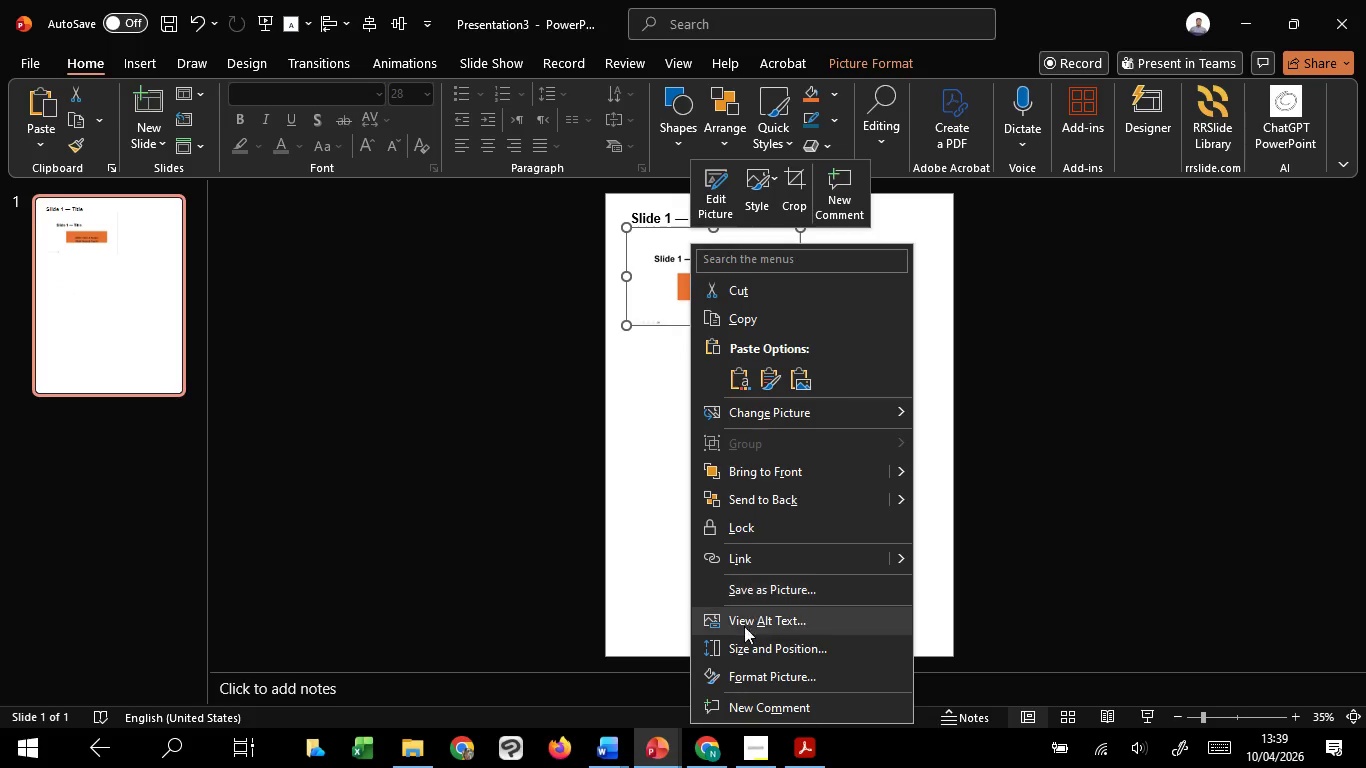 
left_click([738, 669])
 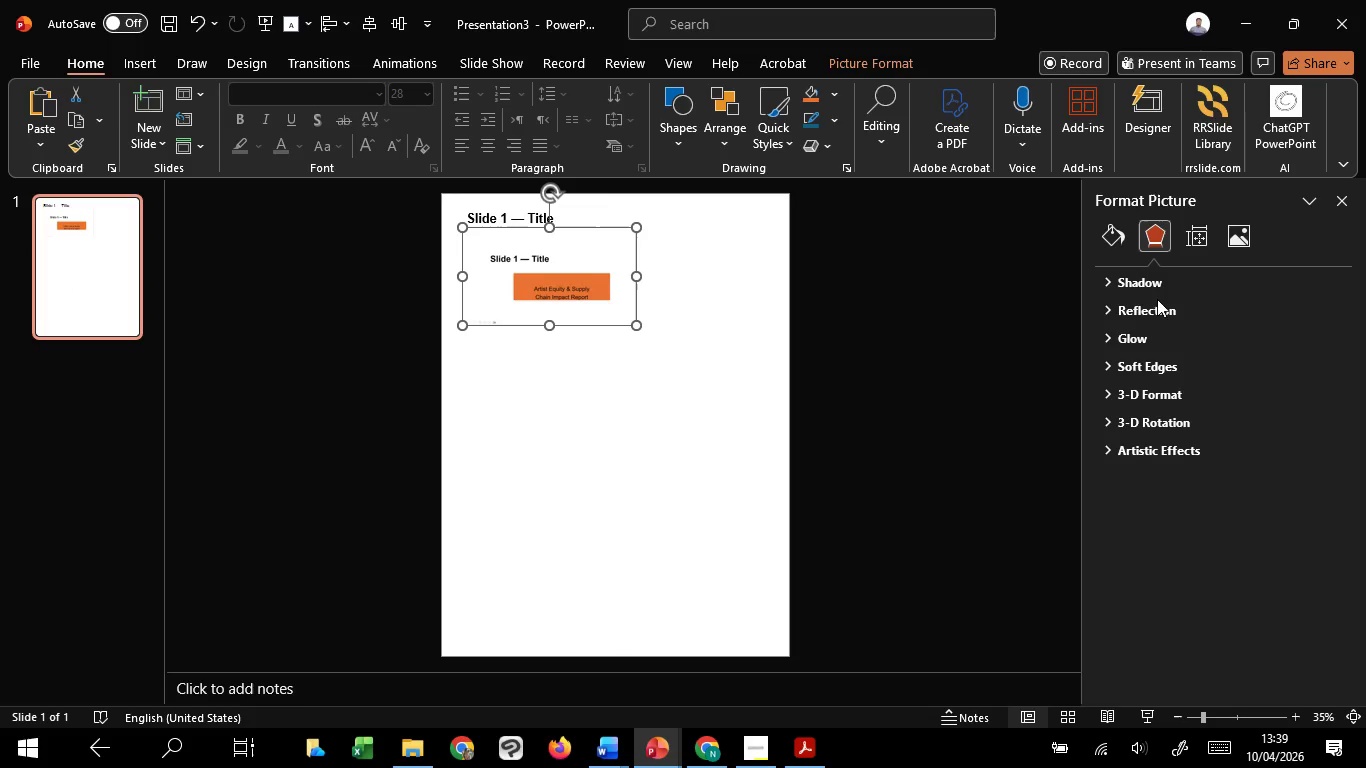 
left_click([1151, 287])
 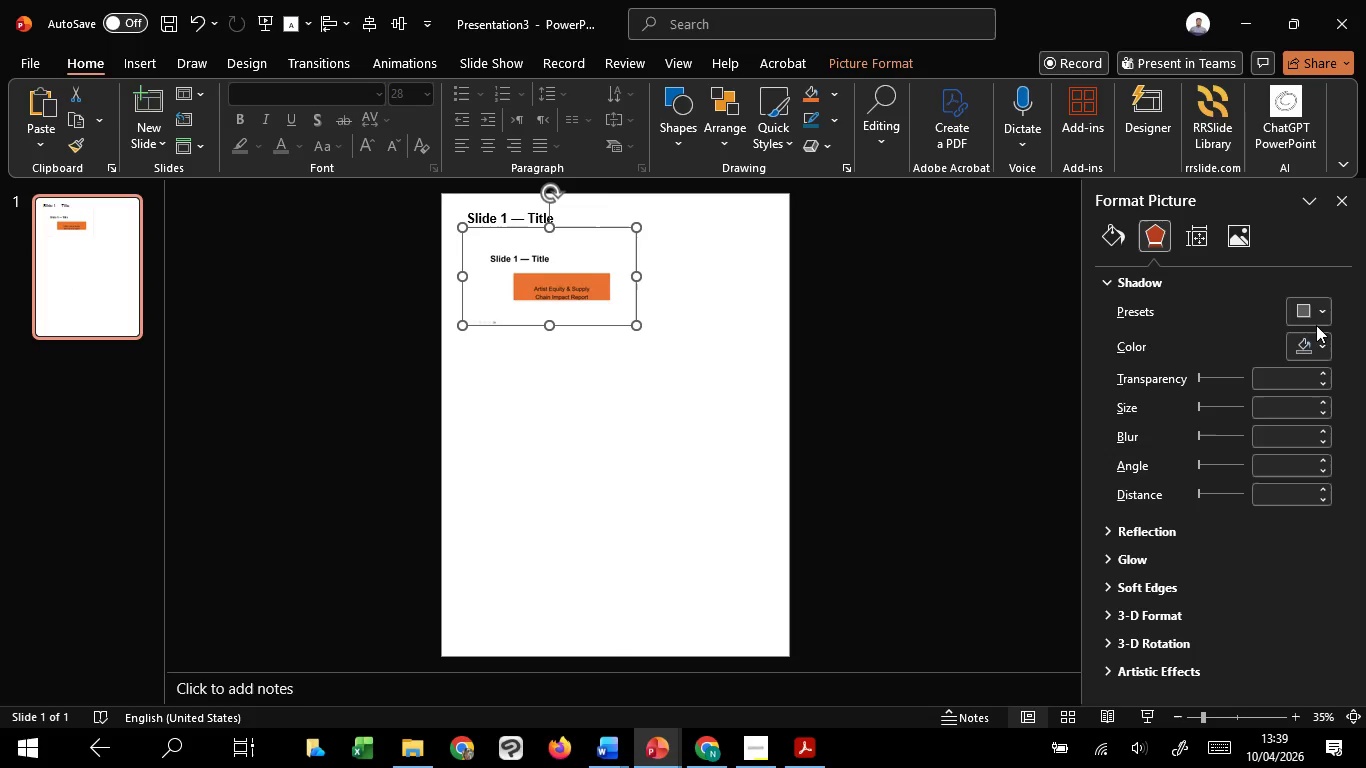 
left_click([1308, 305])
 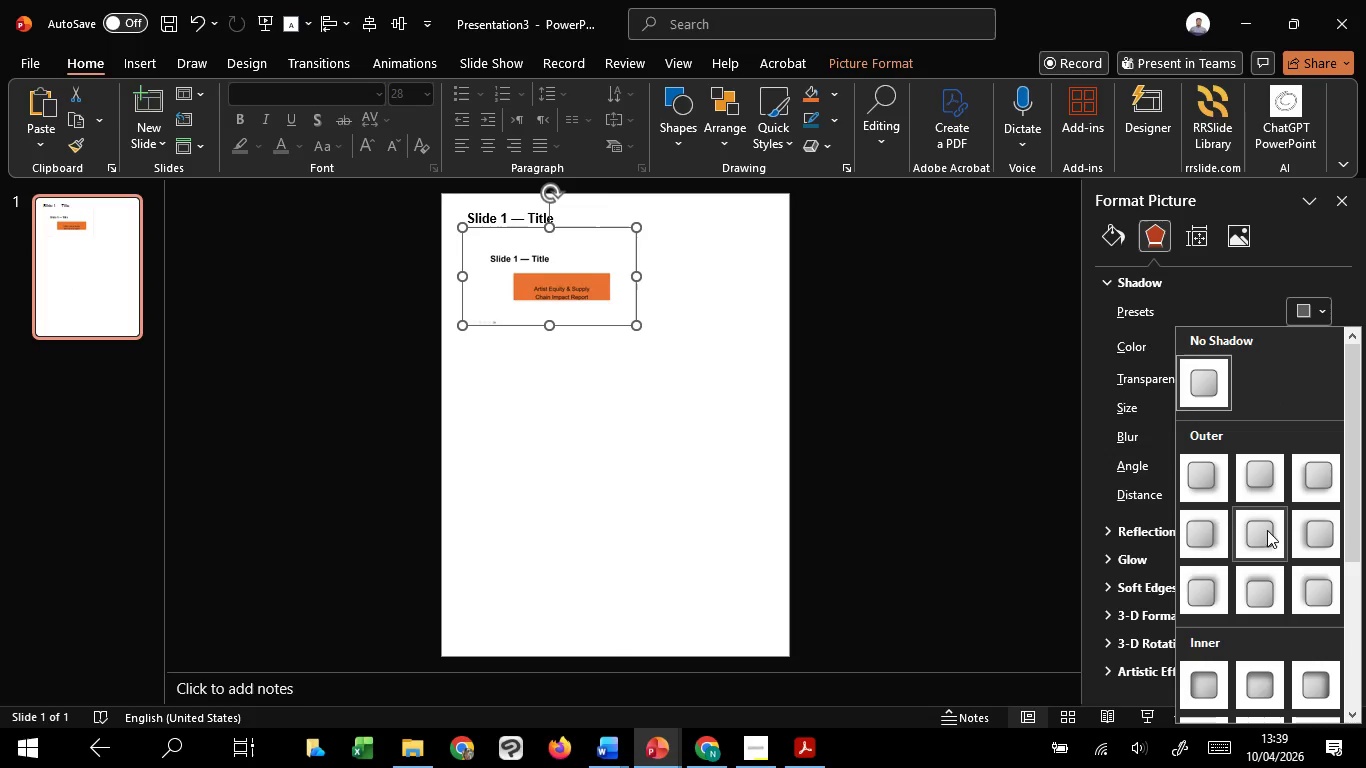 
left_click([1264, 534])
 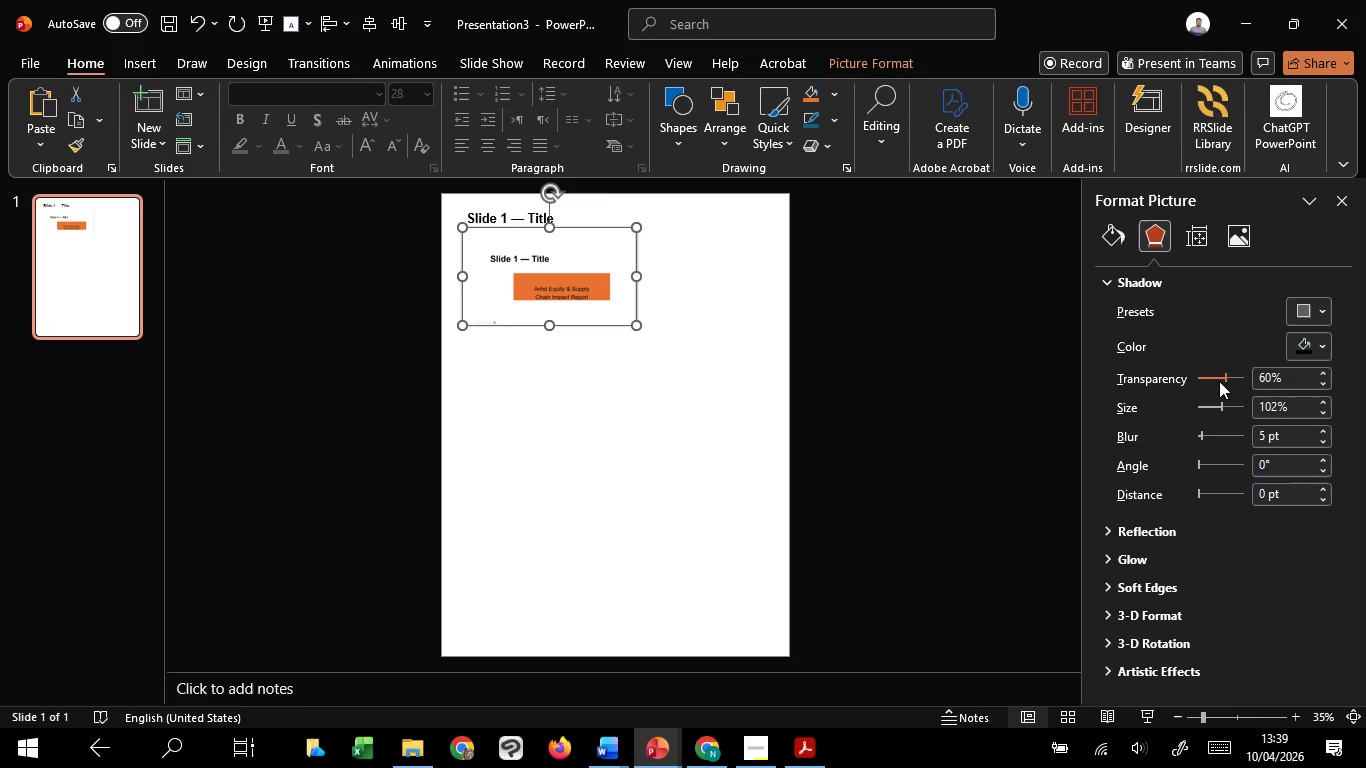 
scroll: coordinate [1219, 379], scroll_direction: up, amount: 8.0
 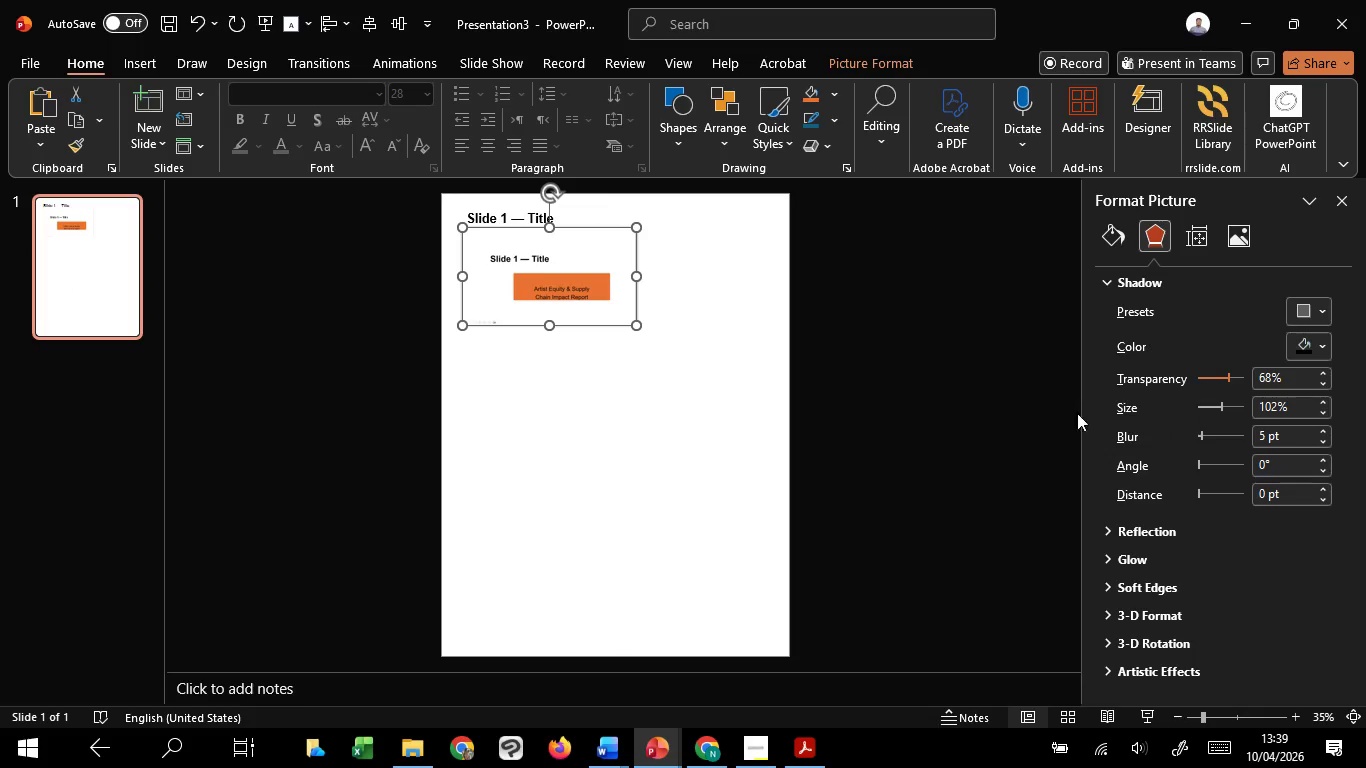 
left_click([815, 417])
 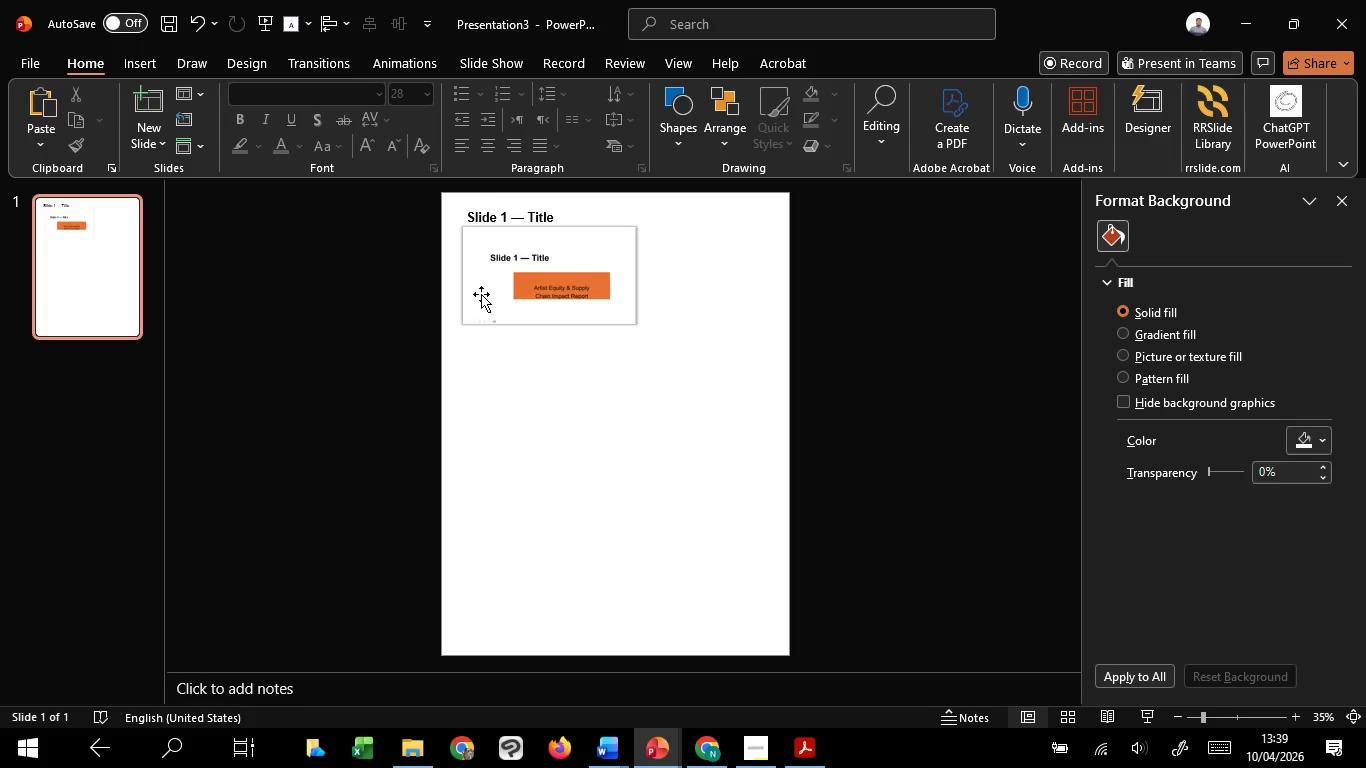 
left_click([481, 294])
 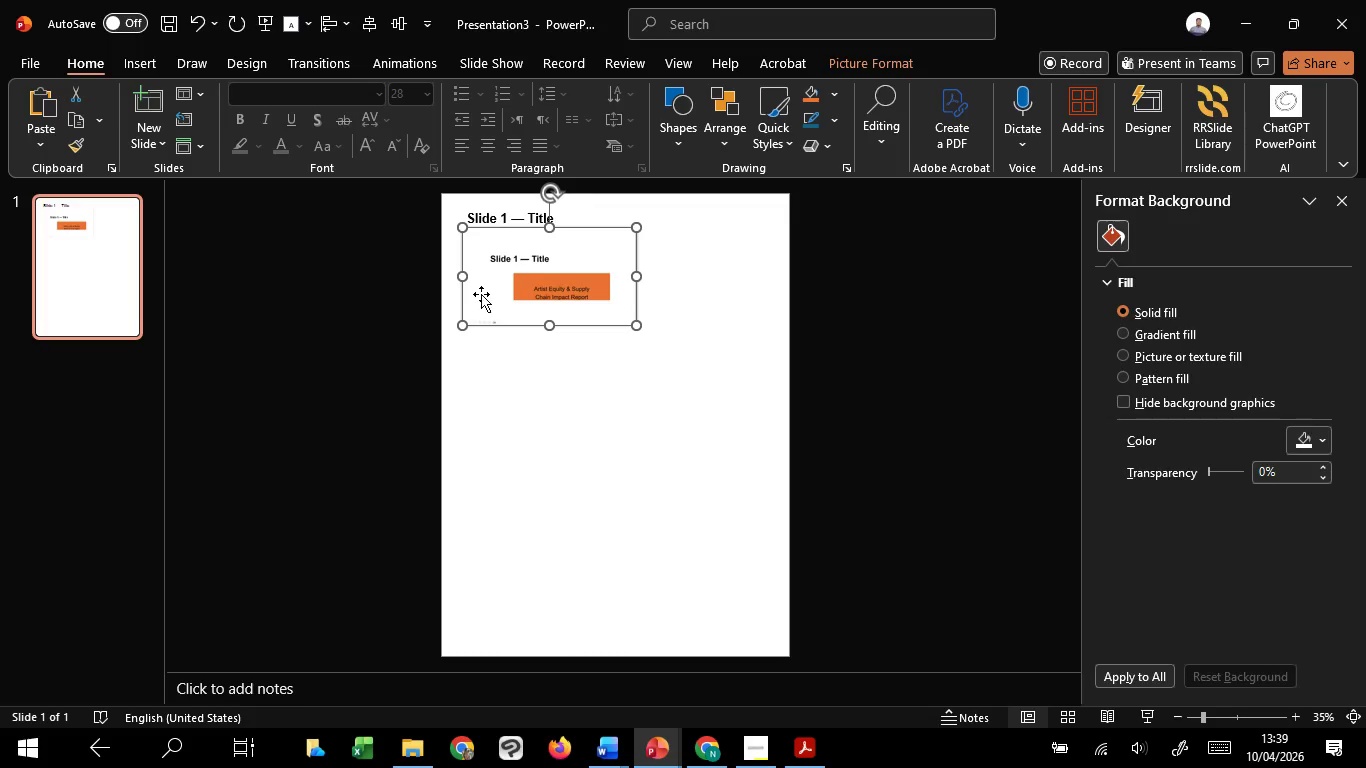 
hold_key(key=ControlLeft, duration=0.53)
scroll: coordinate [494, 295], scroll_direction: up, amount: 2.0
 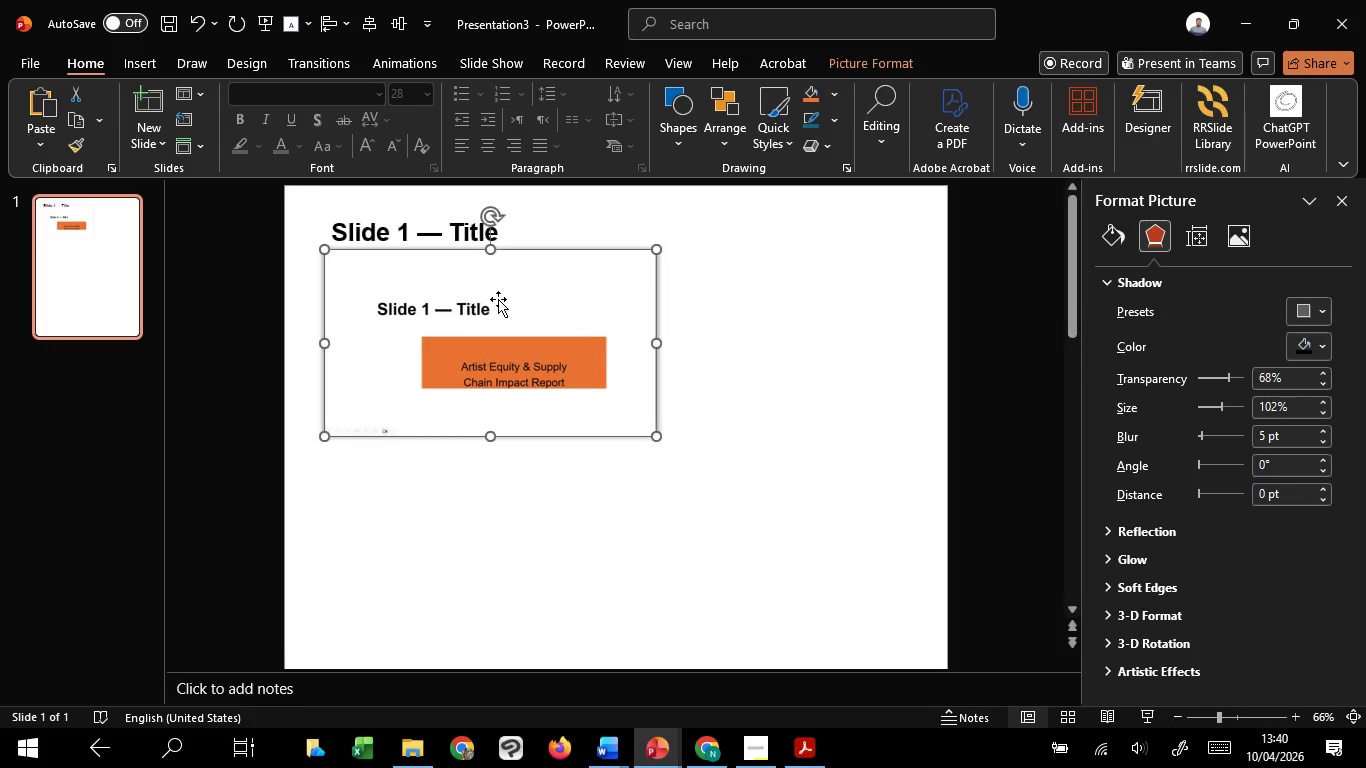 
left_click_drag(start_coordinate=[498, 300], to_coordinate=[497, 309])
 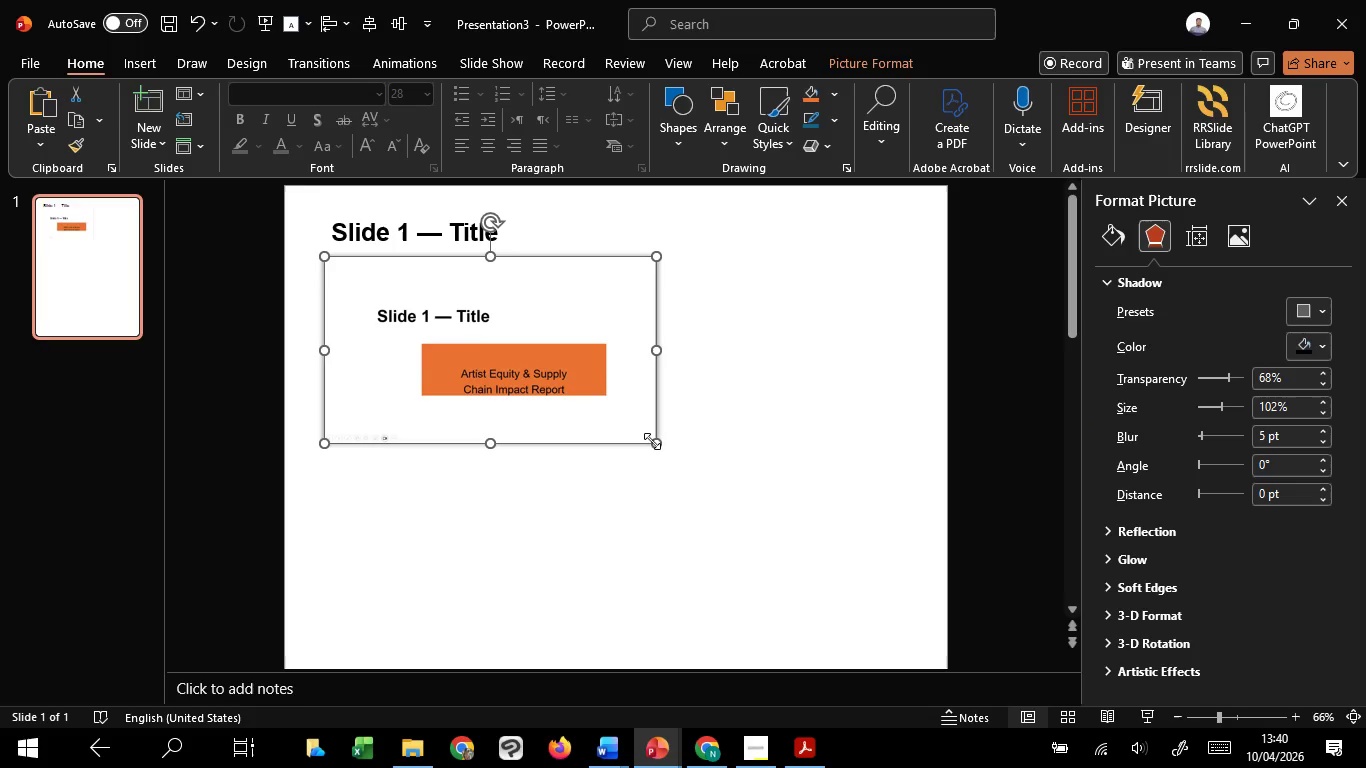 
left_click_drag(start_coordinate=[658, 443], to_coordinate=[623, 397])
 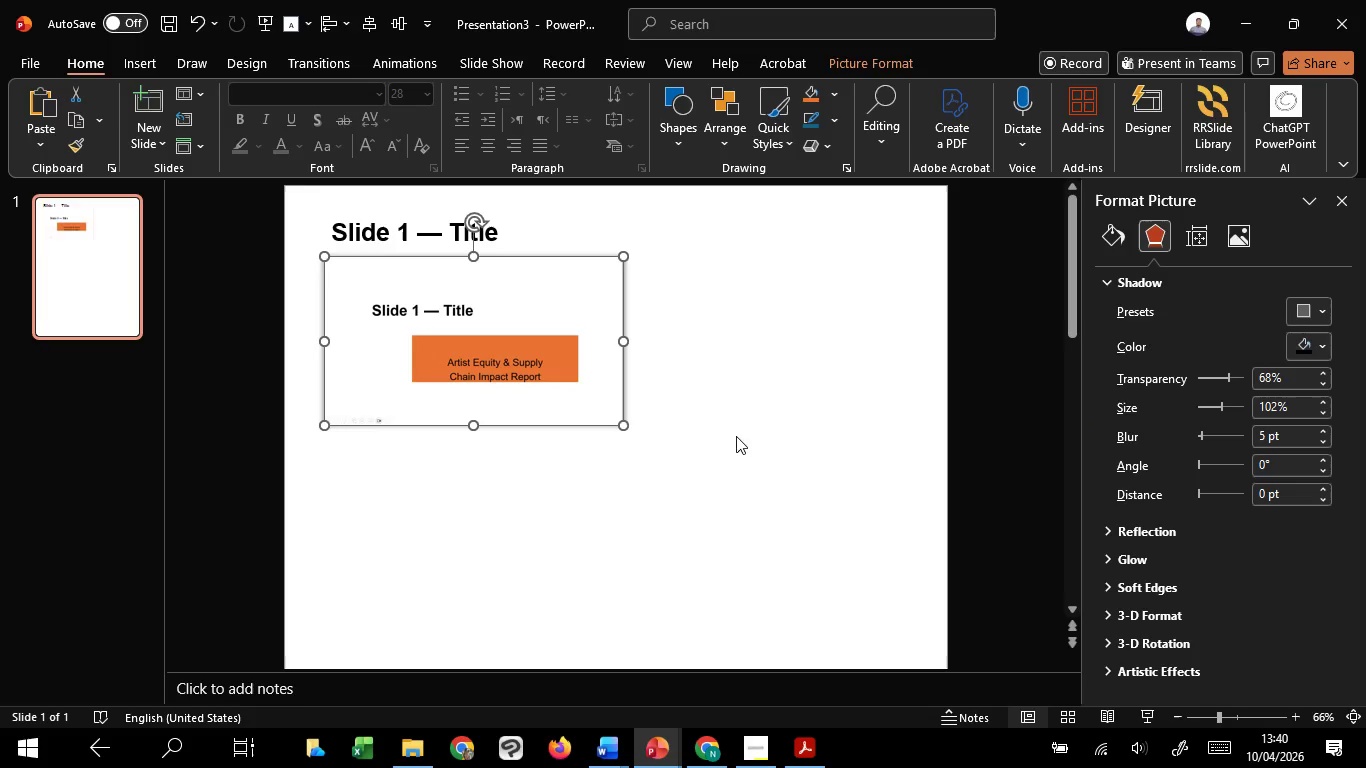 
left_click([744, 437])
 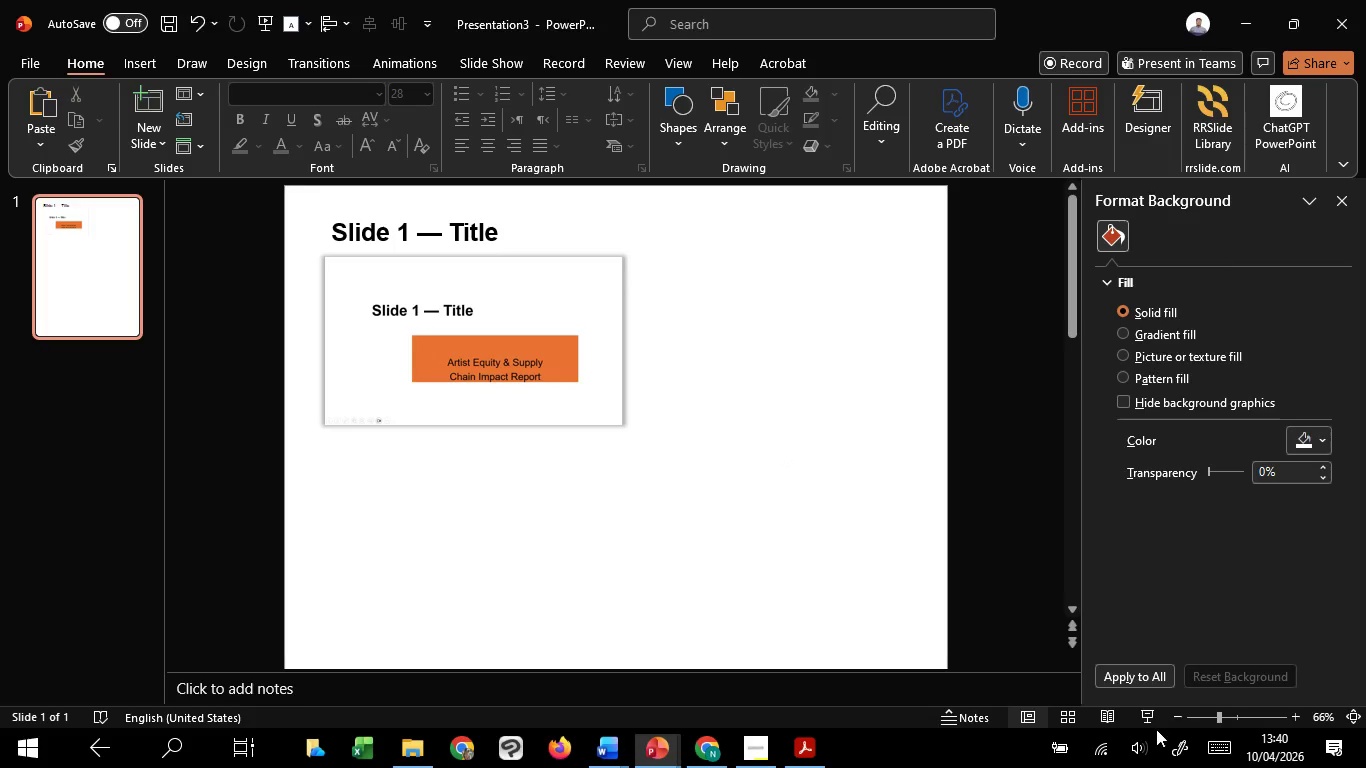 
double_click([1138, 709])
 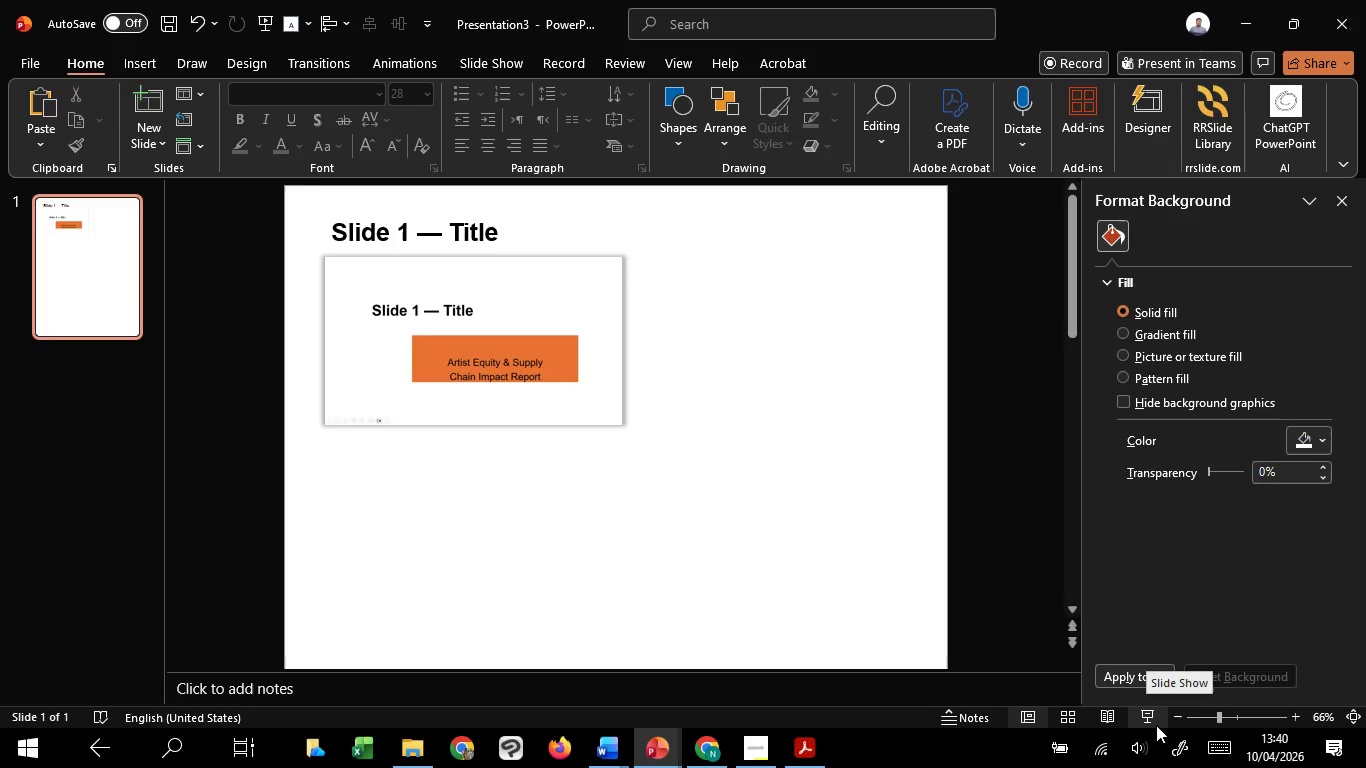 
left_click([1157, 726])
 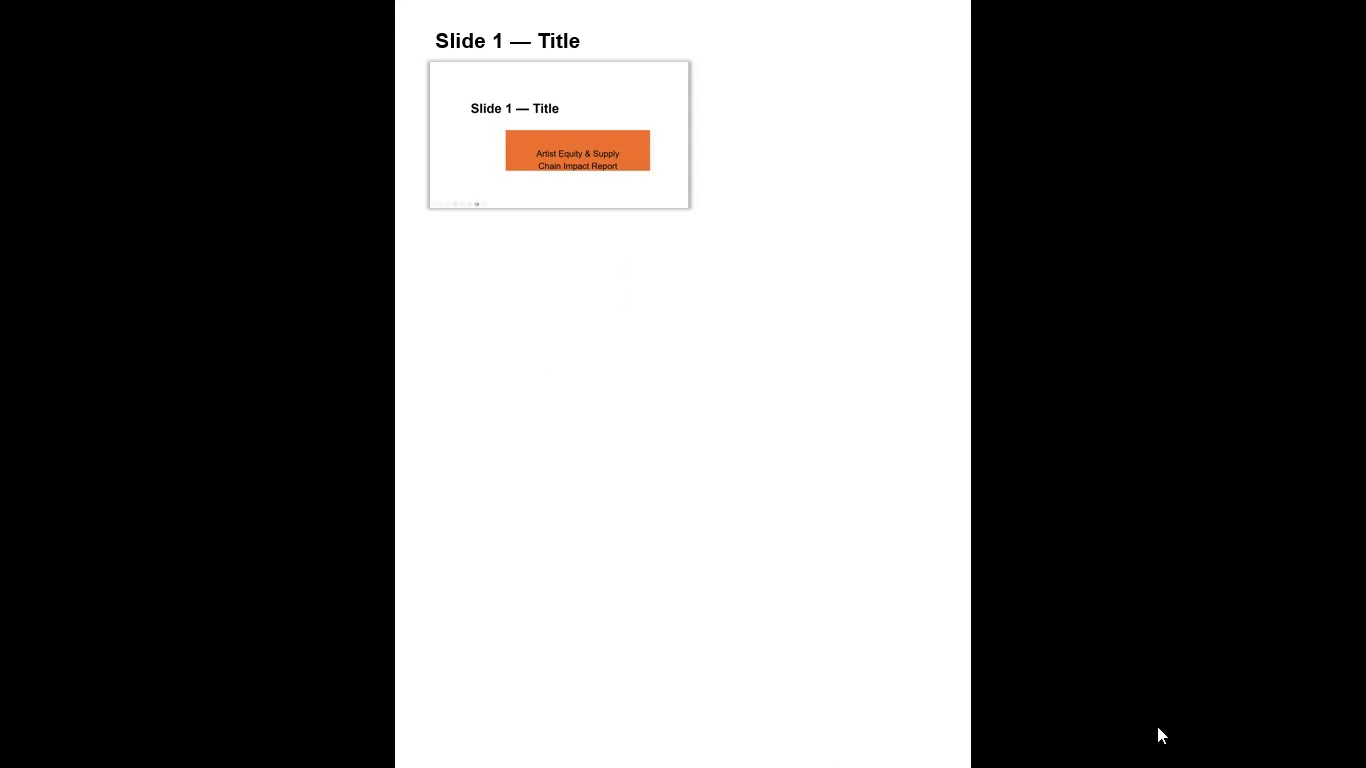 
key(Escape)
 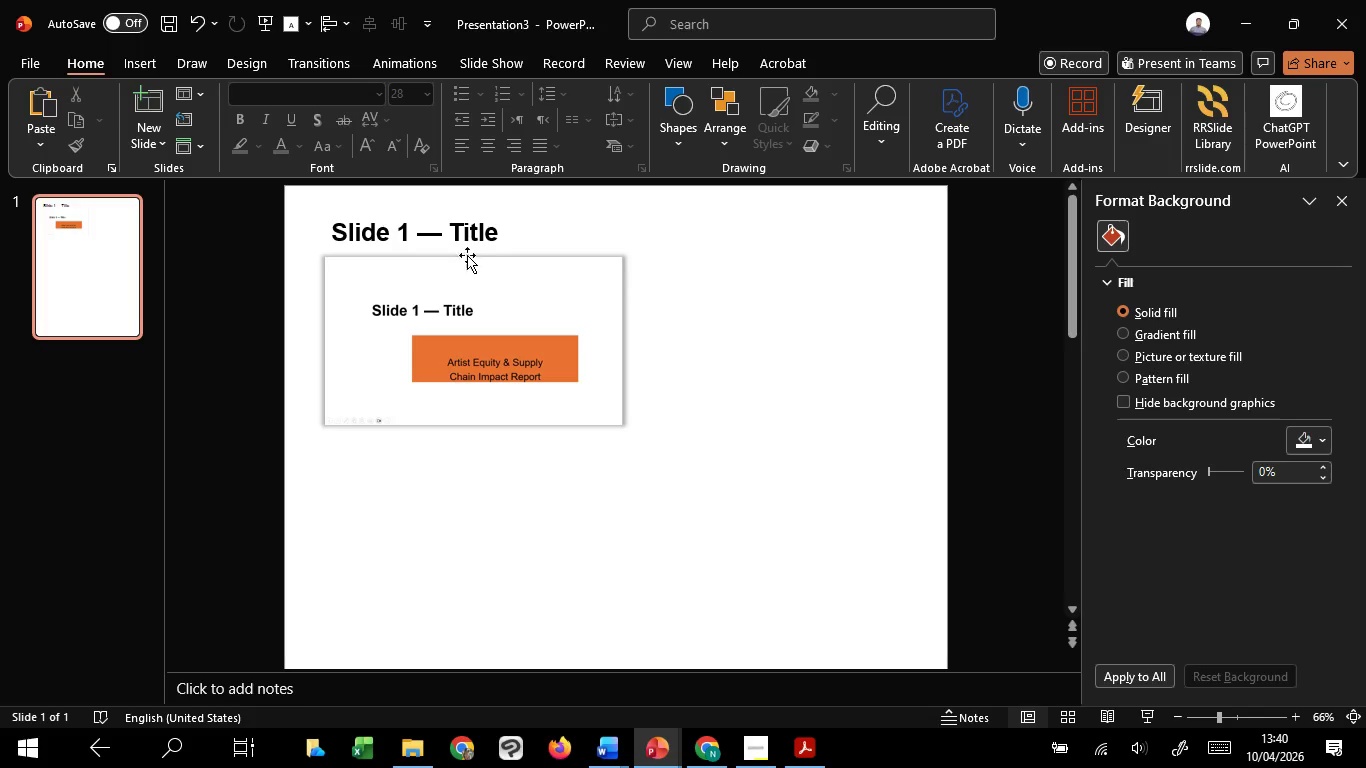 
left_click([464, 238])
 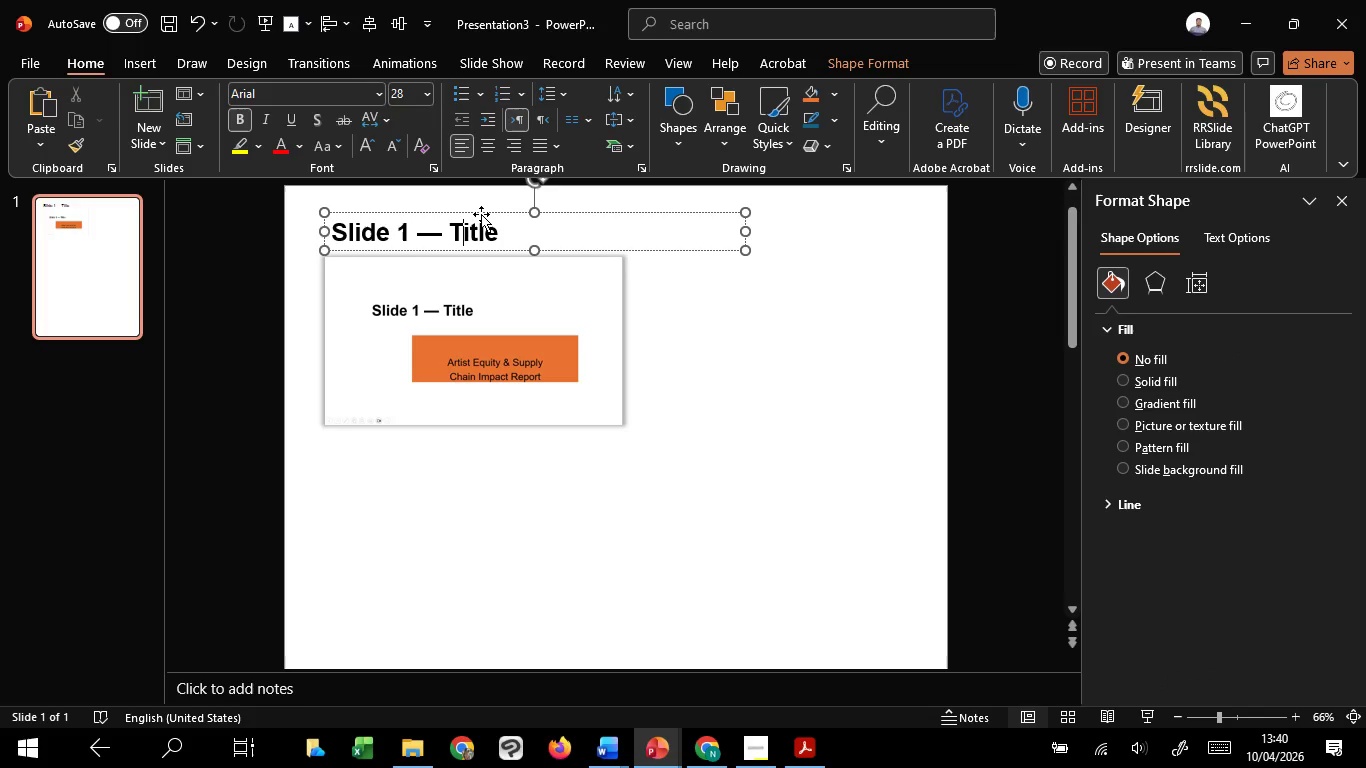 
left_click_drag(start_coordinate=[481, 214], to_coordinate=[476, 214])
 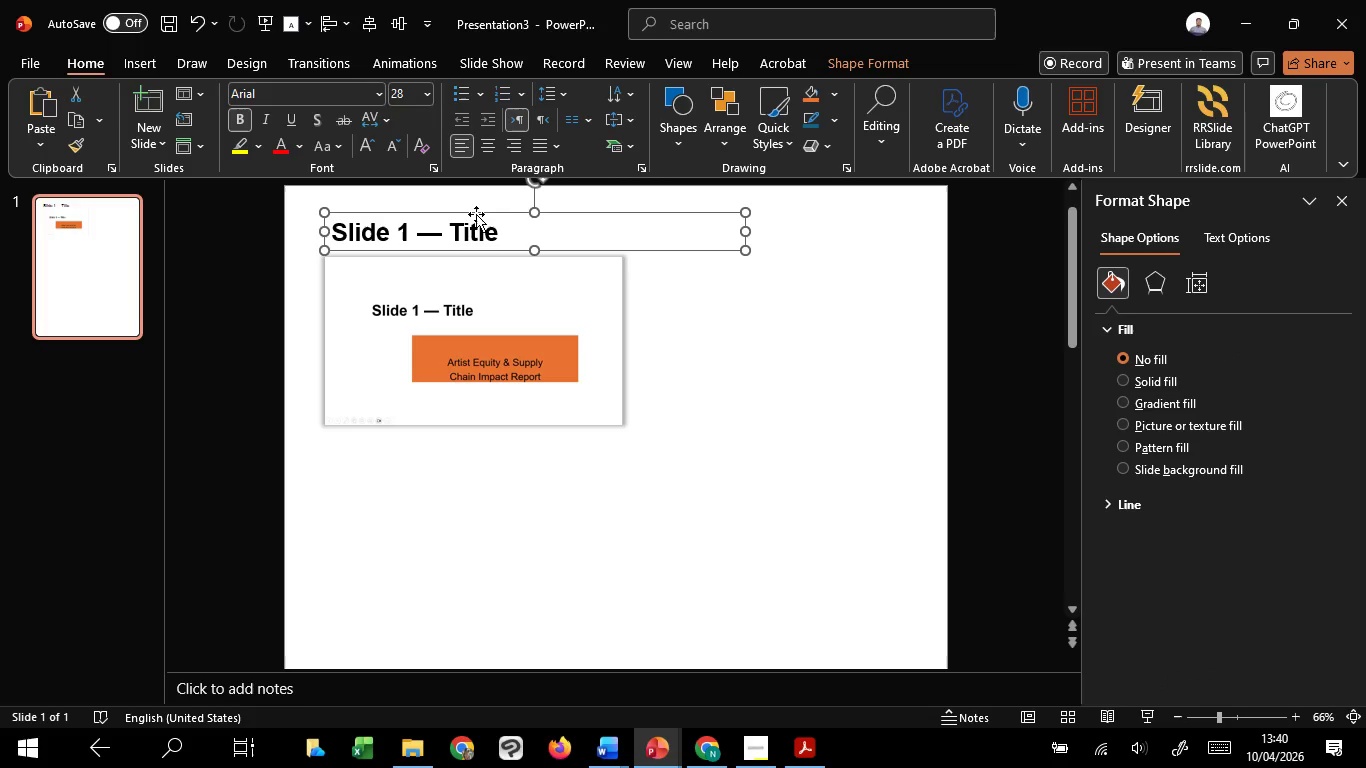 
hold_key(key=ShiftLeft, duration=0.98)
 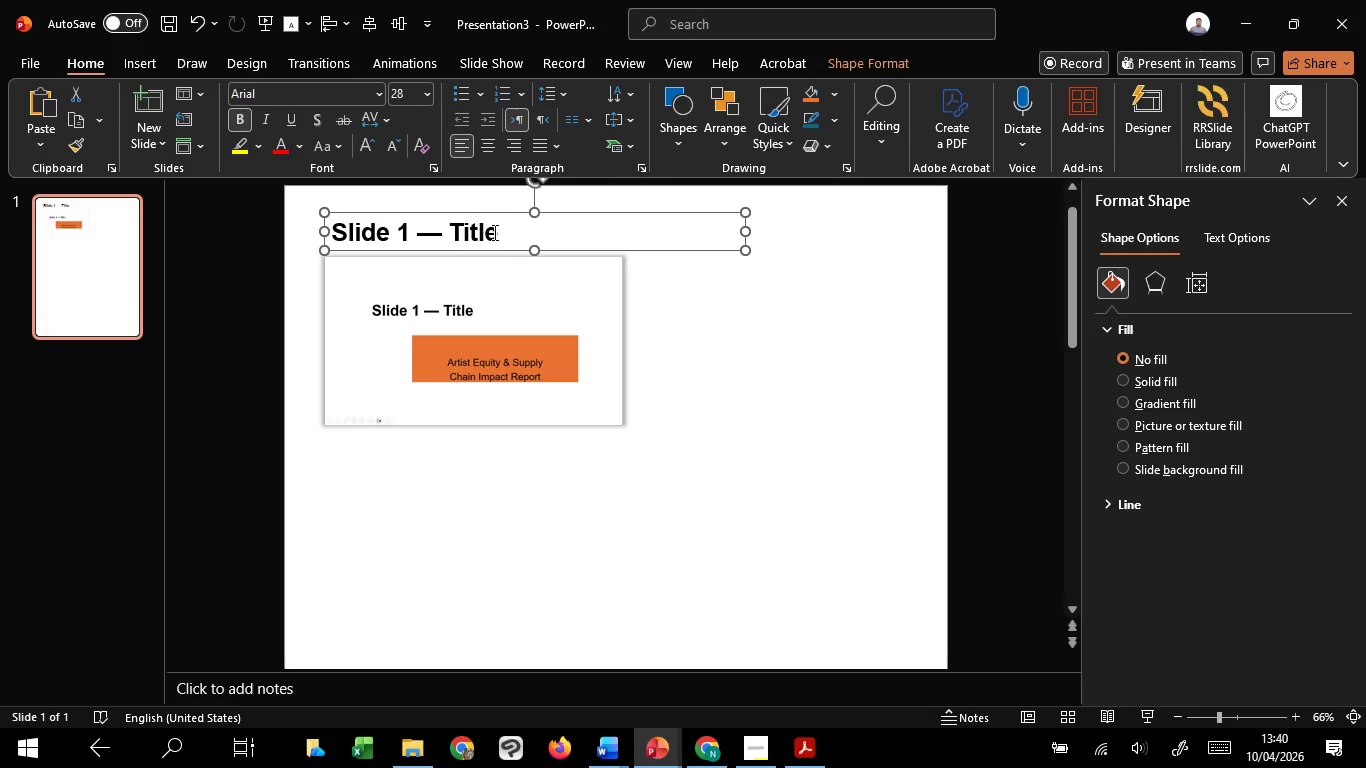 
hold_key(key=ShiftLeft, duration=5.16)
left_click([511, 340])
 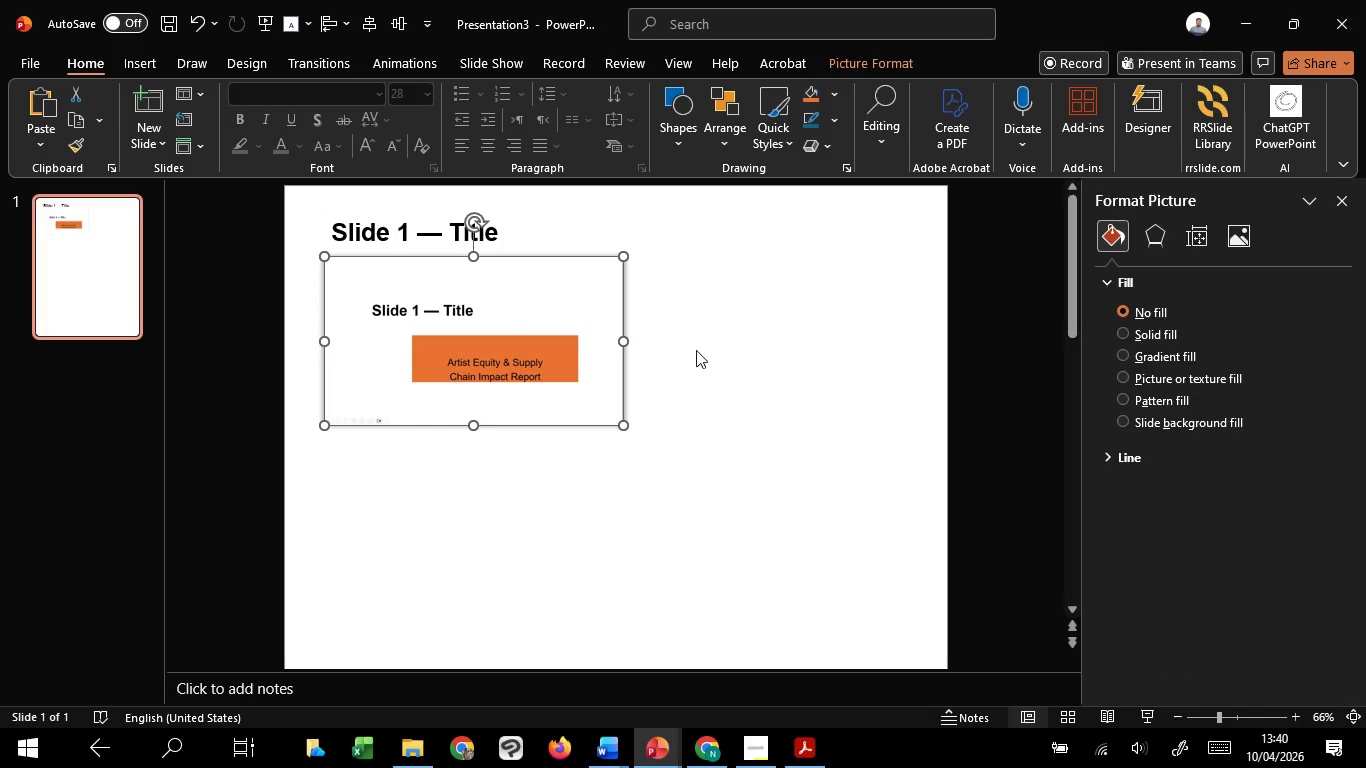 
left_click([705, 343])
 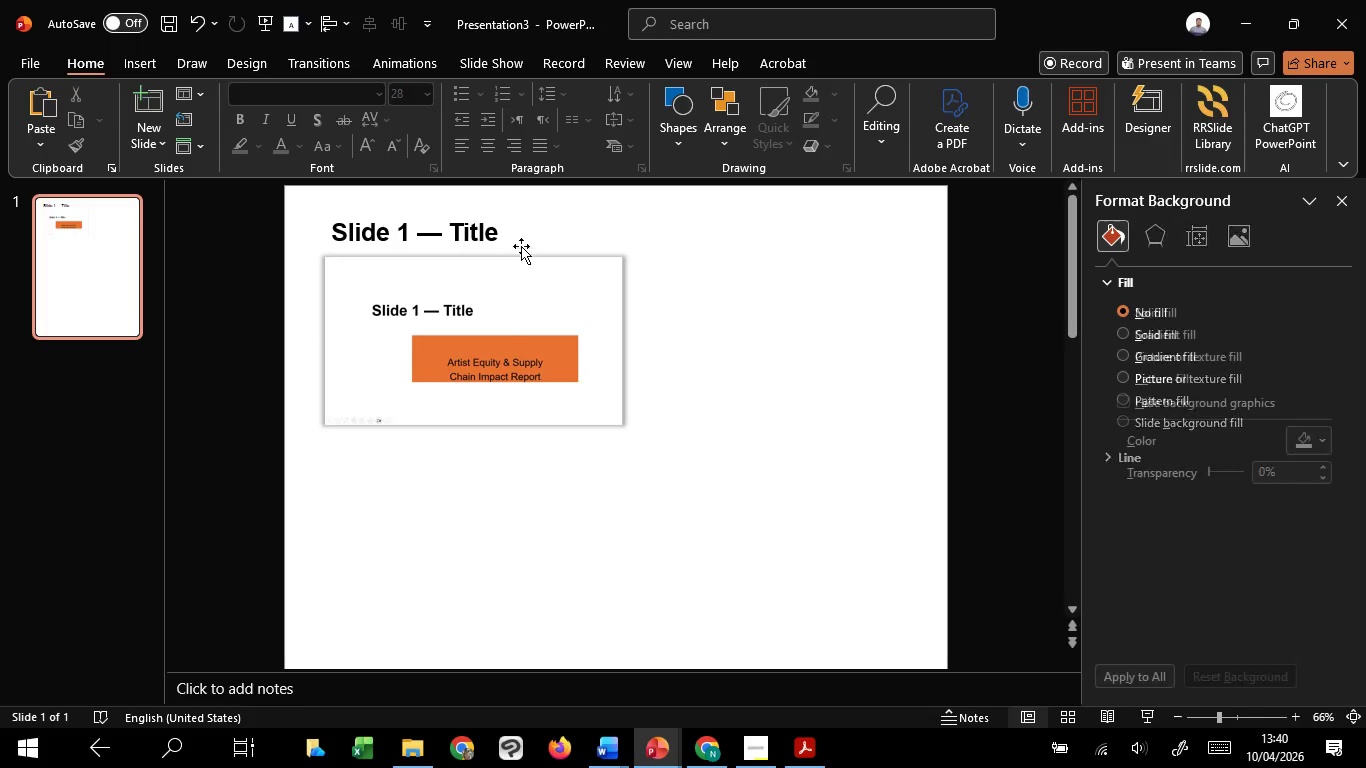 
left_click([514, 235])
 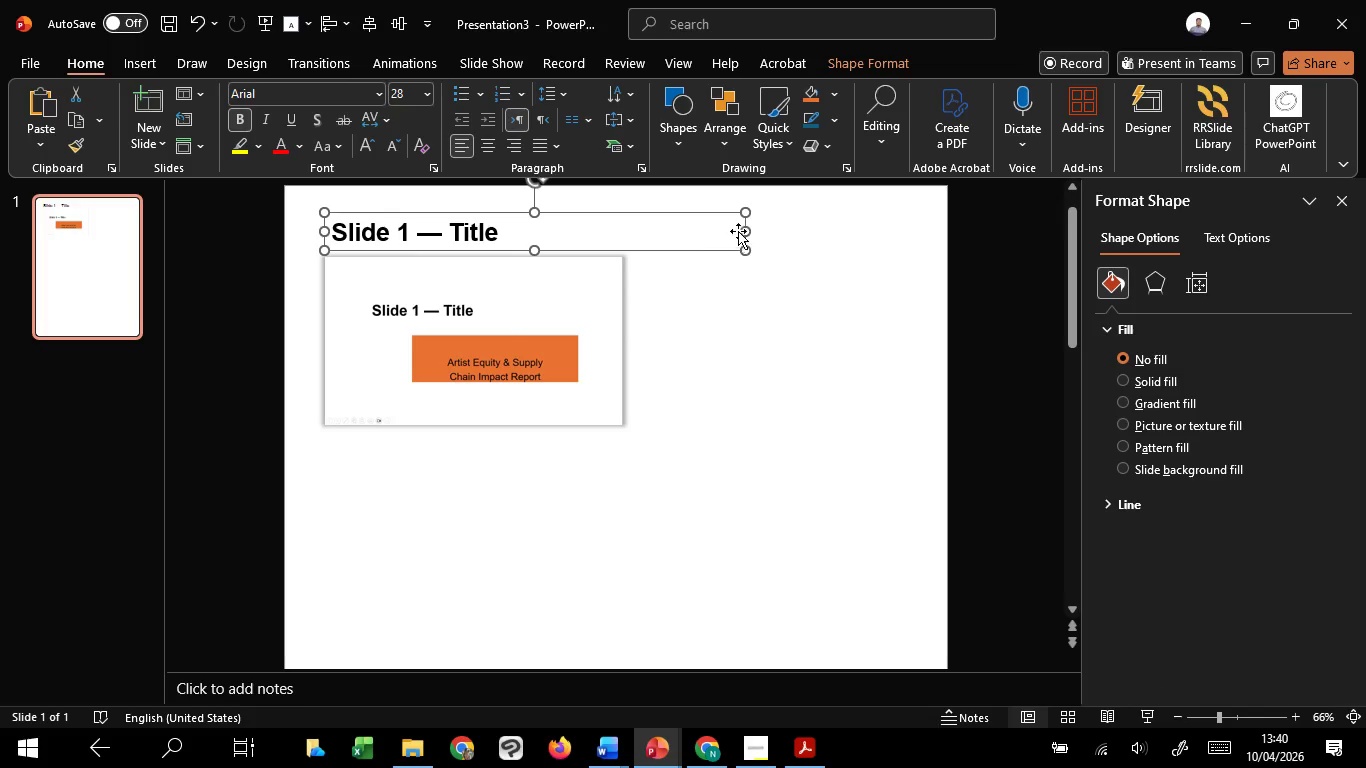 
left_click_drag(start_coordinate=[746, 229], to_coordinate=[635, 239])
 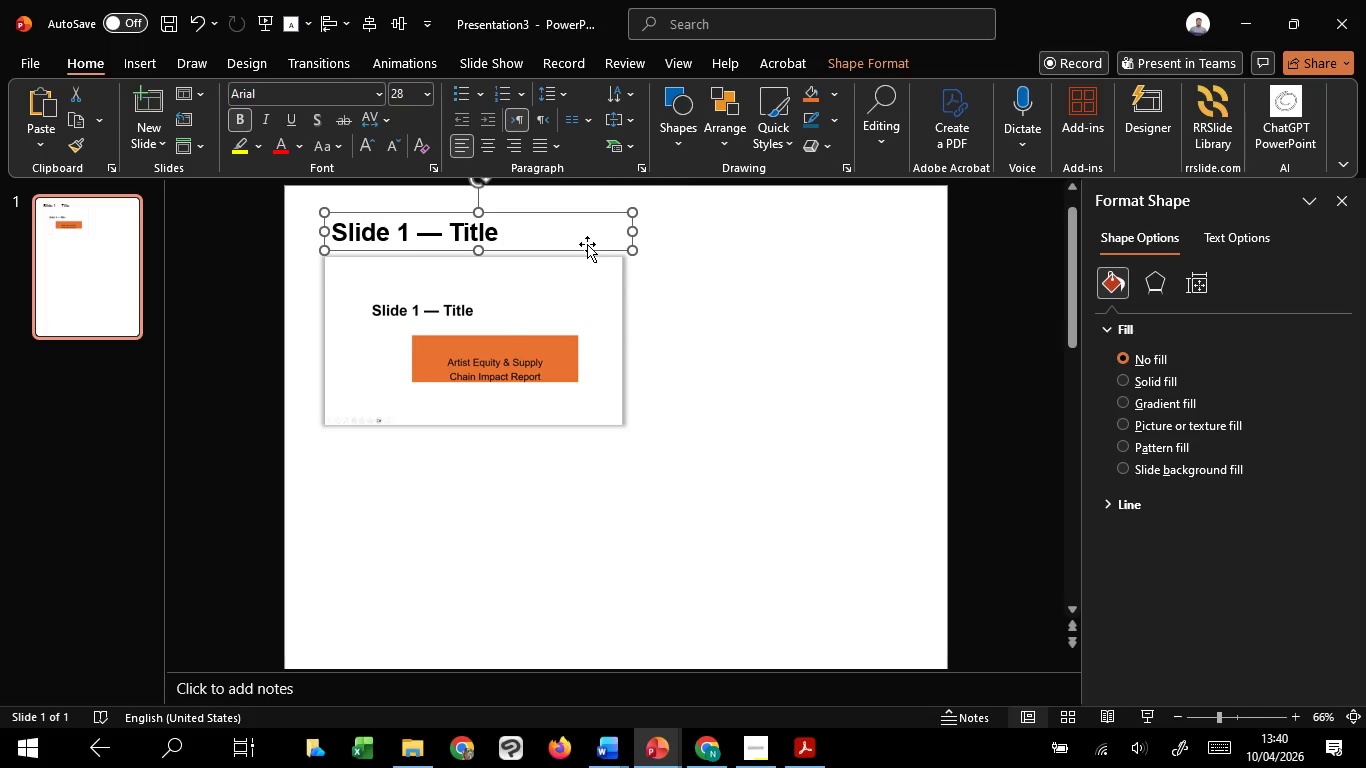 
hold_key(key=ControlLeft, duration=2.17)
hold_key(key=ShiftLeft, duration=1.78)
left_click_drag(start_coordinate=[587, 245], to_coordinate=[574, 519])
 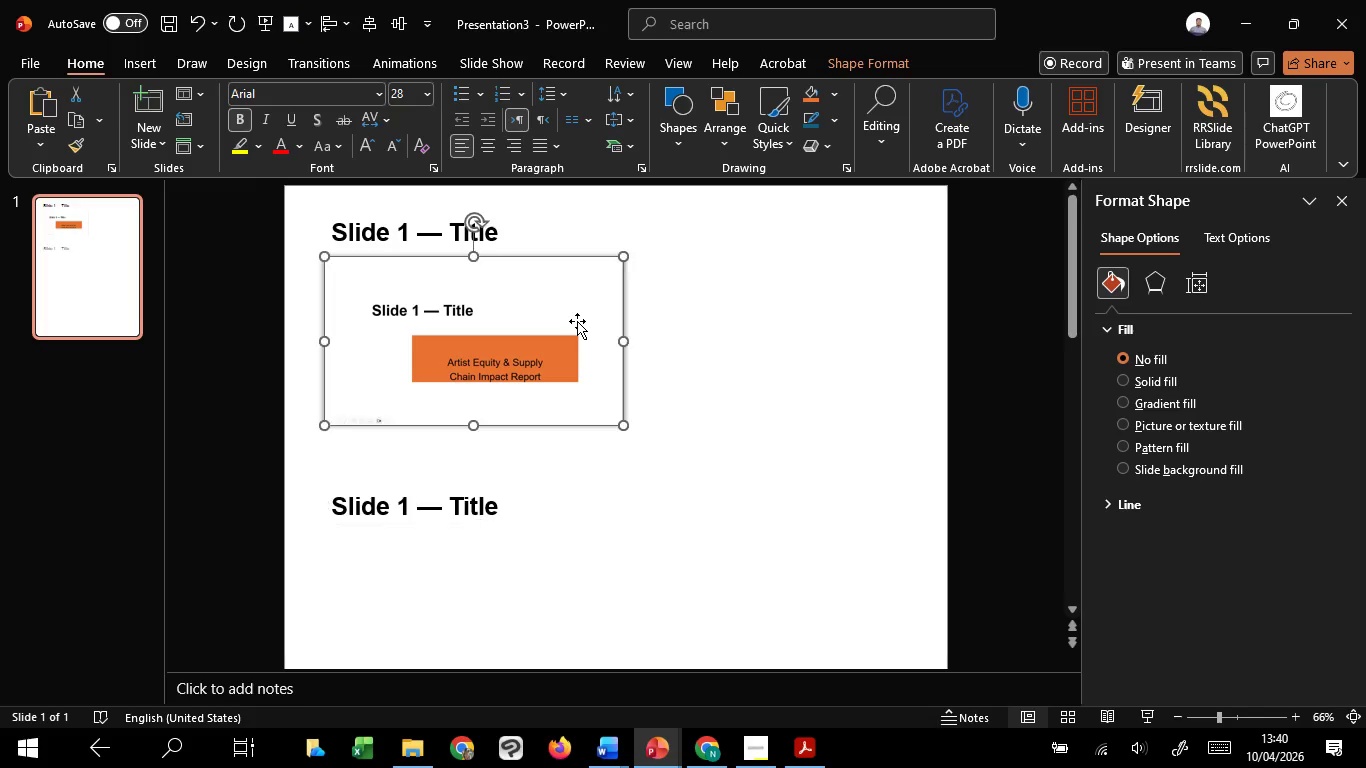 
left_click([577, 321])
 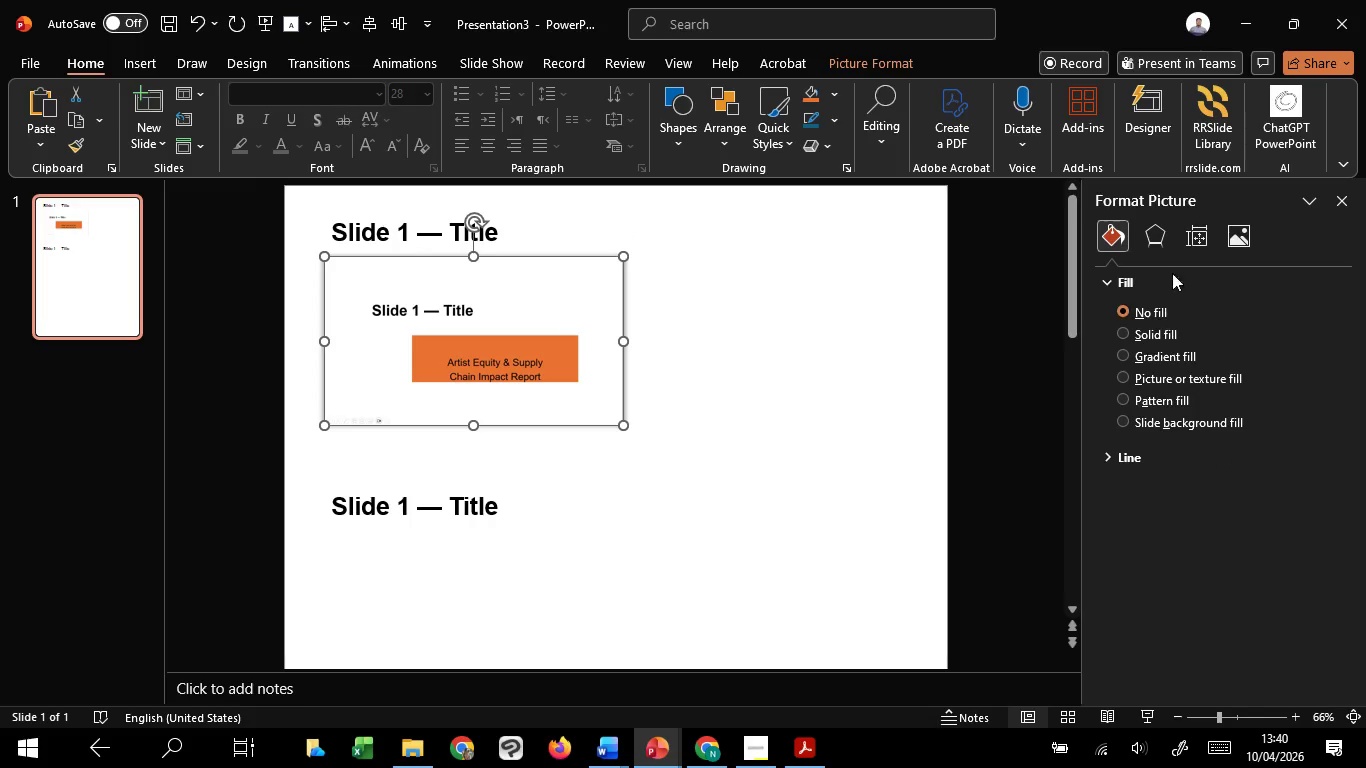 
left_click([1154, 232])
 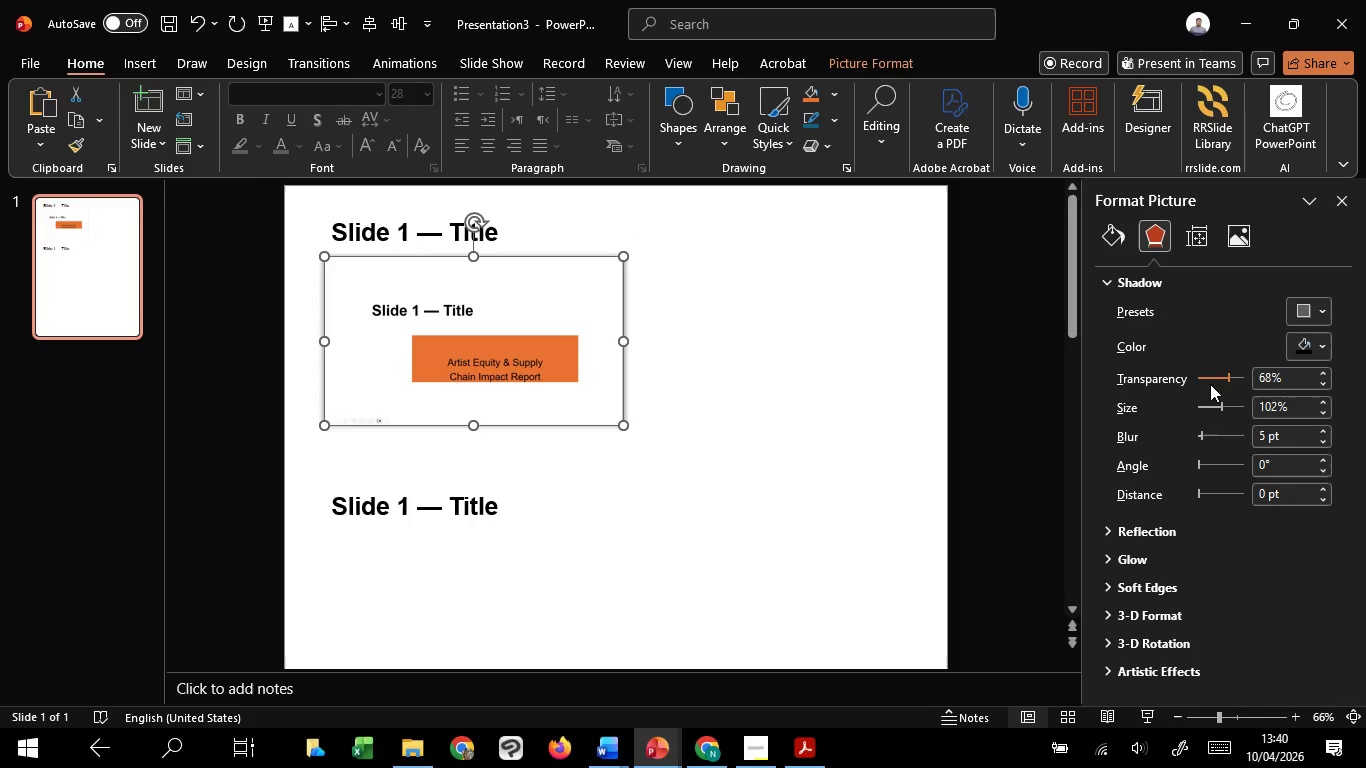 
scroll: coordinate [1222, 378], scroll_direction: up, amount: 14.0
 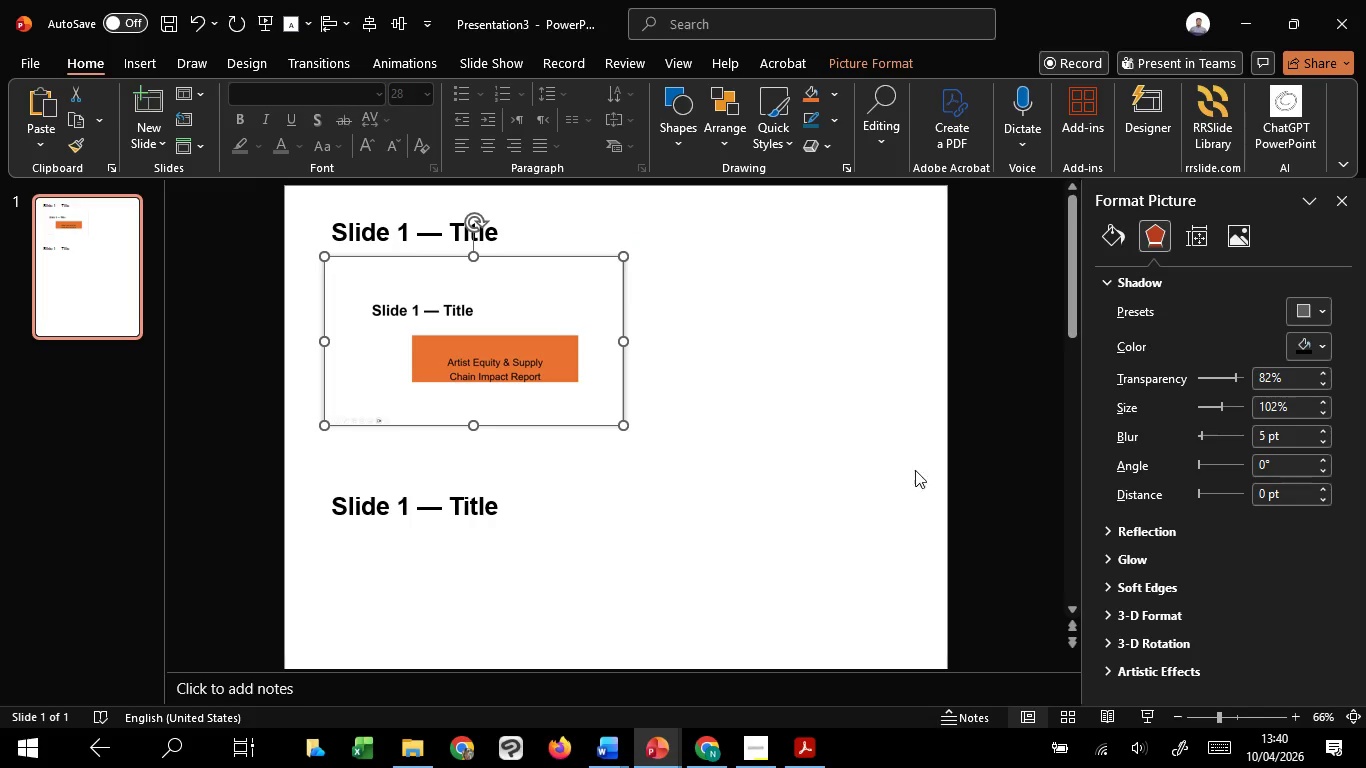 
left_click([852, 496])
 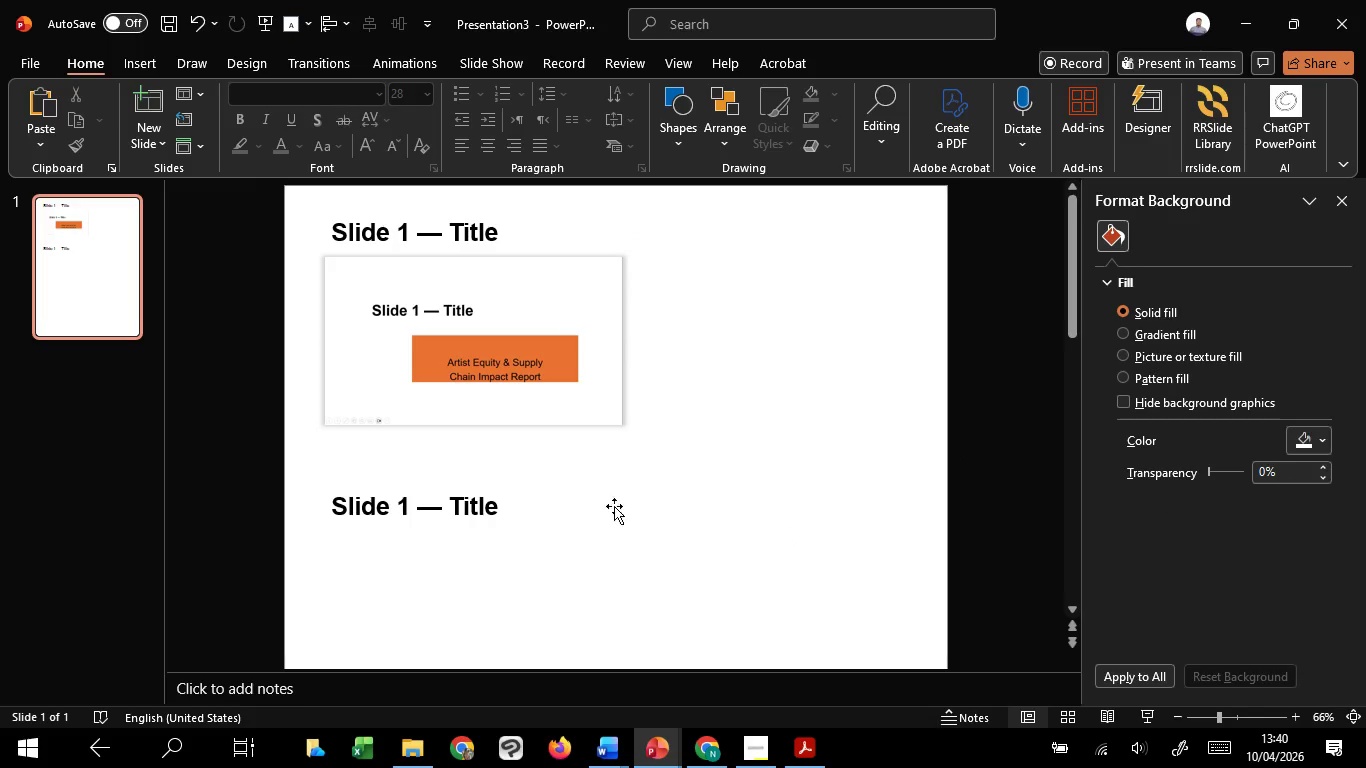 
left_click([514, 374])
 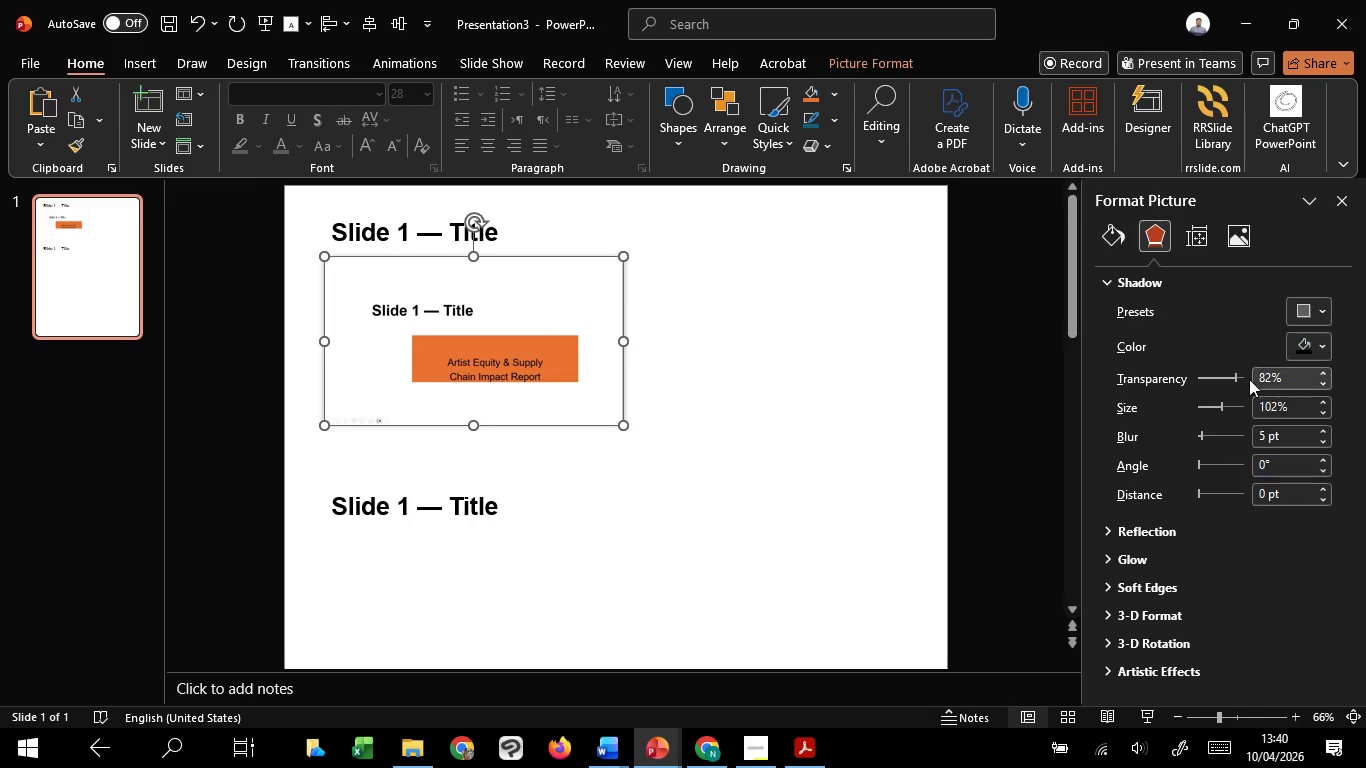 
scroll: coordinate [1236, 373], scroll_direction: up, amount: 8.0
 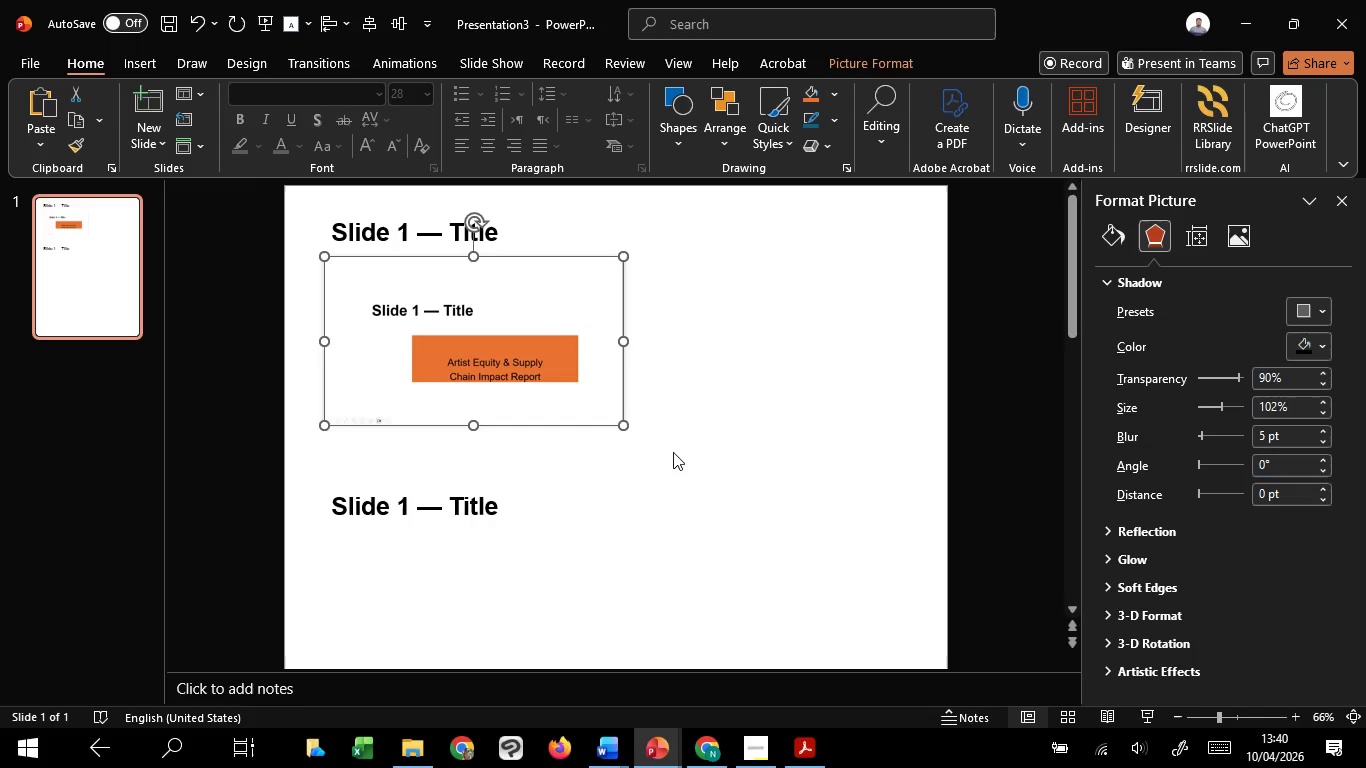 
left_click([669, 452])
 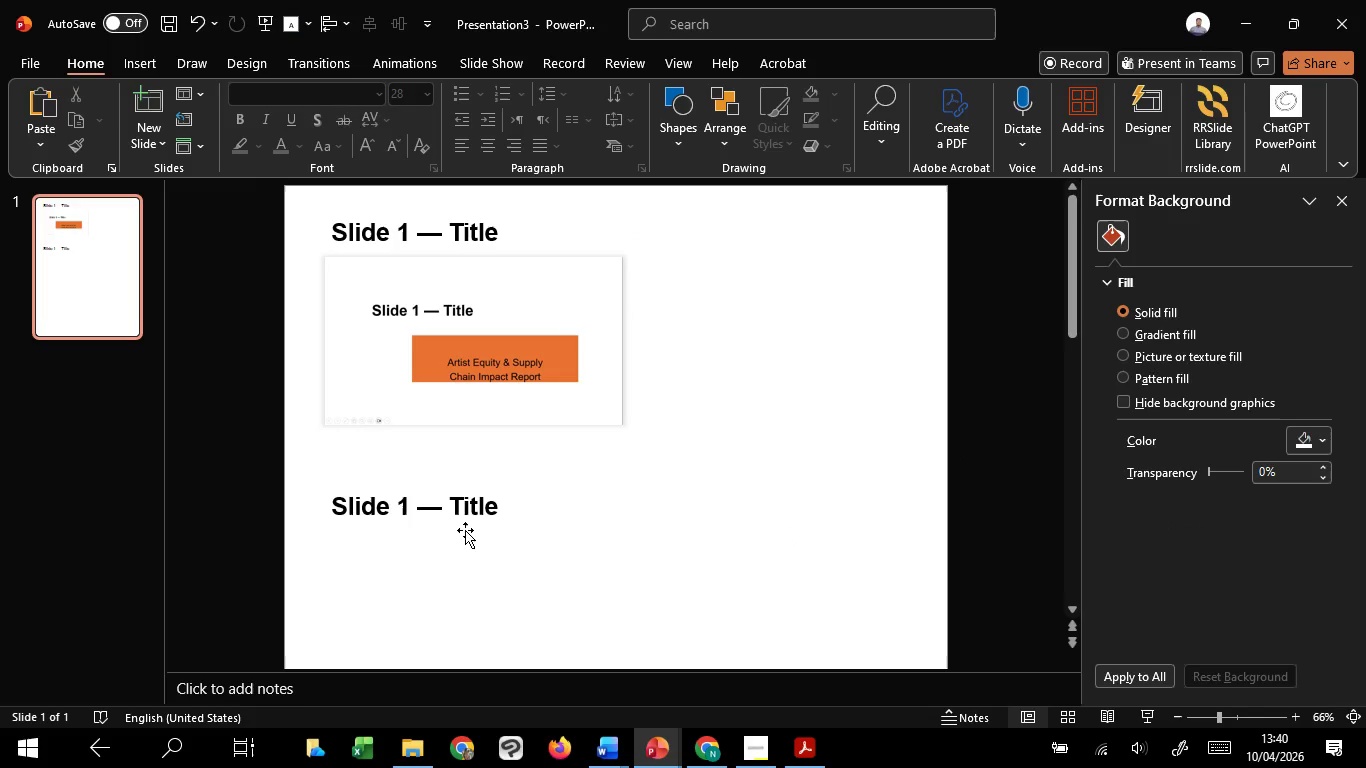 
left_click([450, 531])
 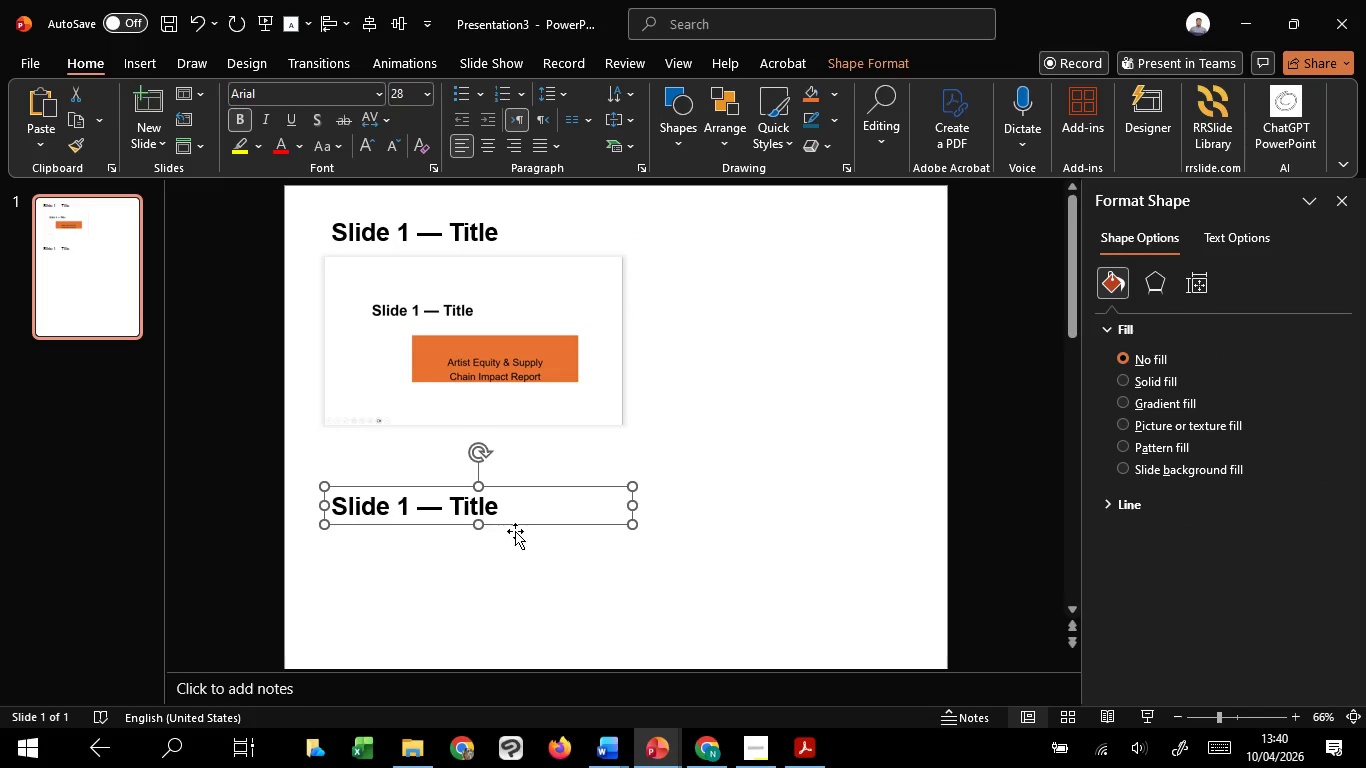 
left_click_drag(start_coordinate=[515, 531], to_coordinate=[835, 302])
 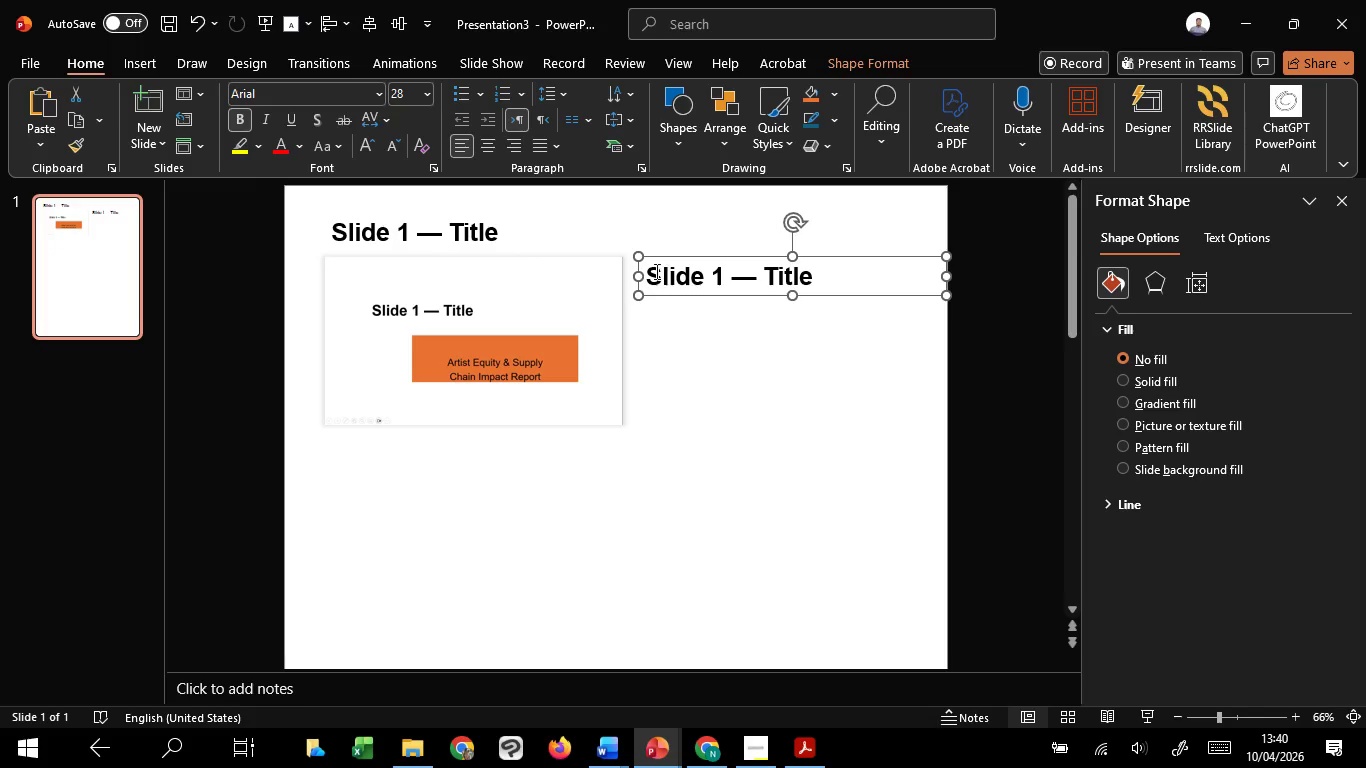 
left_click_drag(start_coordinate=[653, 270], to_coordinate=[825, 269])
 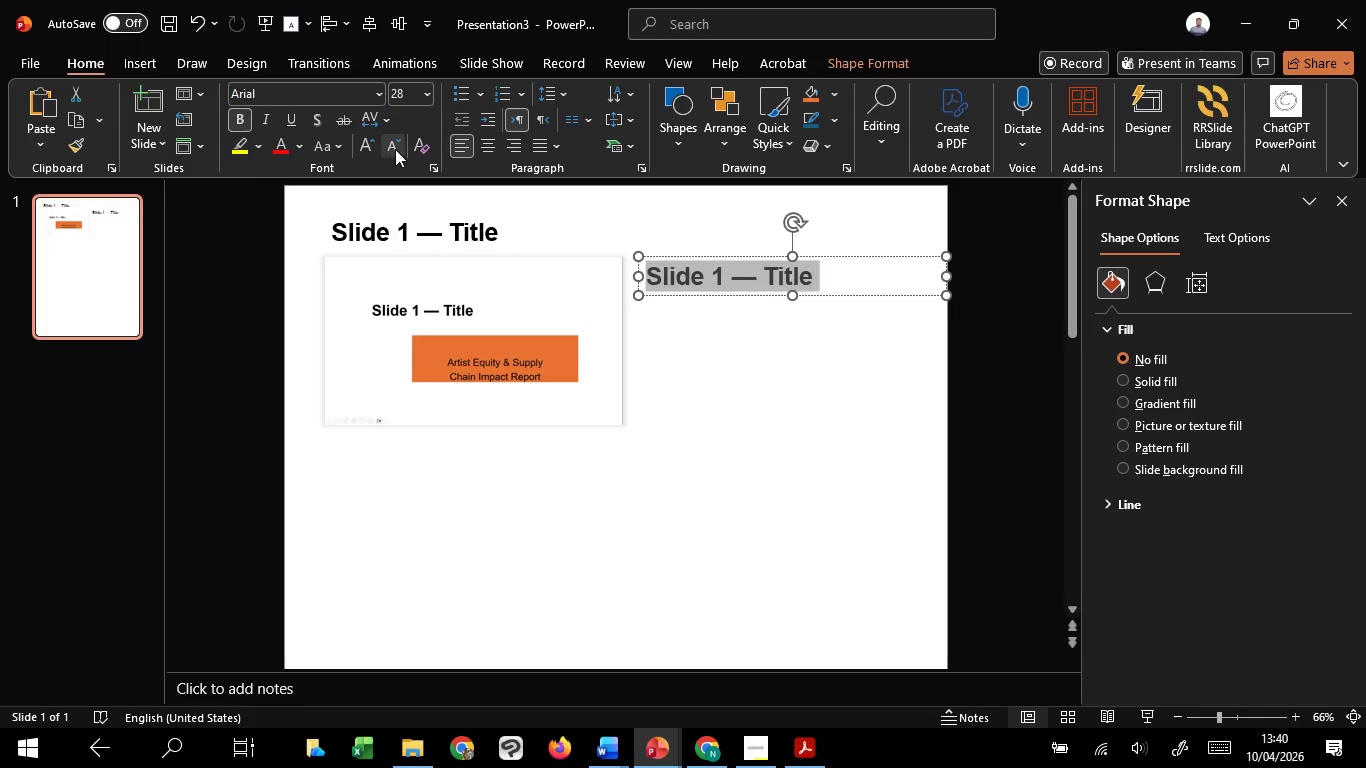 
double_click([397, 149])
 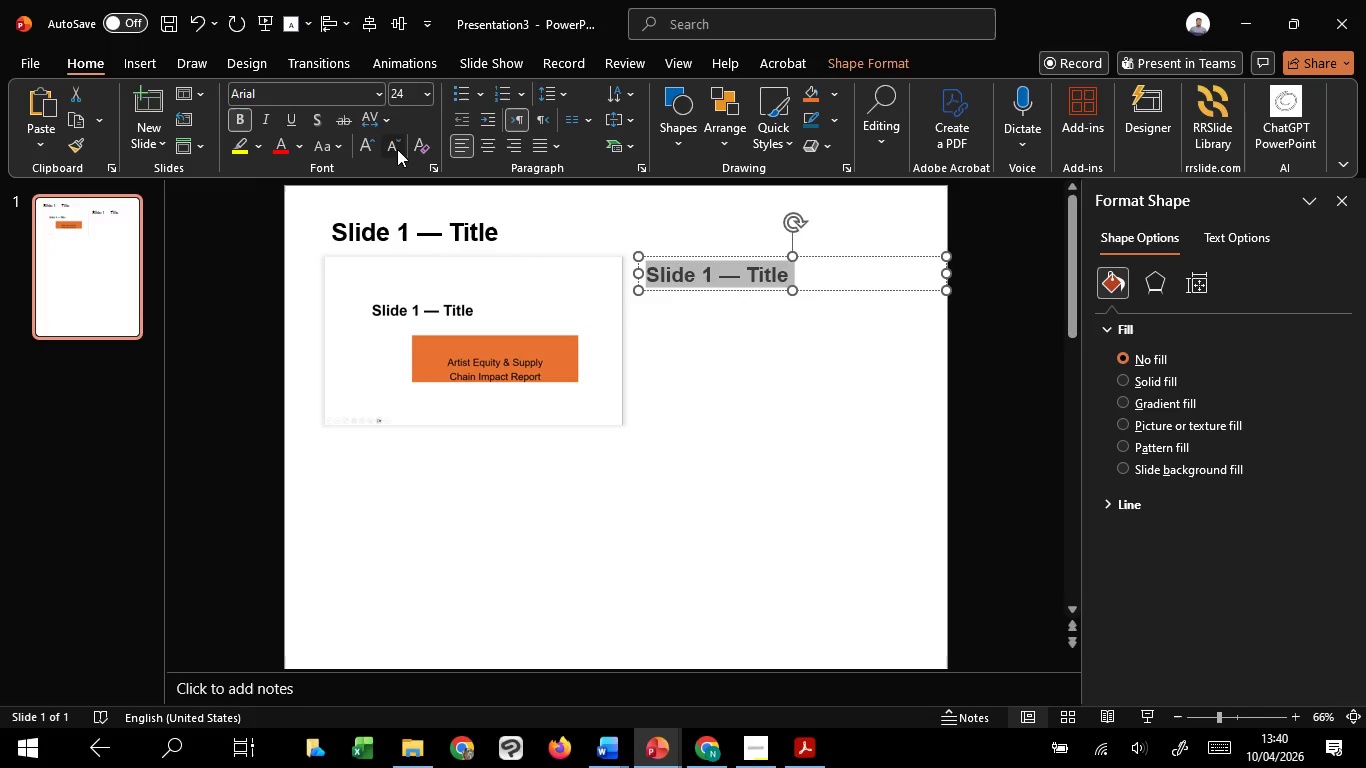 
triple_click([397, 149])
 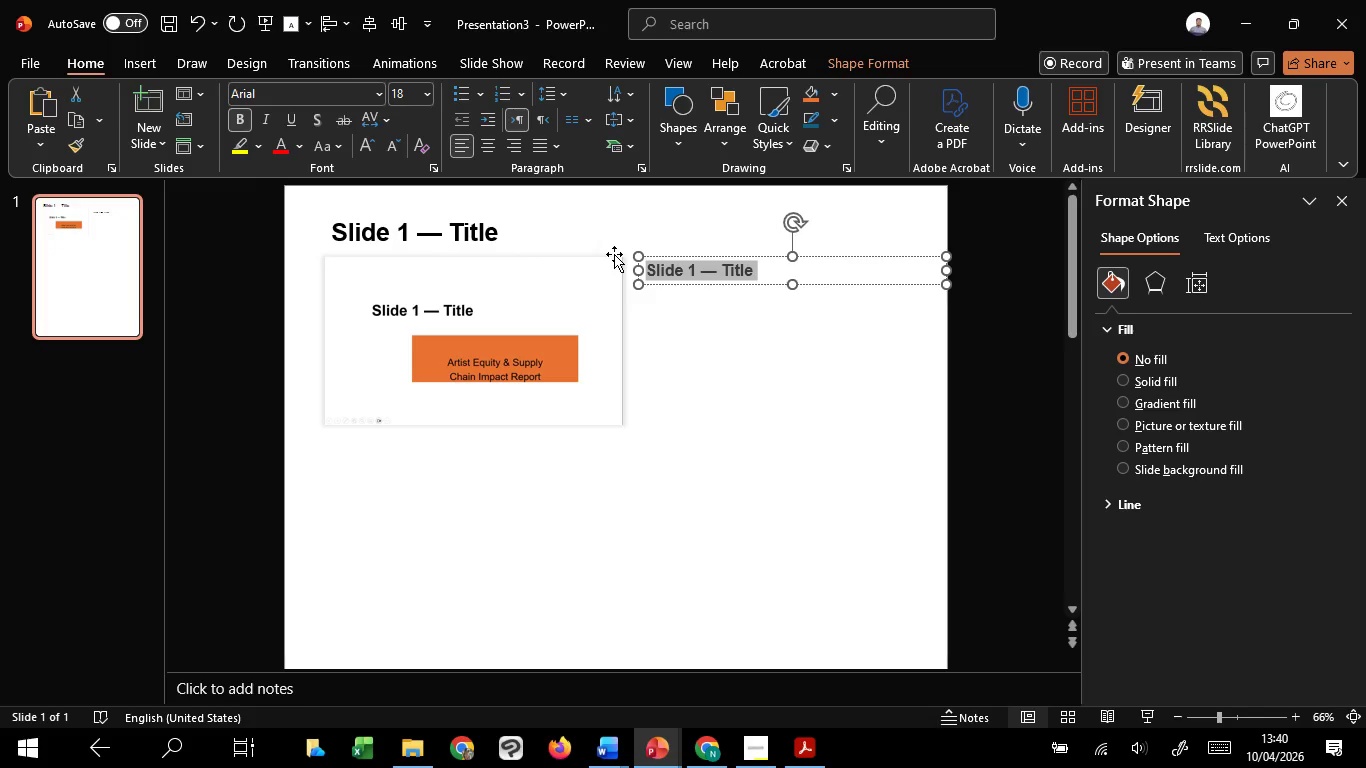 
wait(6.67)
 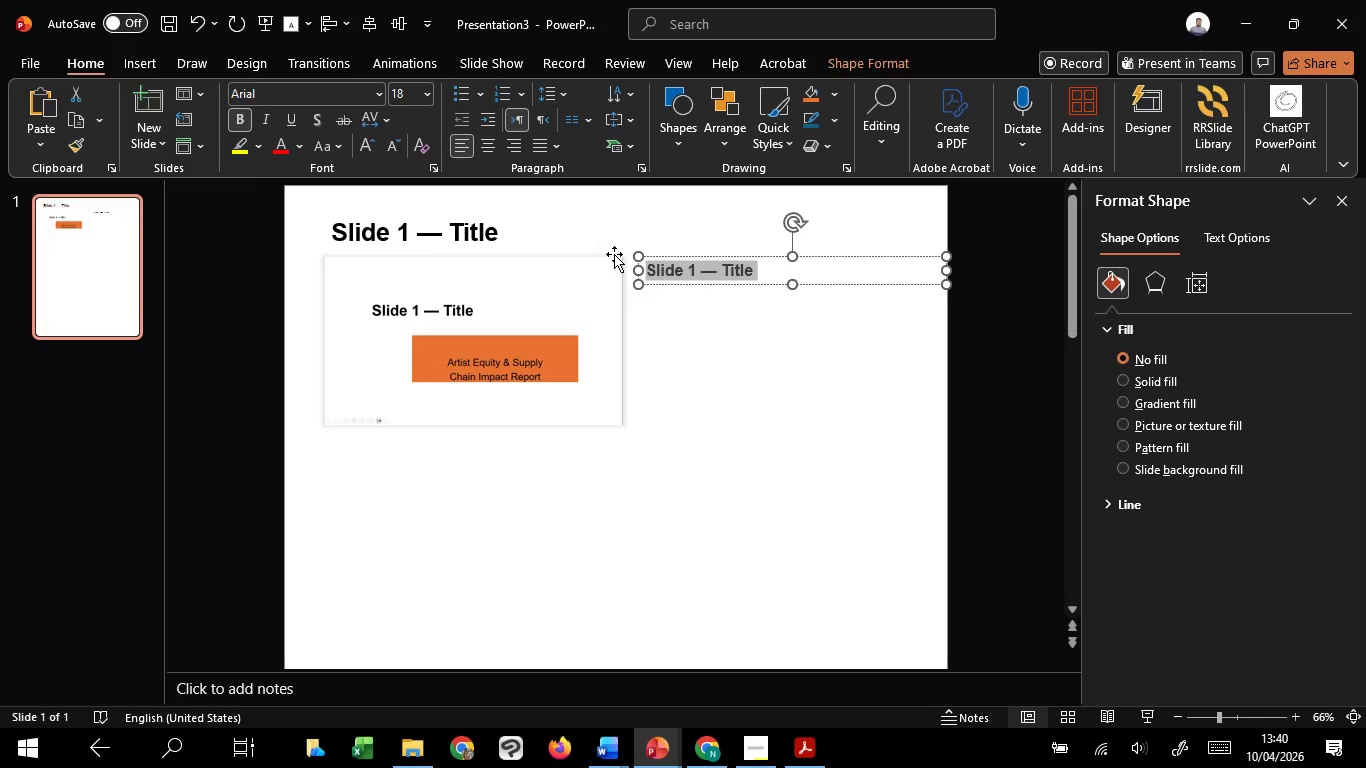 
left_click([315, 157])
 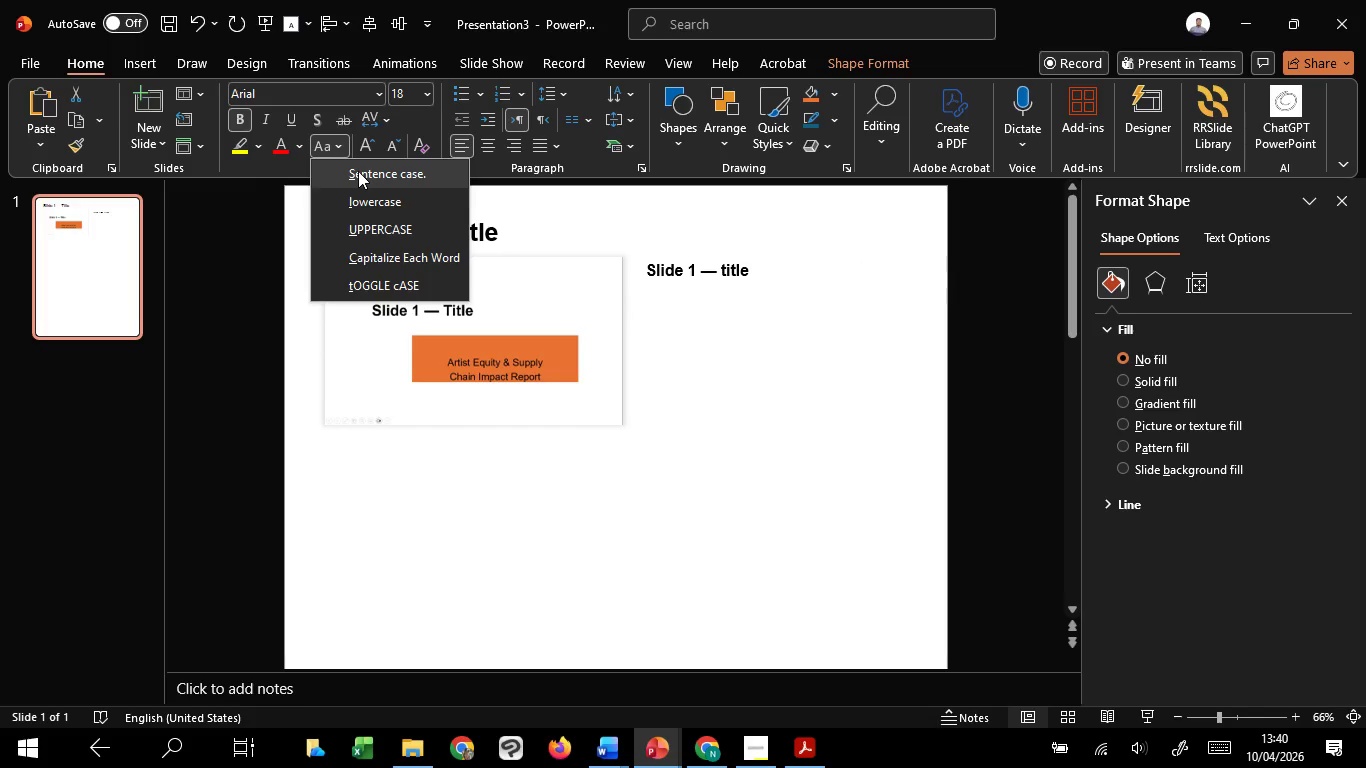 
left_click([358, 171])
 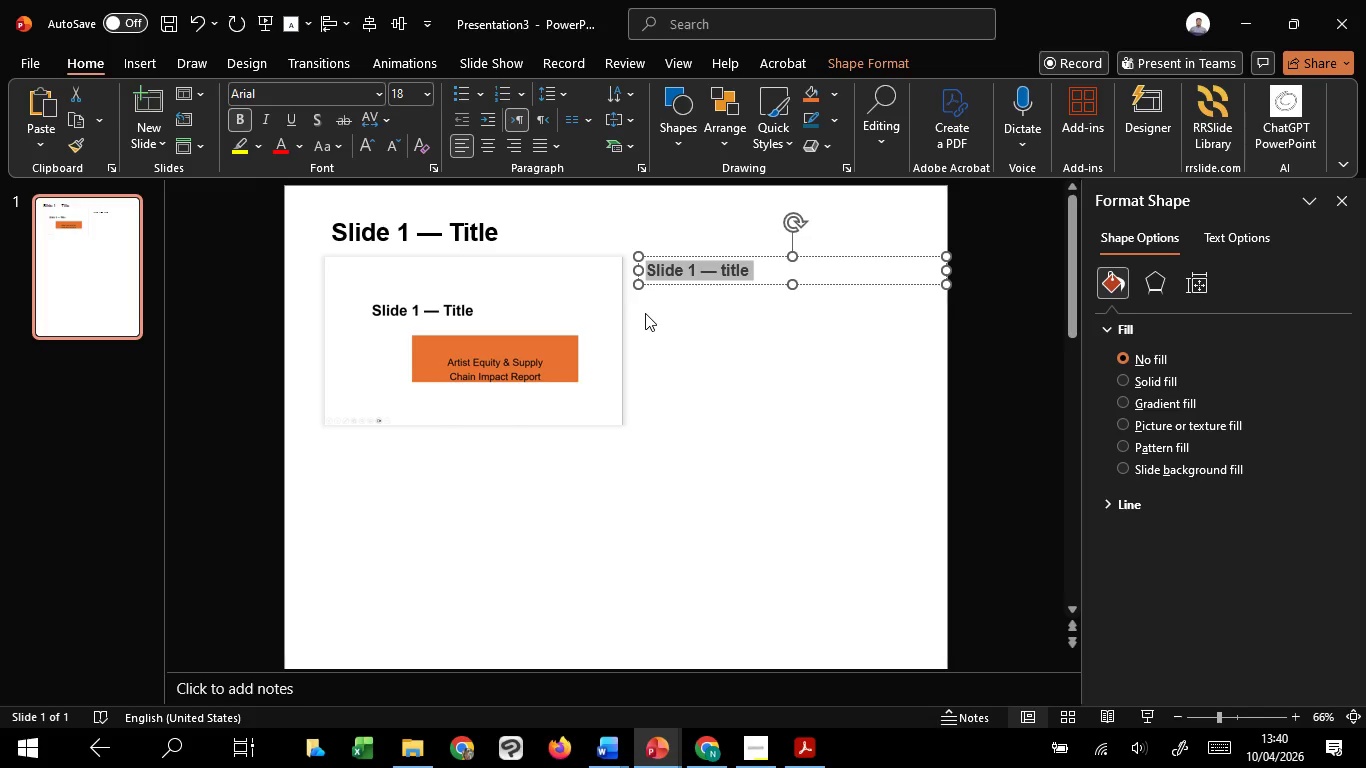 
type(issue)
 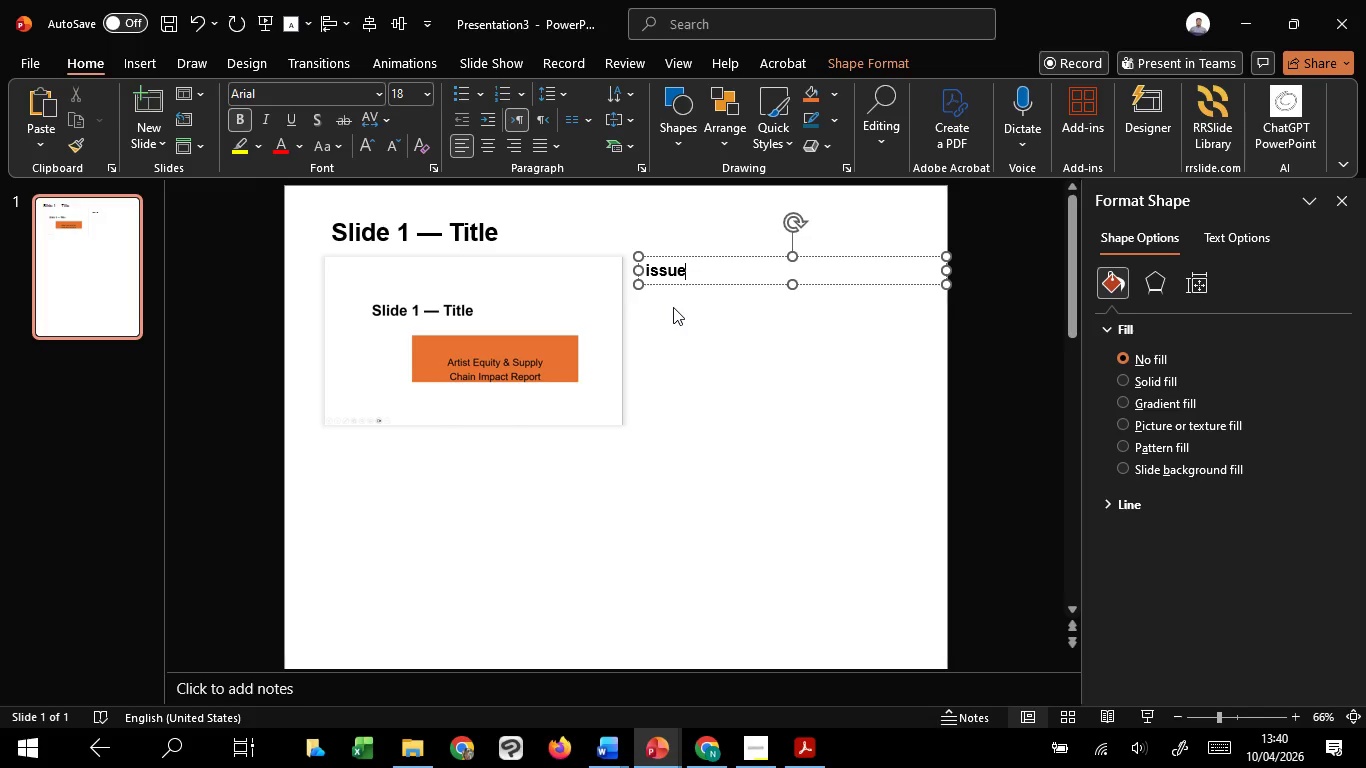 
key(Shift+Semicolon)
 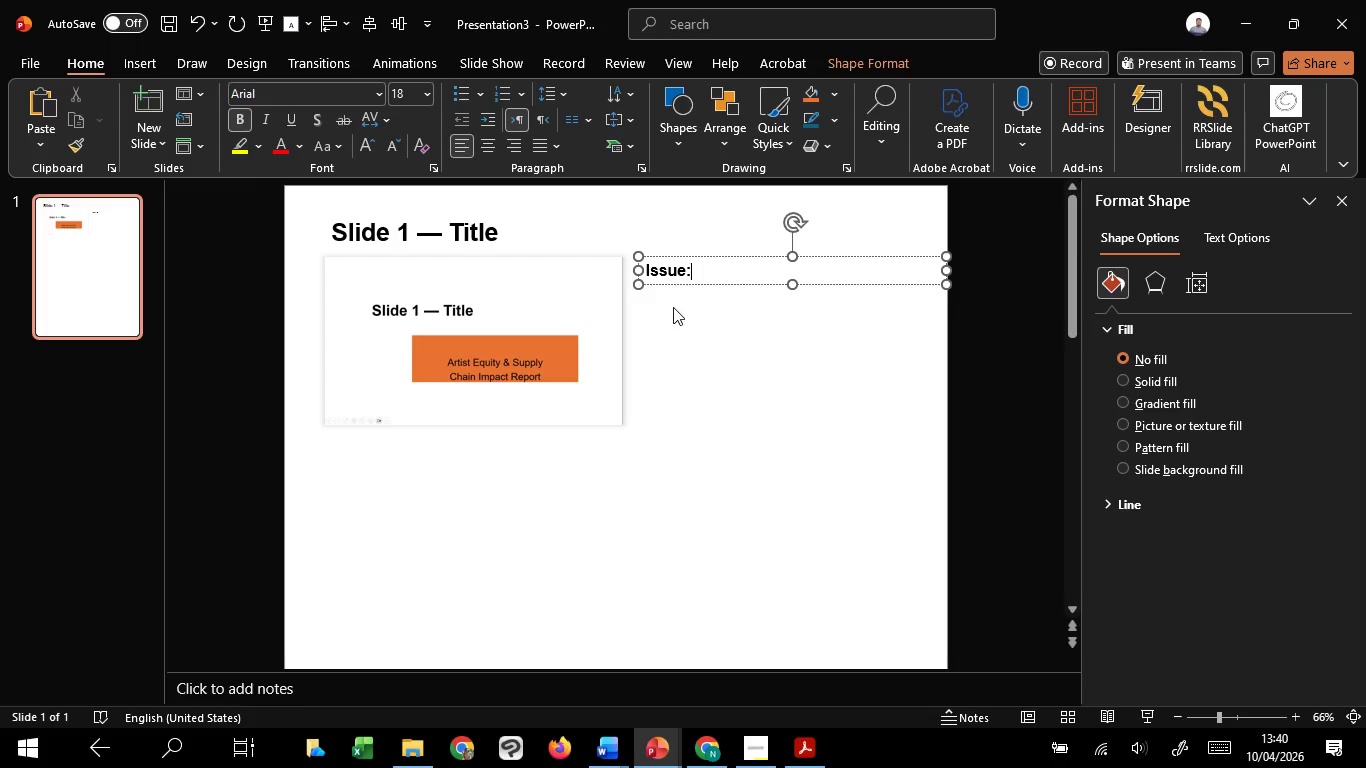 
key(Shift+Enter)
 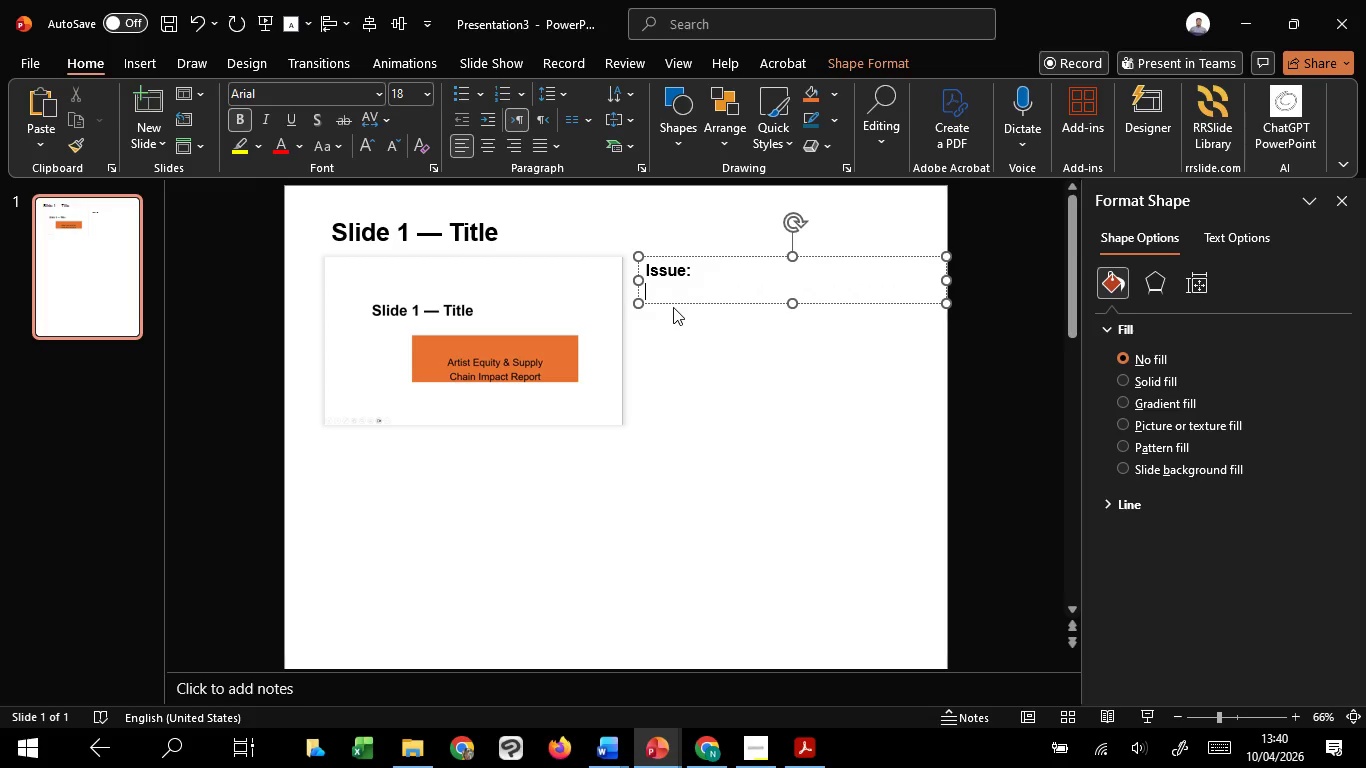 
key(CapsLock)
 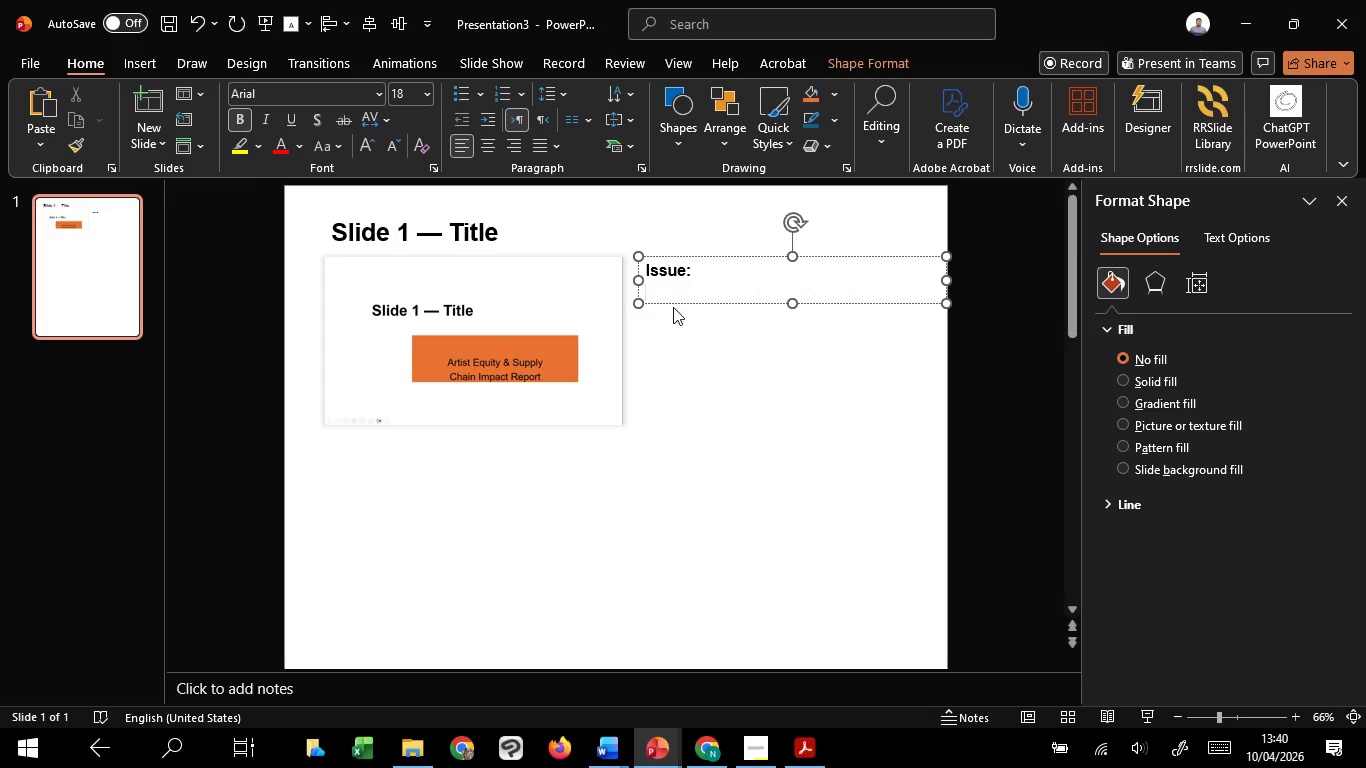 
key(T)
 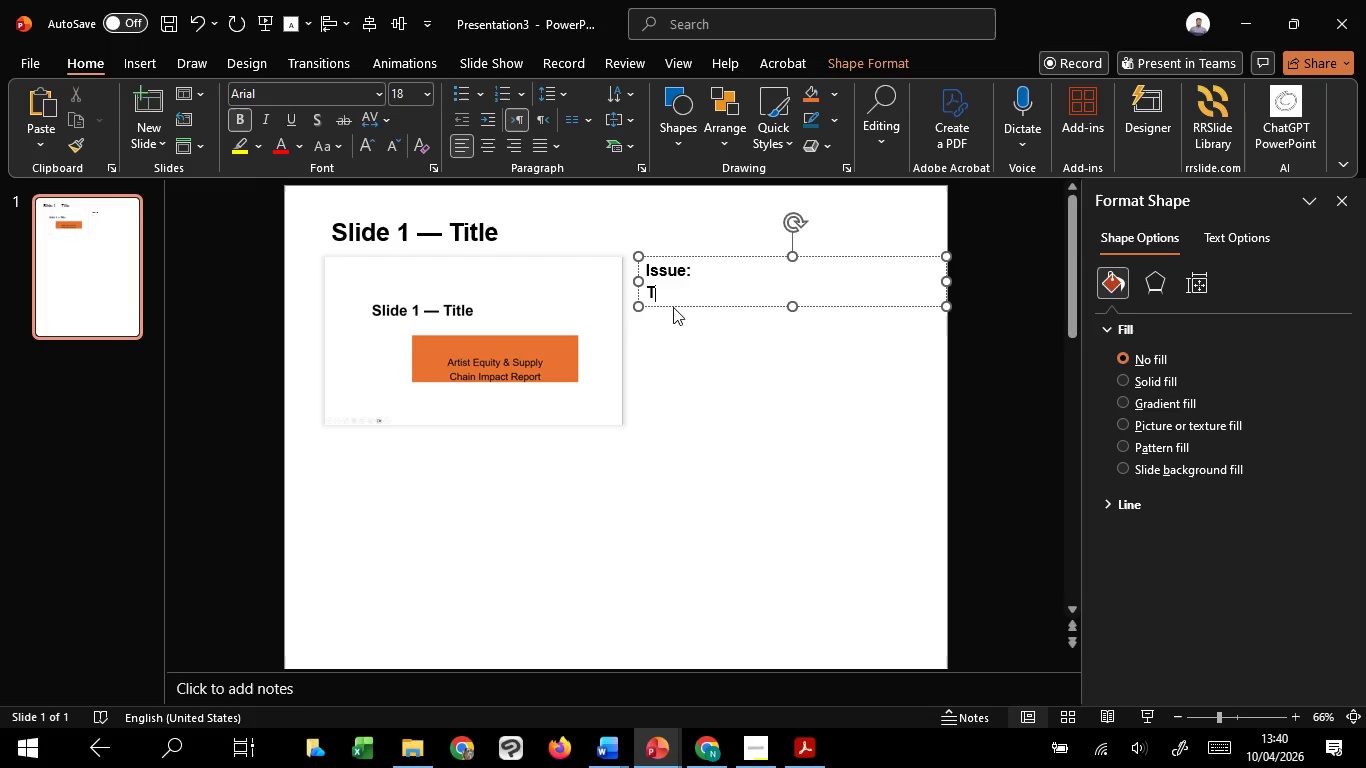 
type(ITILE IS GENERIC AN DOES NOT COMMUNICATE CLEAR)
 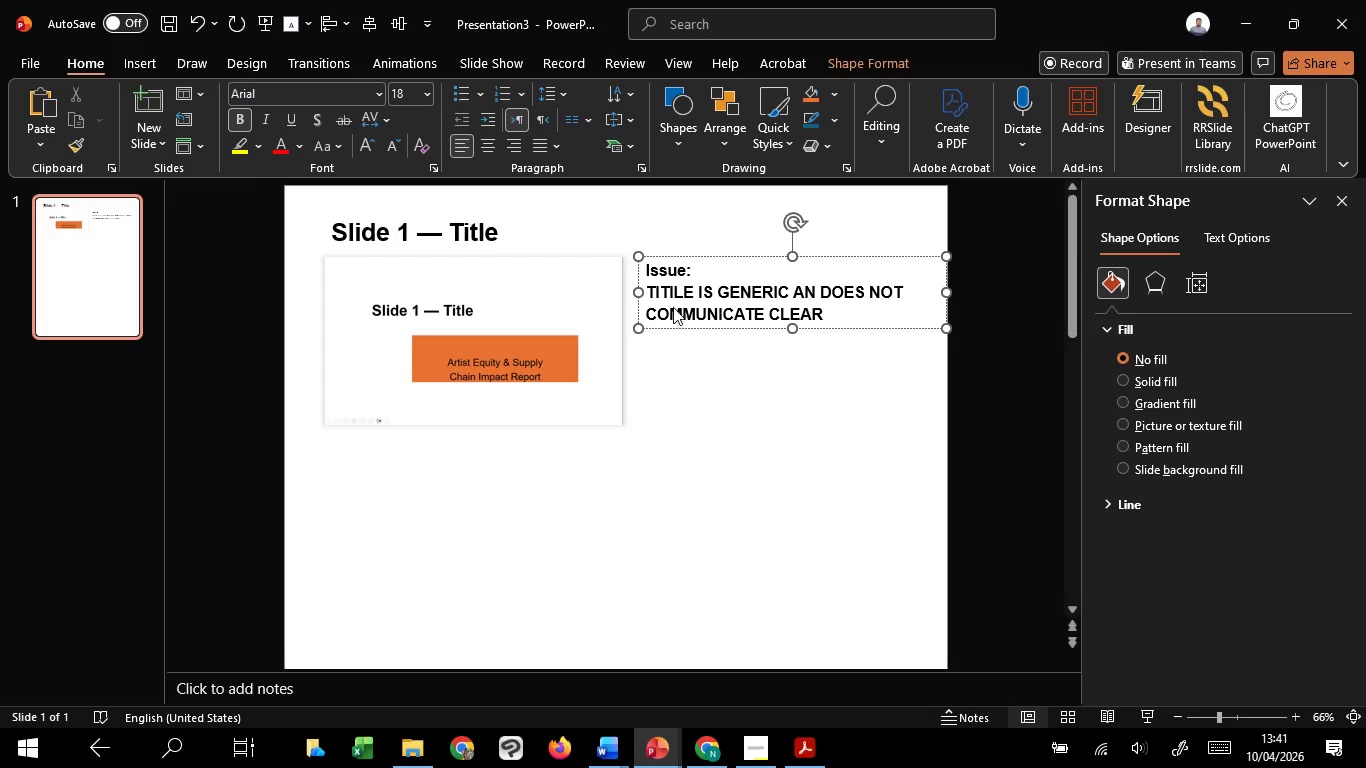 
wait(5.14)
 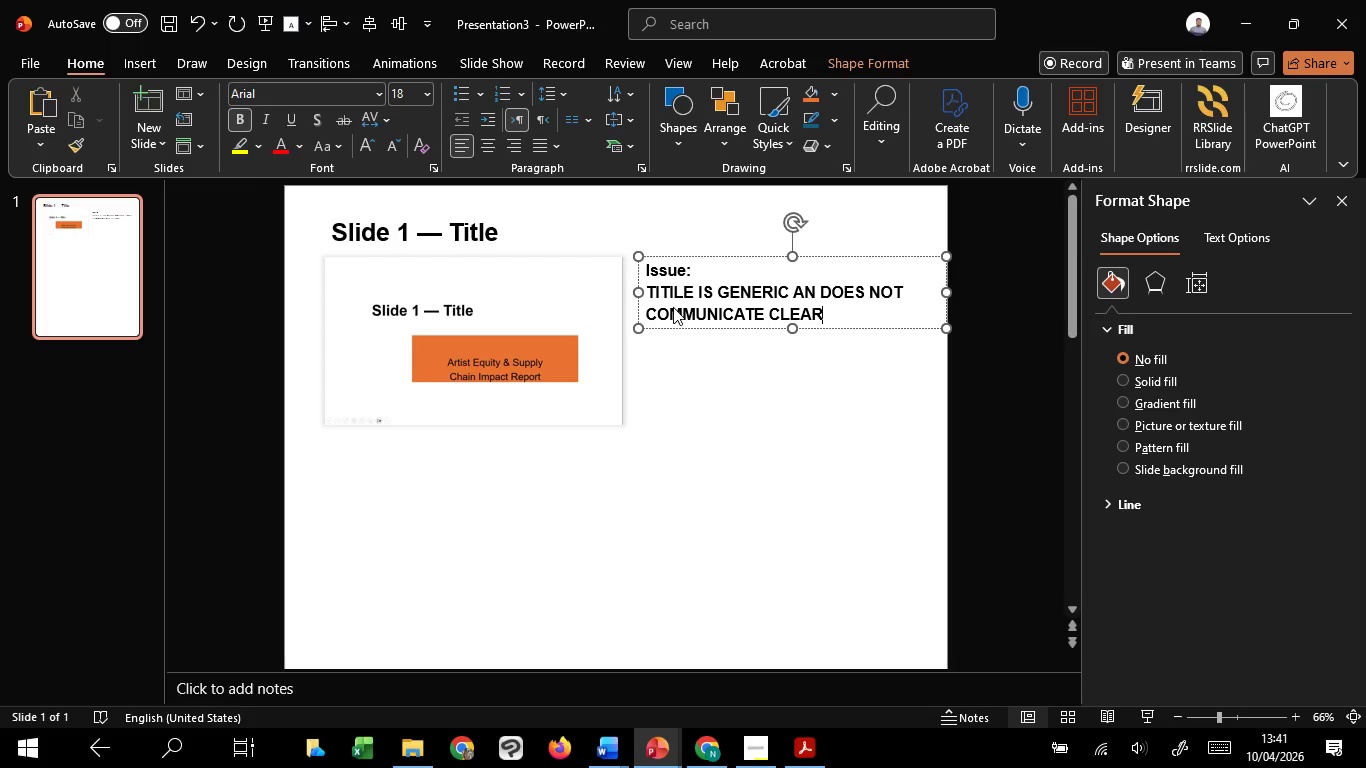 
left_click_drag(start_coordinate=[652, 295], to_coordinate=[888, 329])
 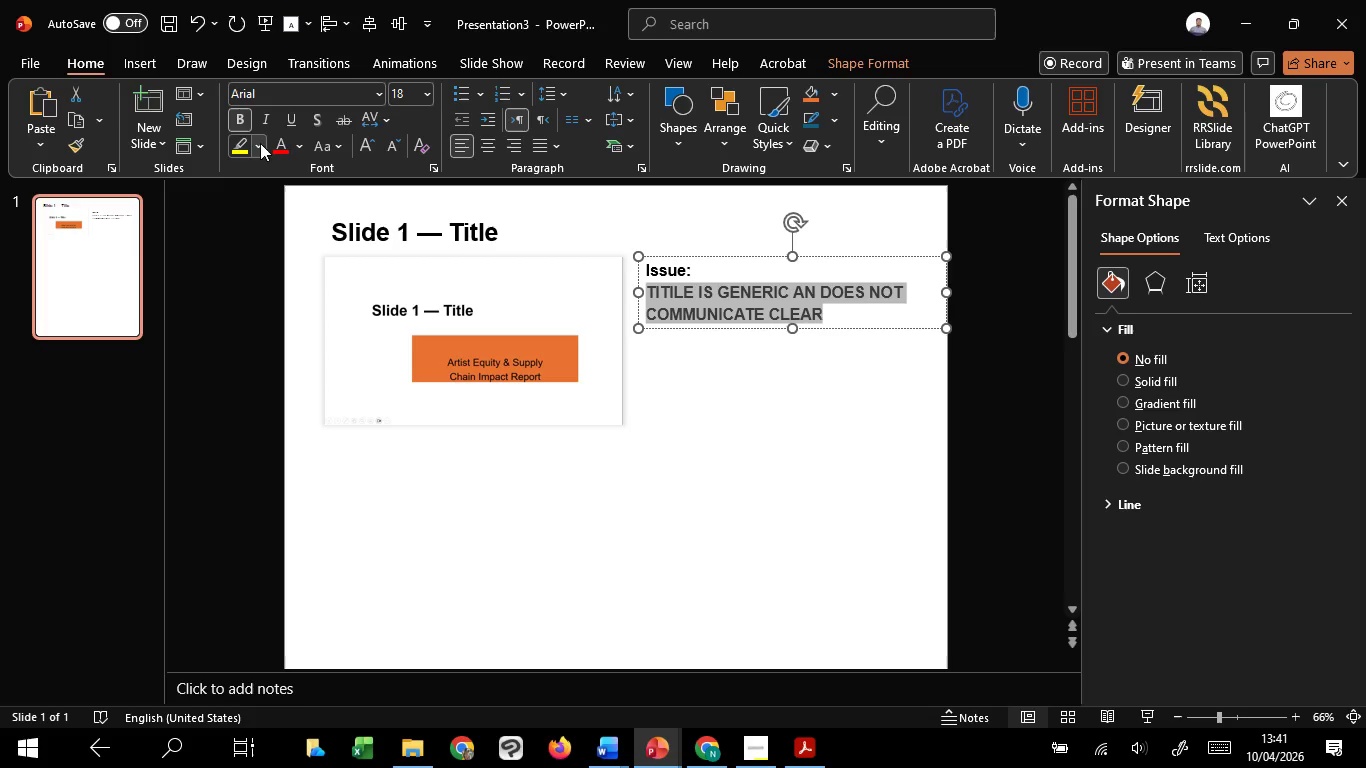 
left_click([244, 109])
 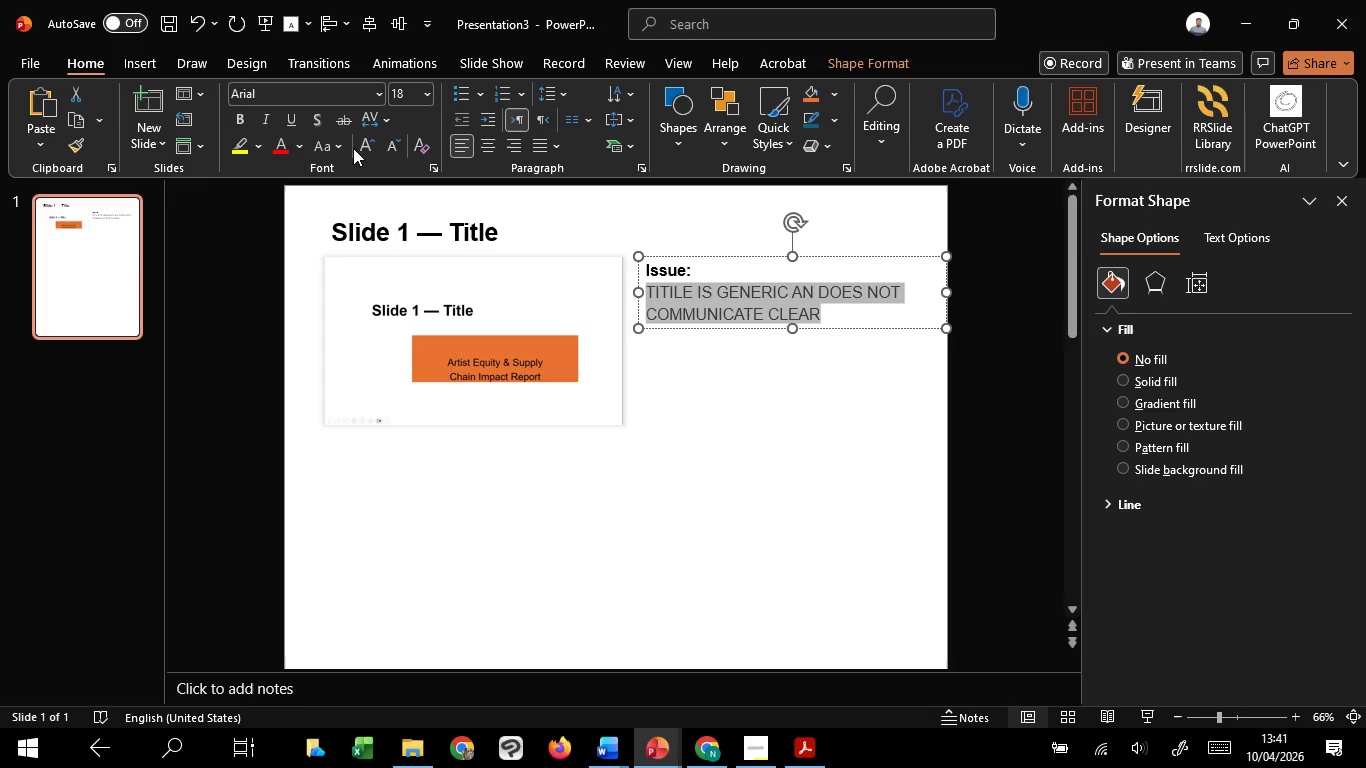 
left_click([335, 150])
 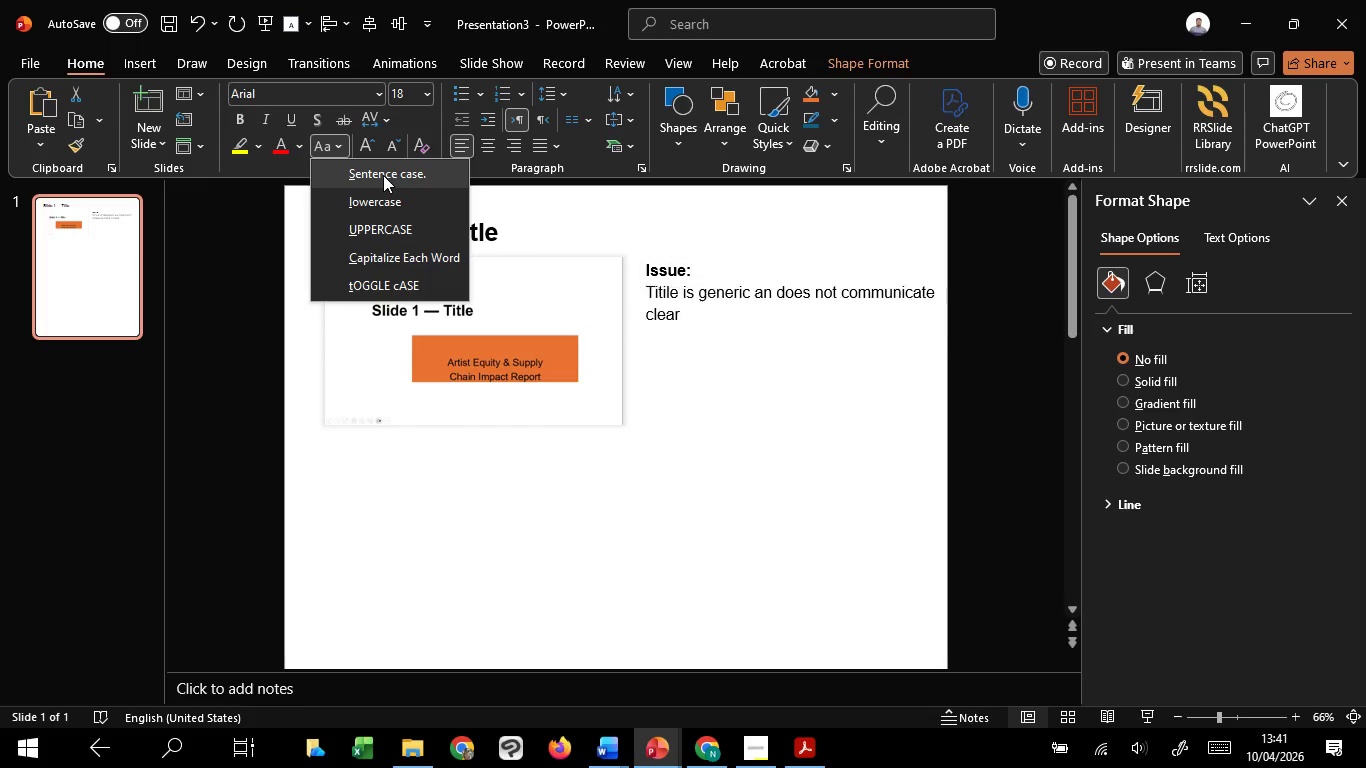 
left_click([383, 175])
 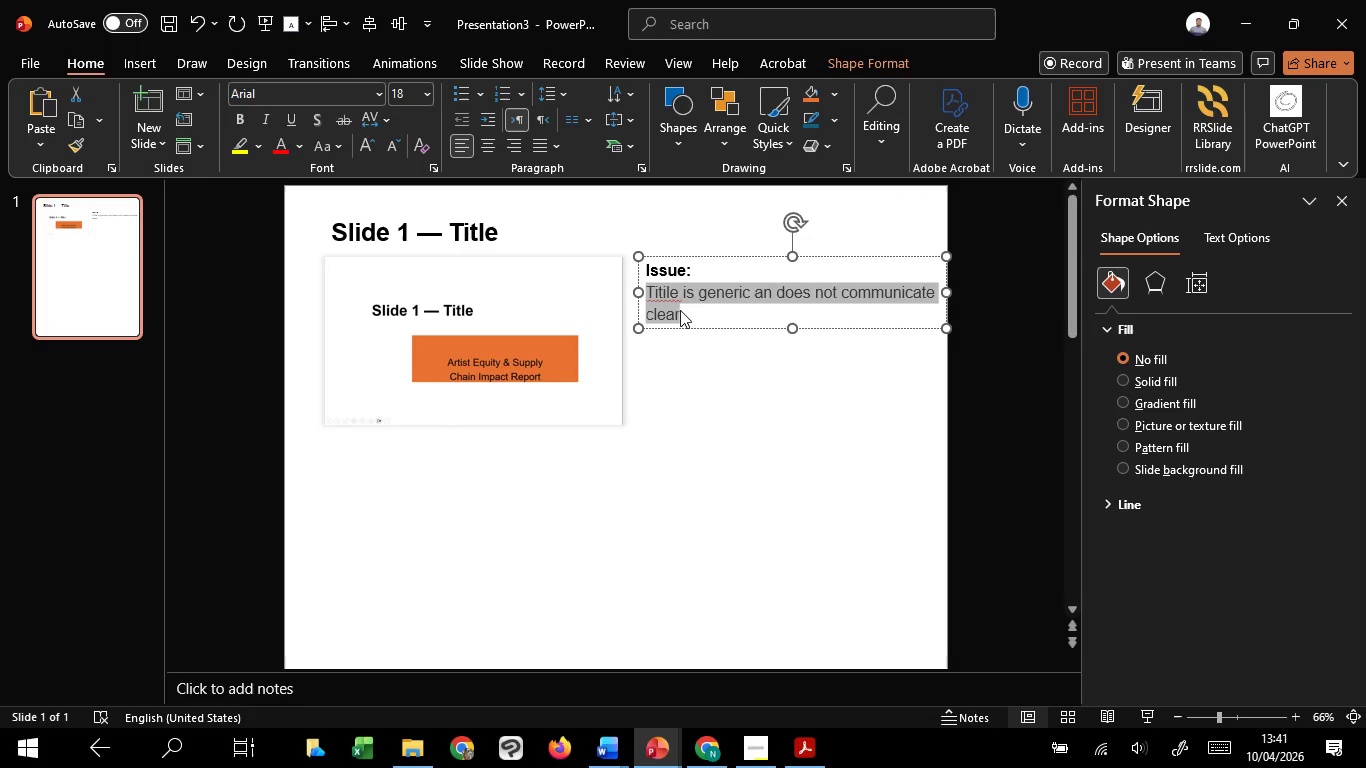 
left_click([682, 313])
 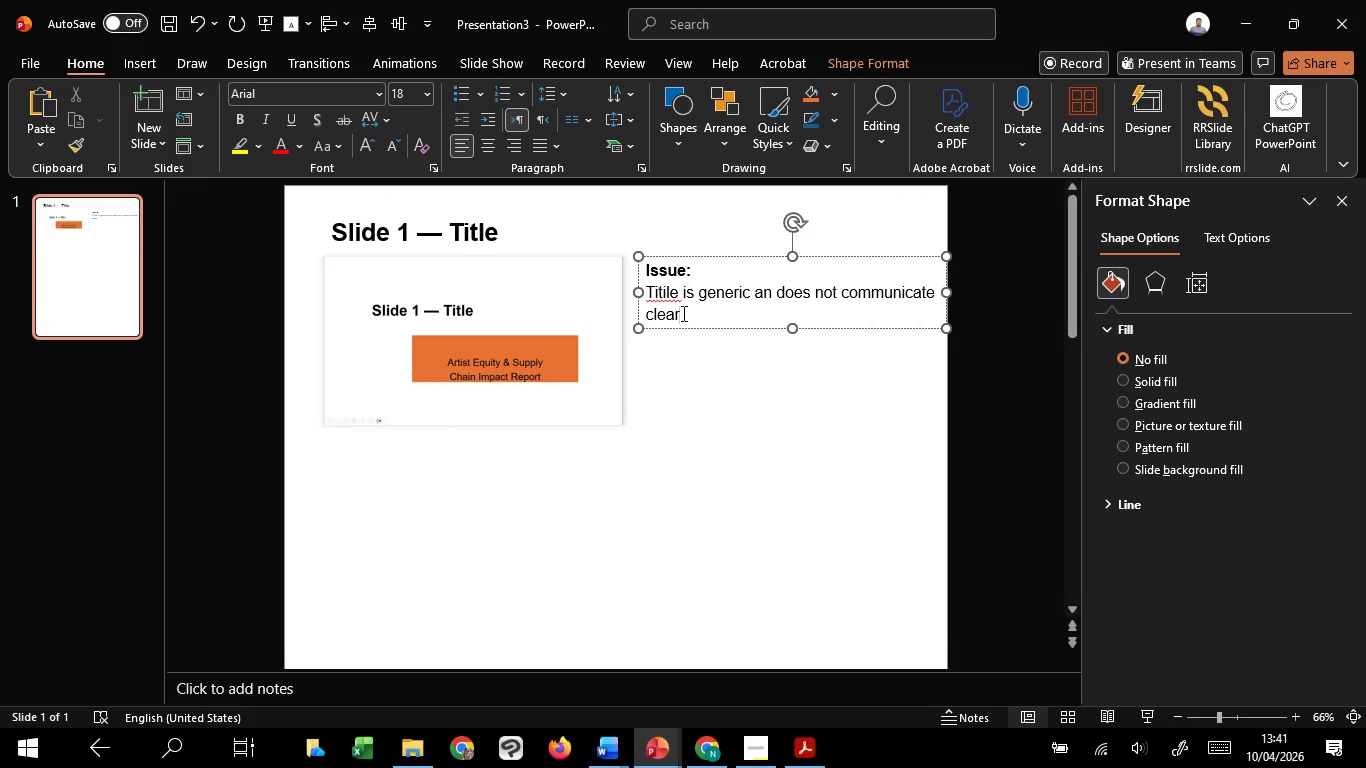 
key(Space)
 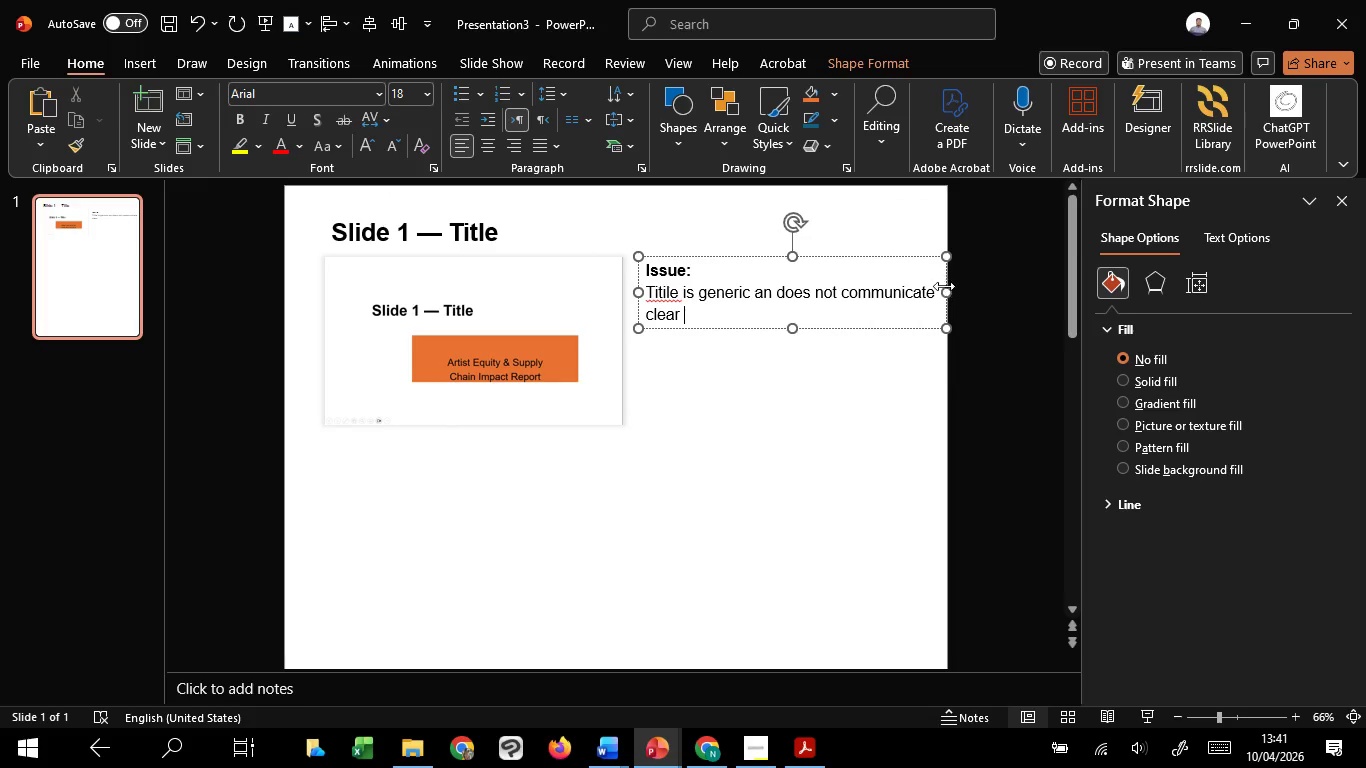 
left_click([934, 293])
 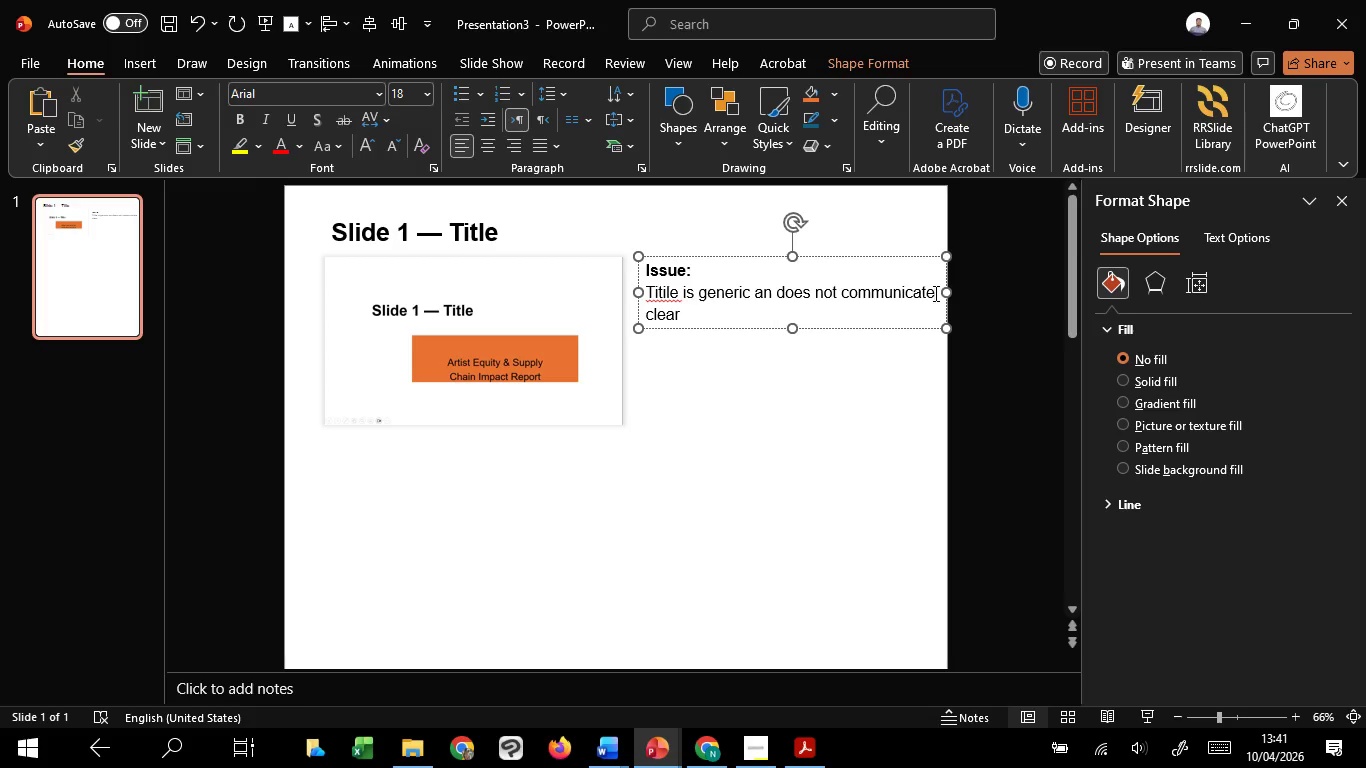 
key(Space)
 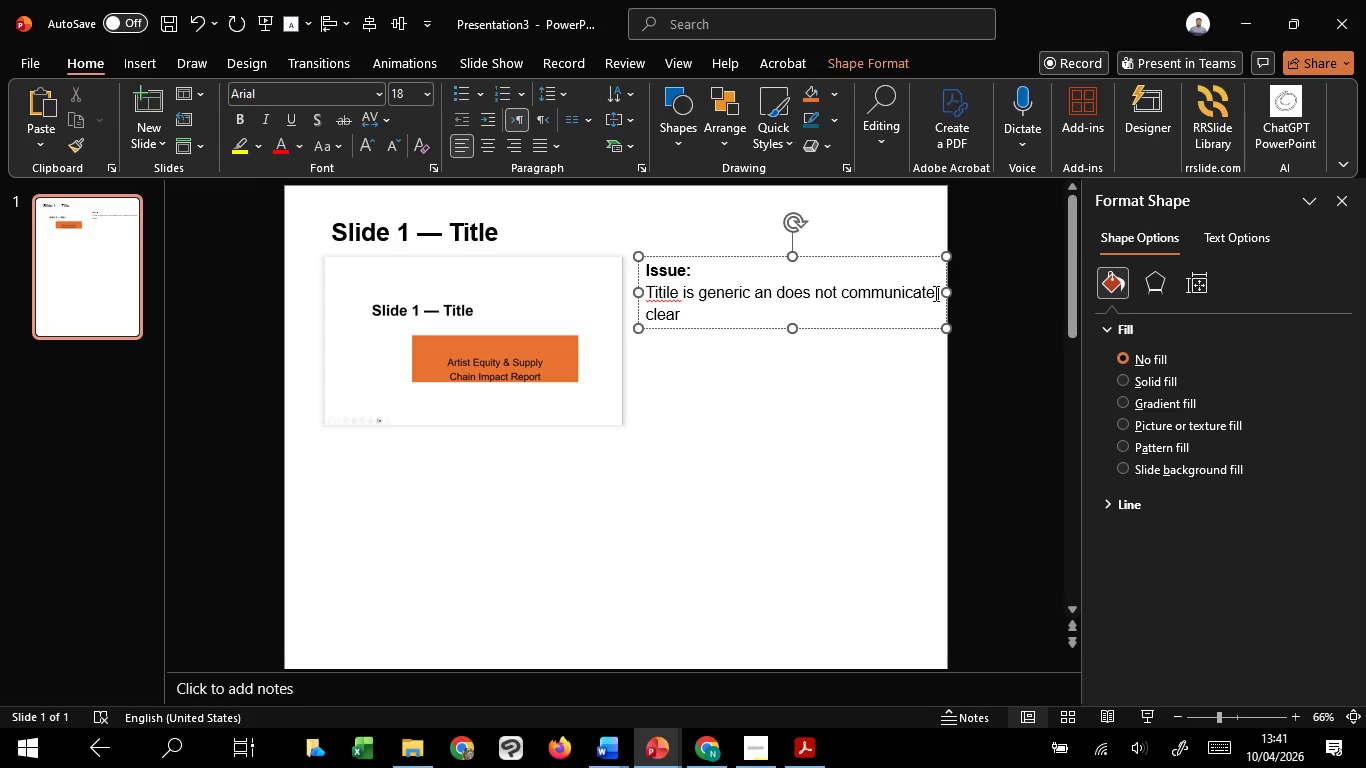 
key(A)
 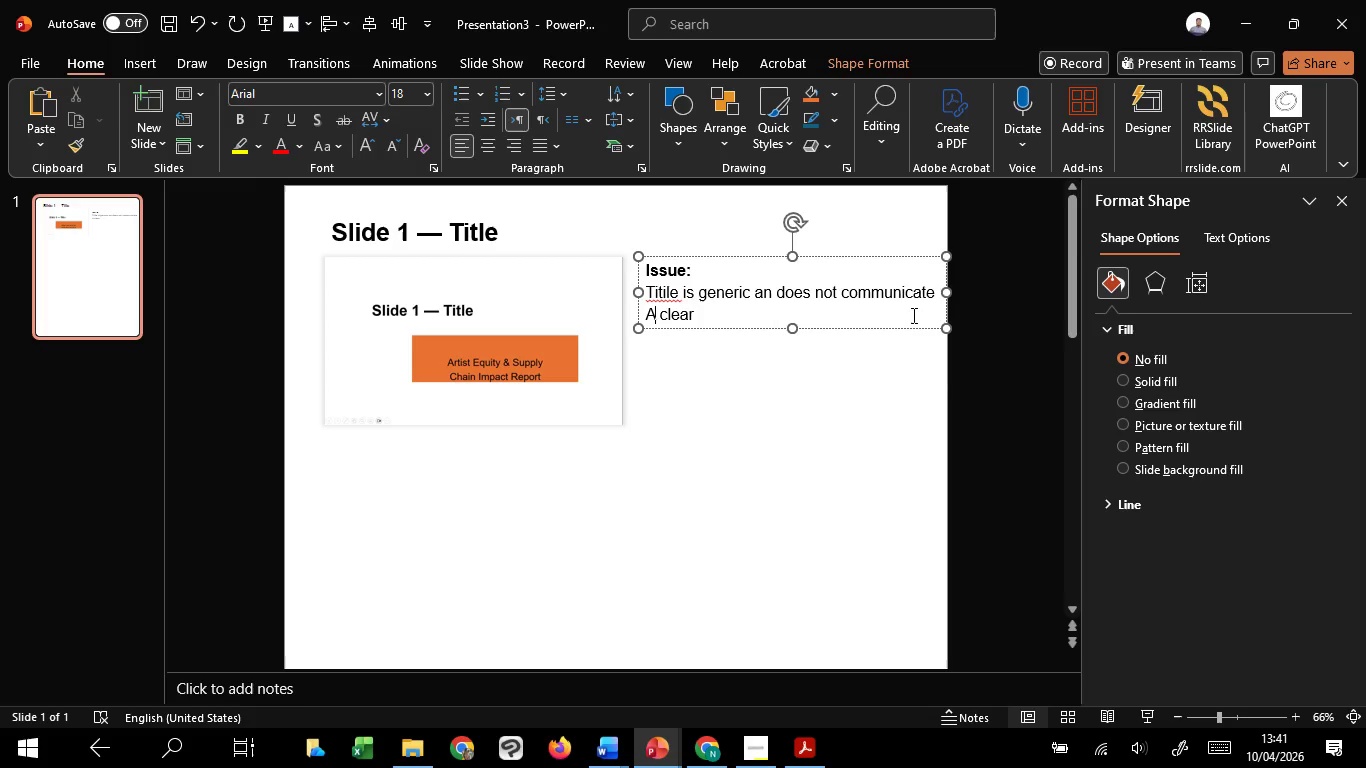 
key(Backspace)
 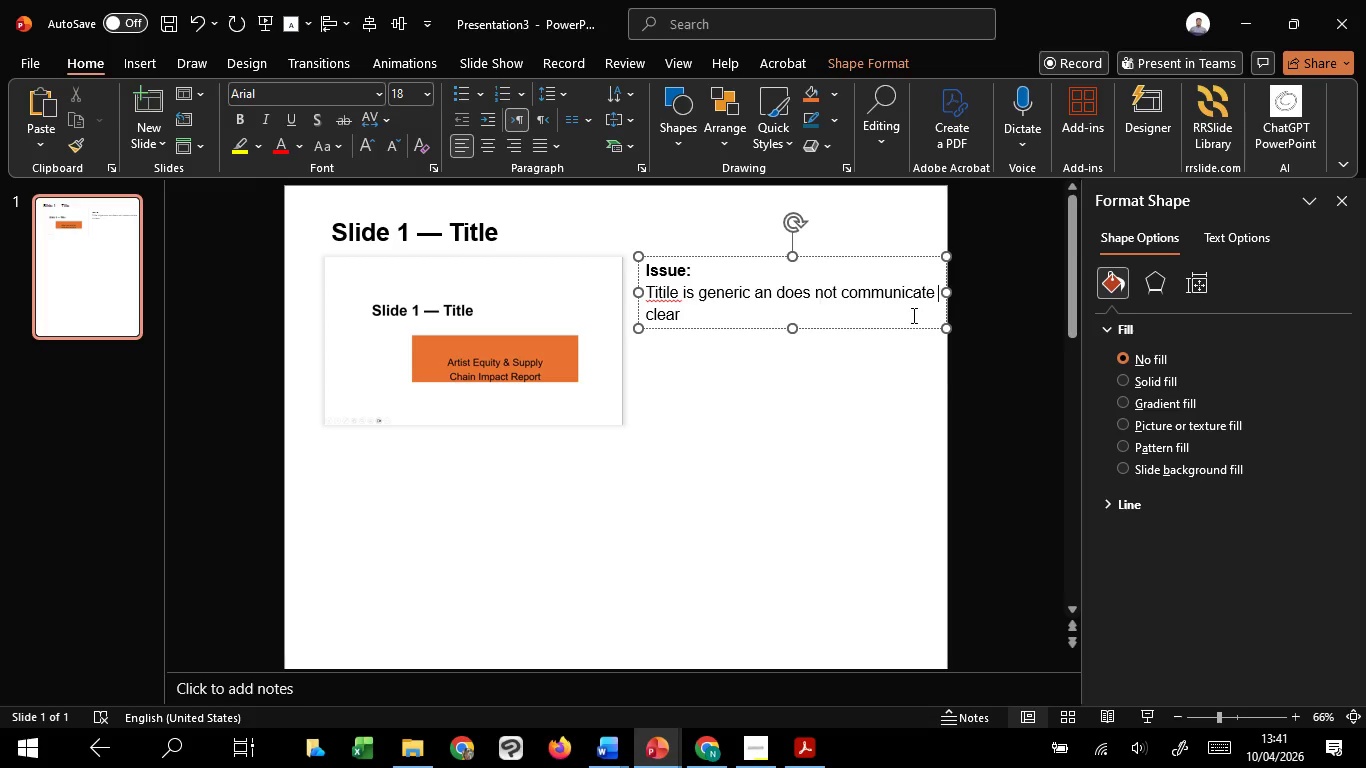 
key(CapsLock)
 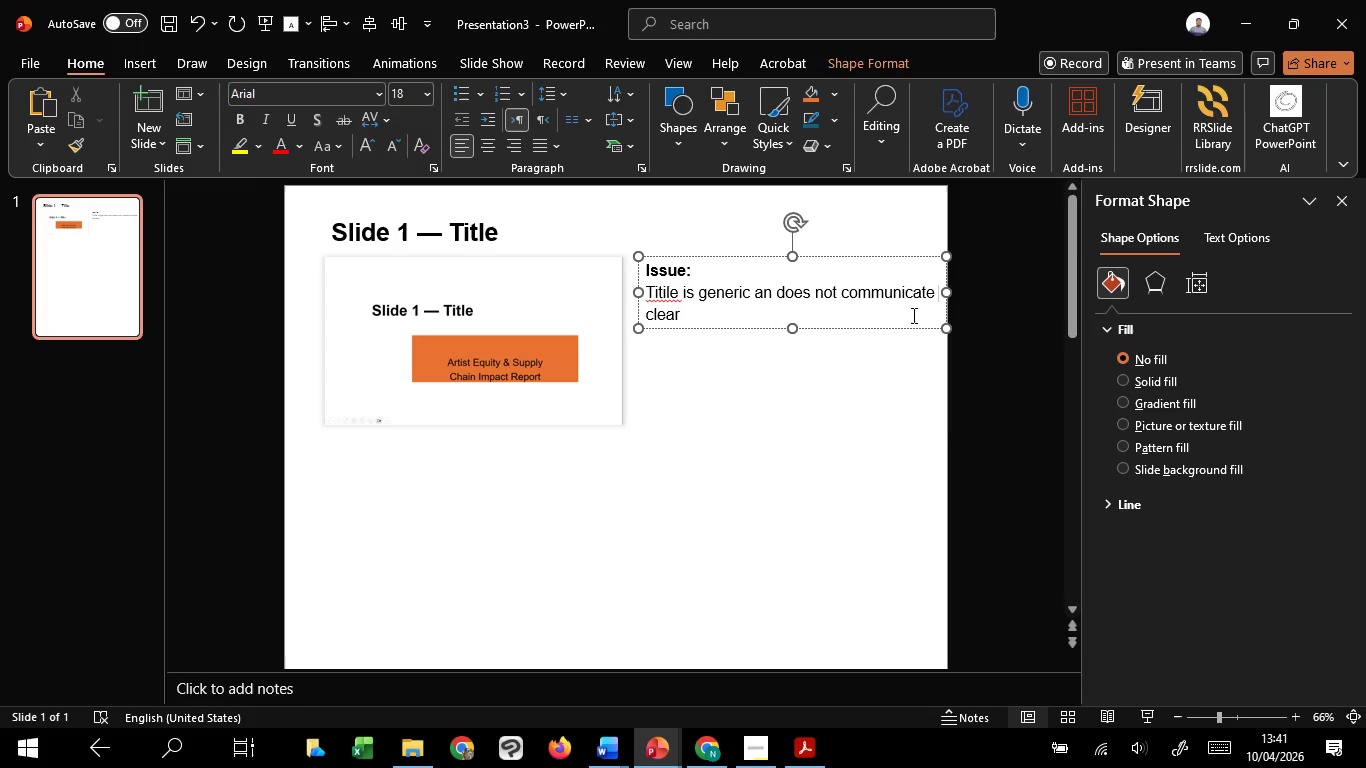 
key(A)
 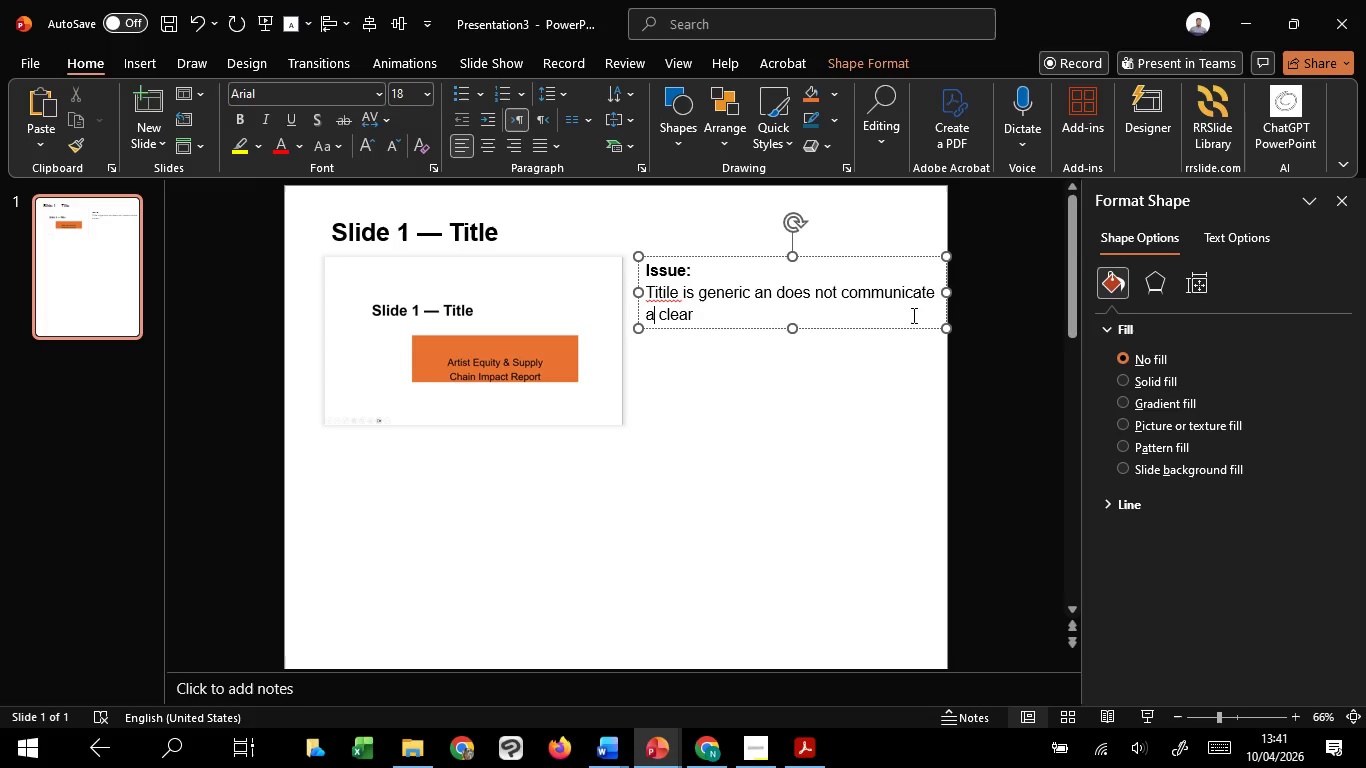 
left_click([912, 315])
 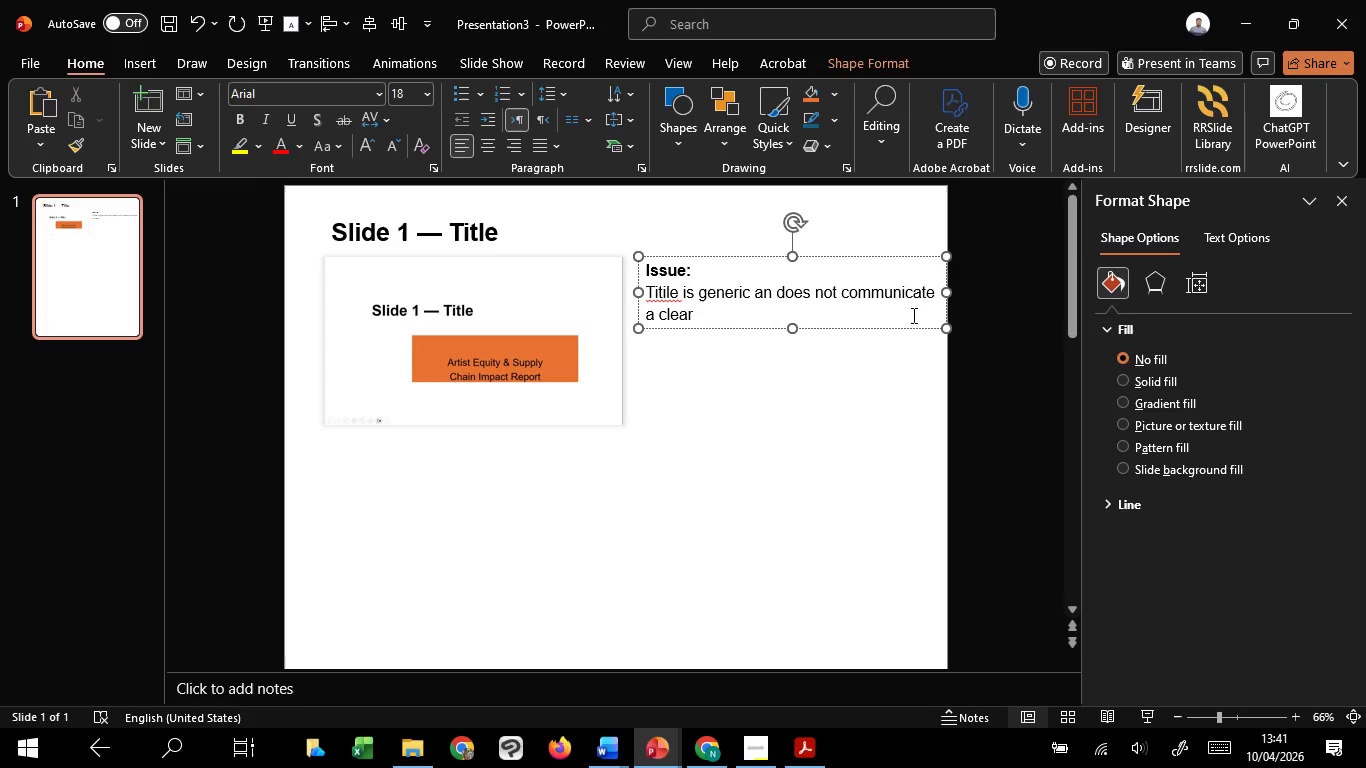 
type(narrative or key takeway.)
 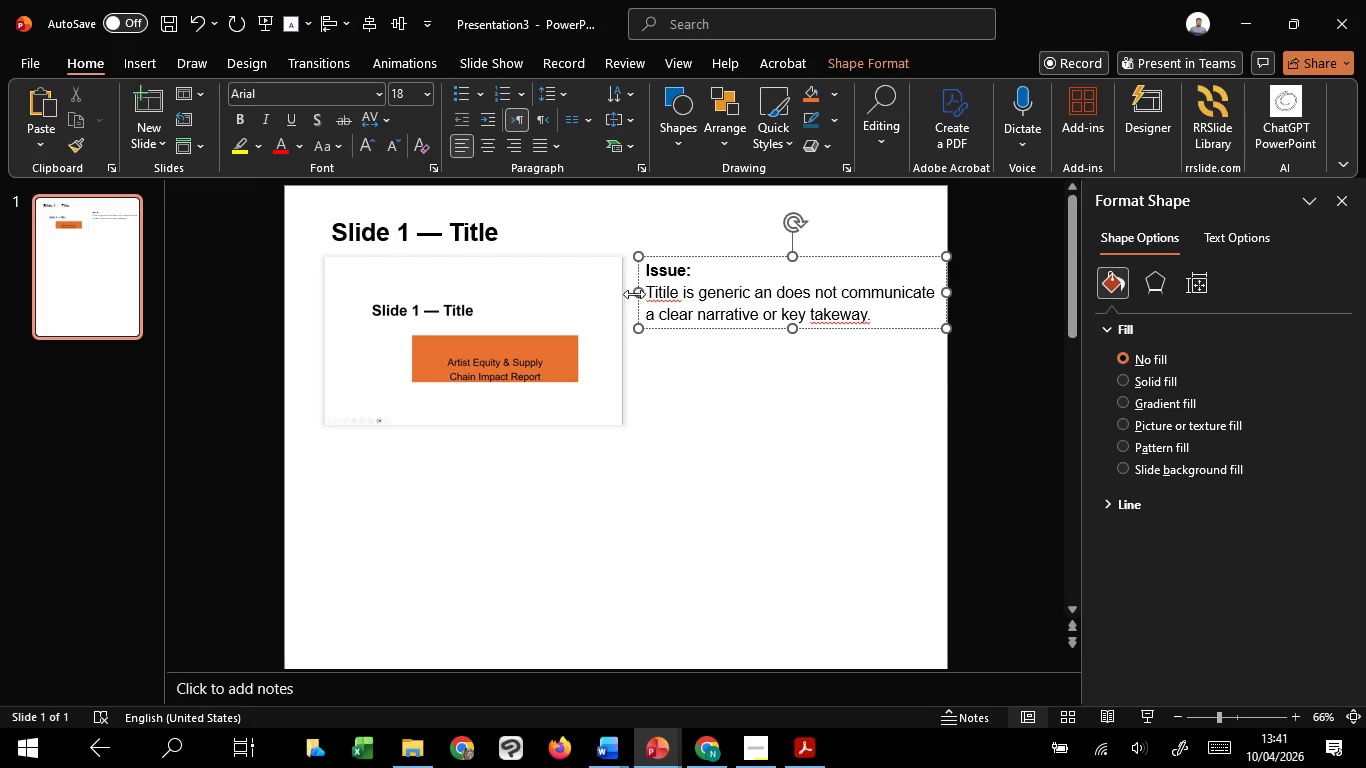 
left_click_drag(start_coordinate=[652, 294], to_coordinate=[892, 331])
 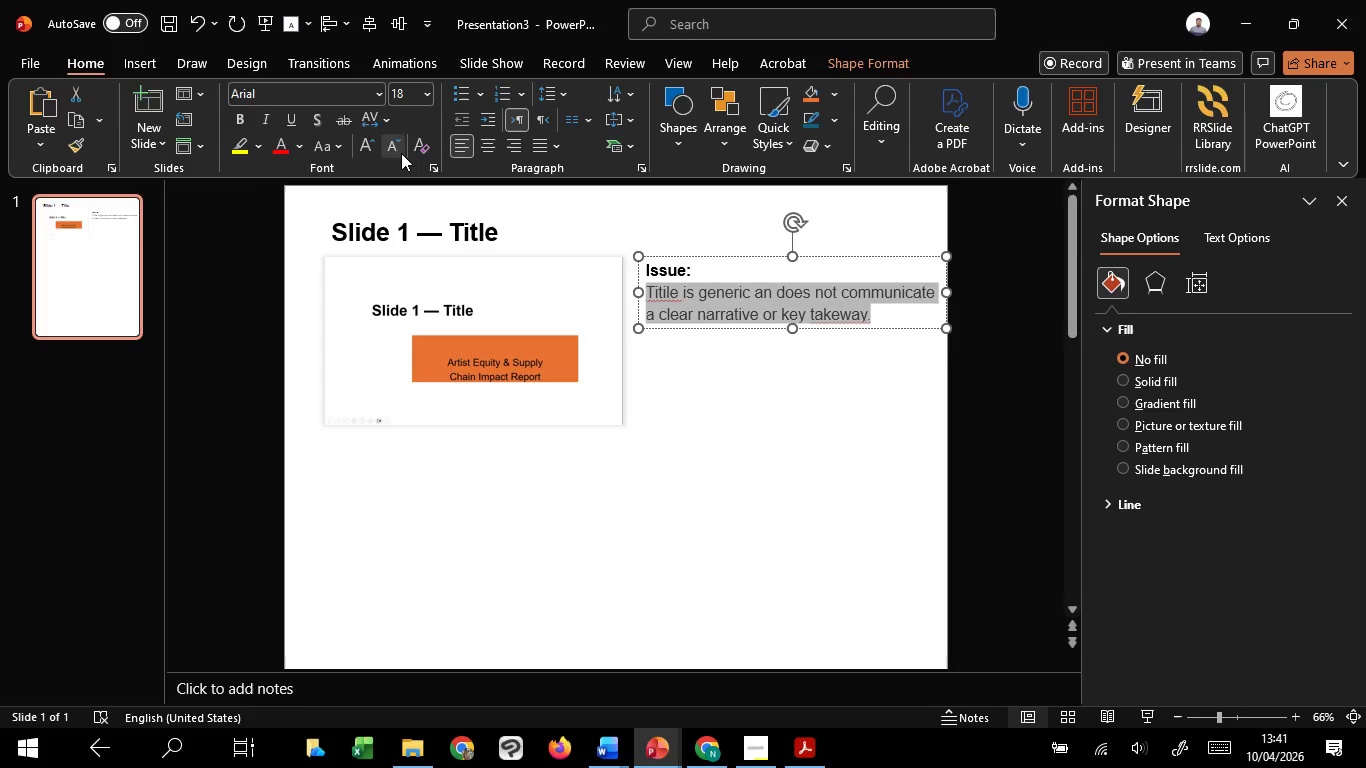 
double_click([399, 153])
 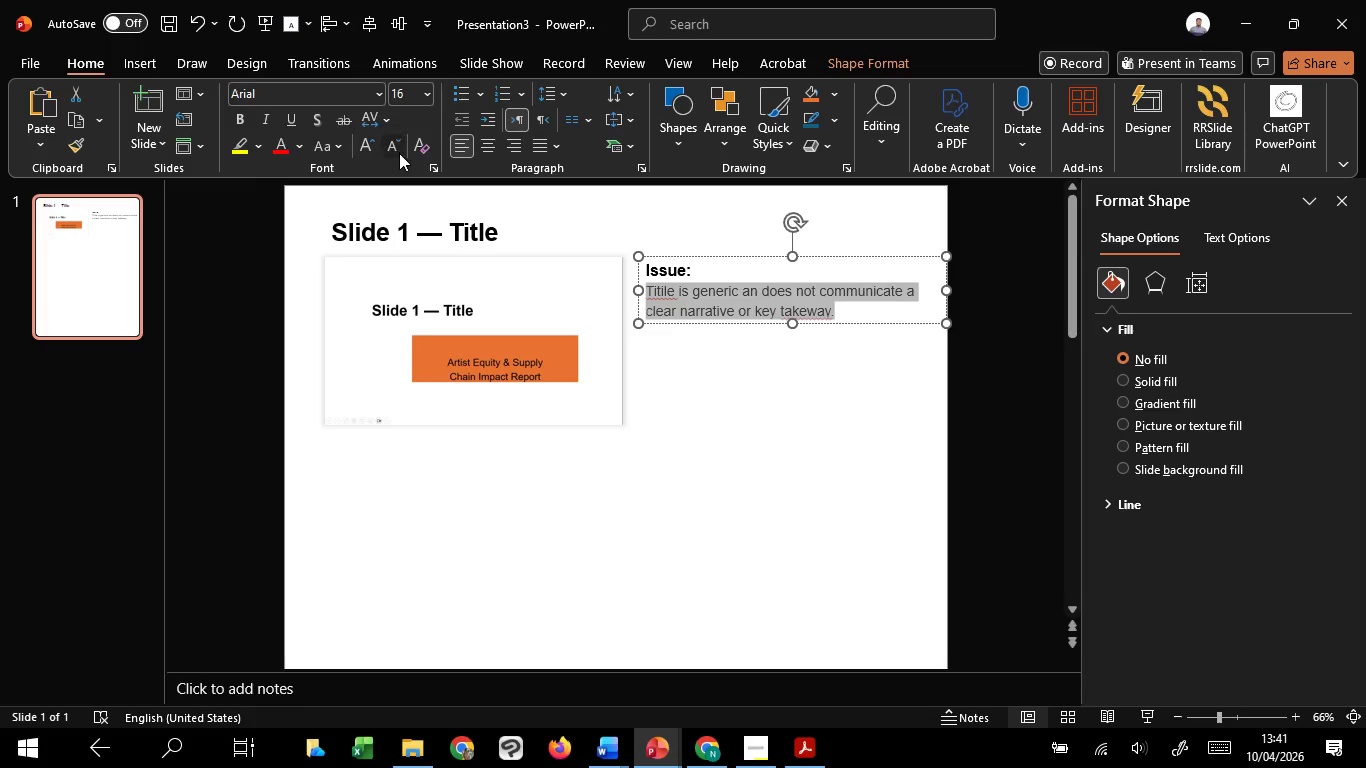 
triple_click([399, 153])
 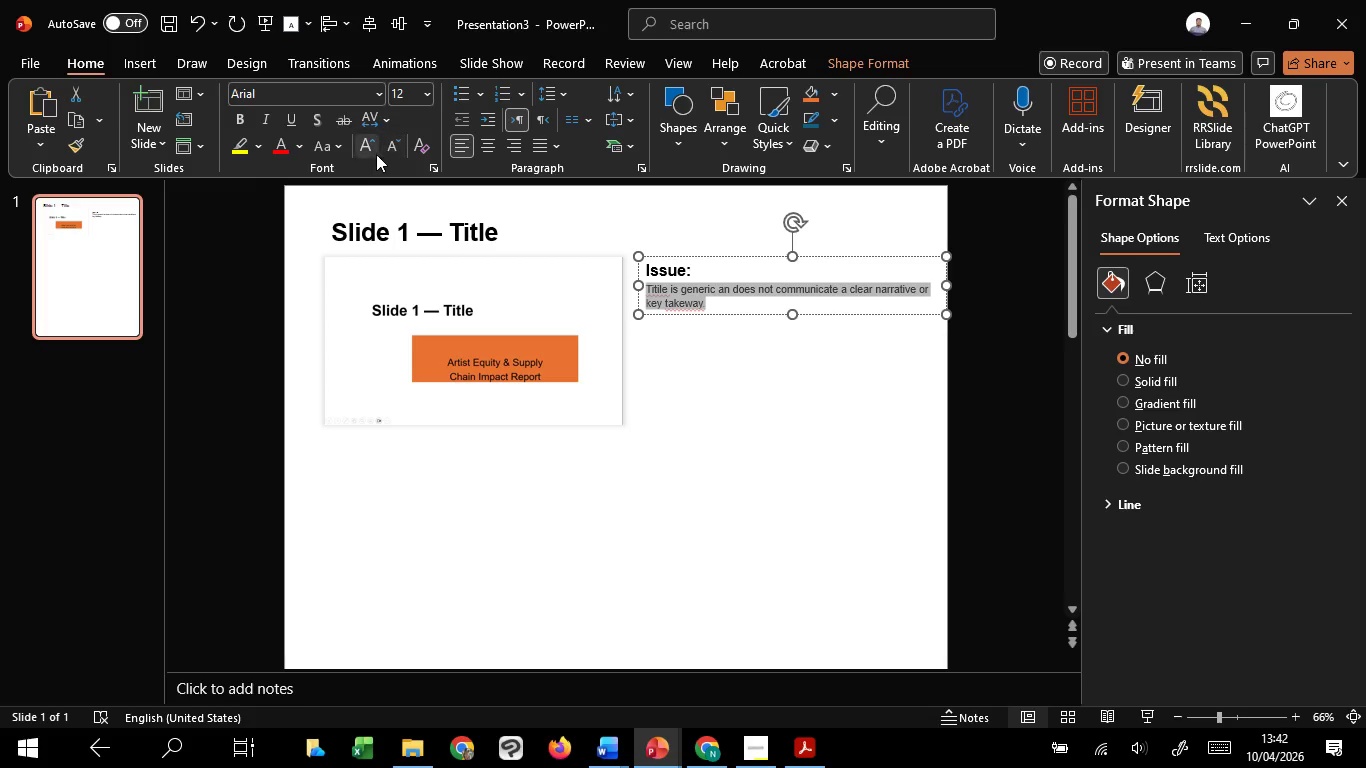 
left_click([363, 149])
 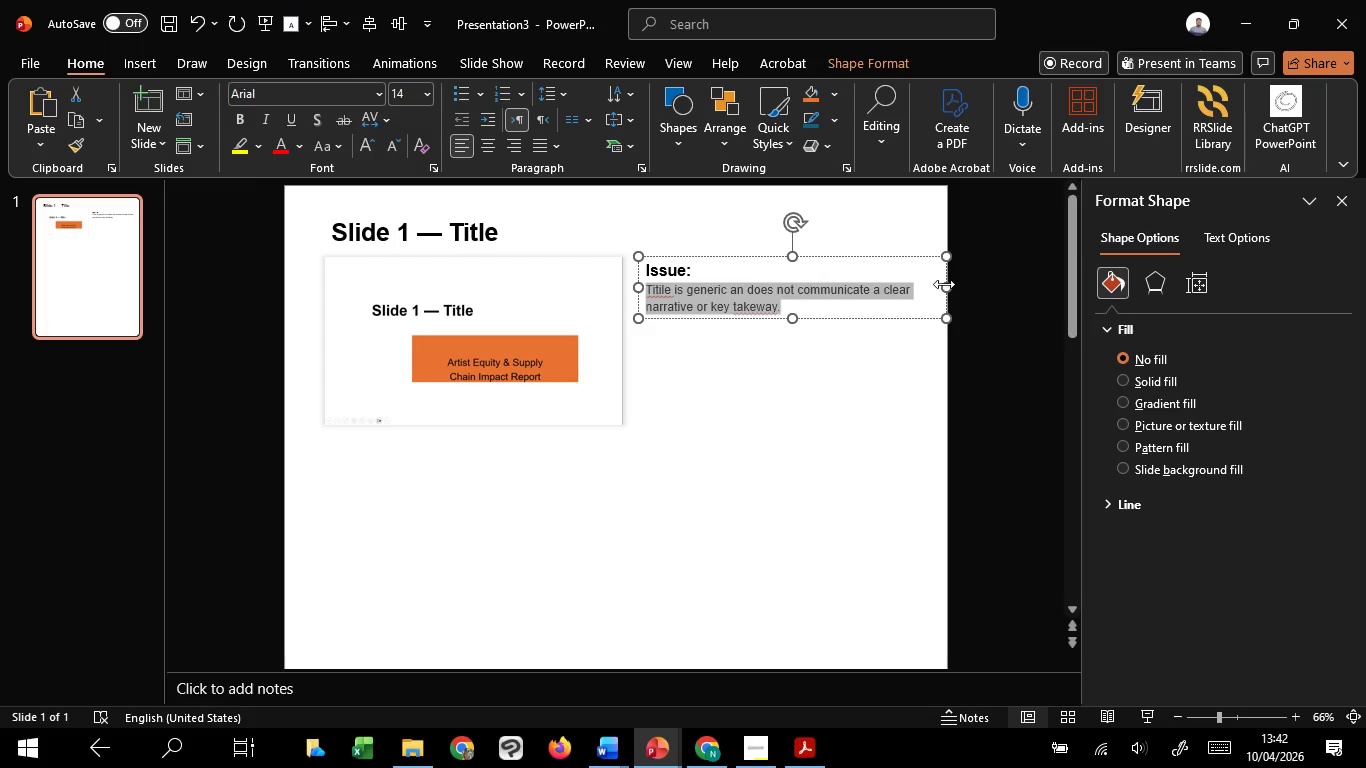 
left_click([940, 383])
 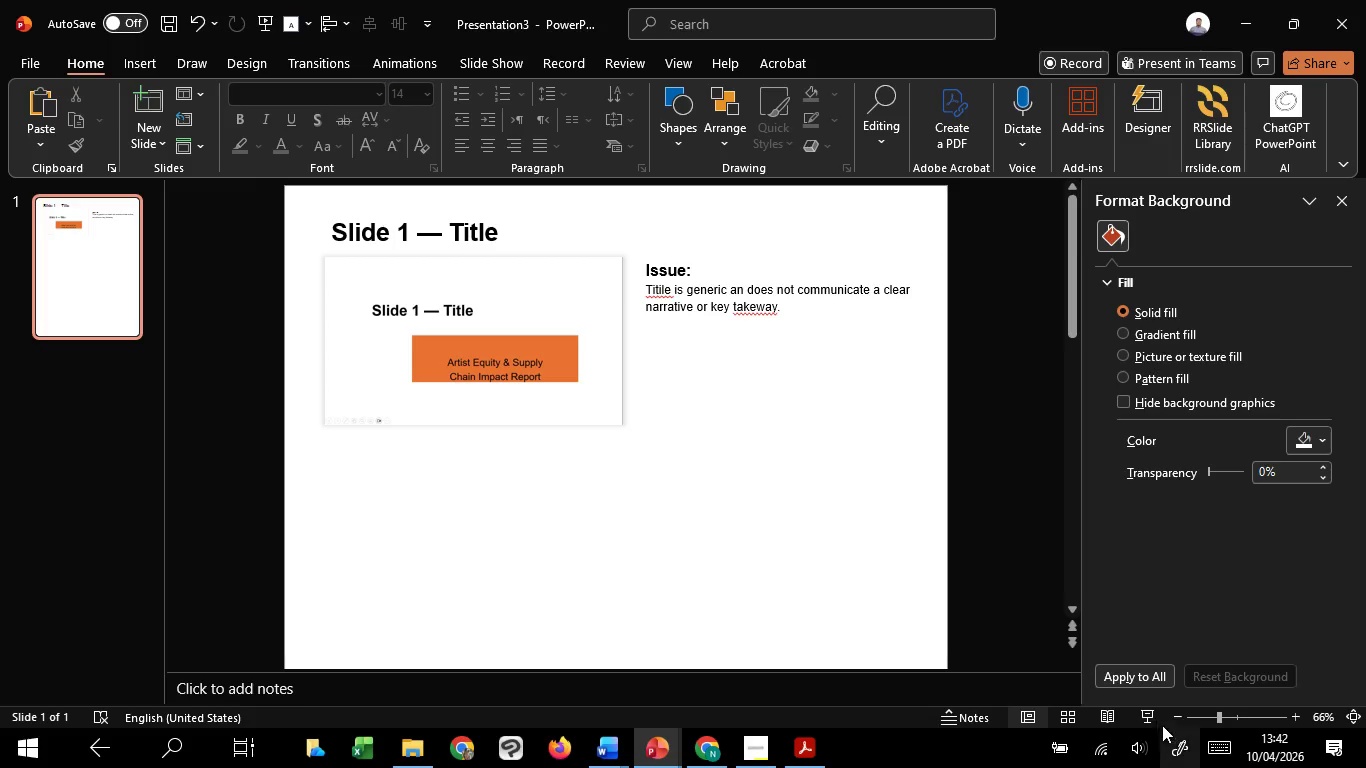 
left_click([1153, 708])
 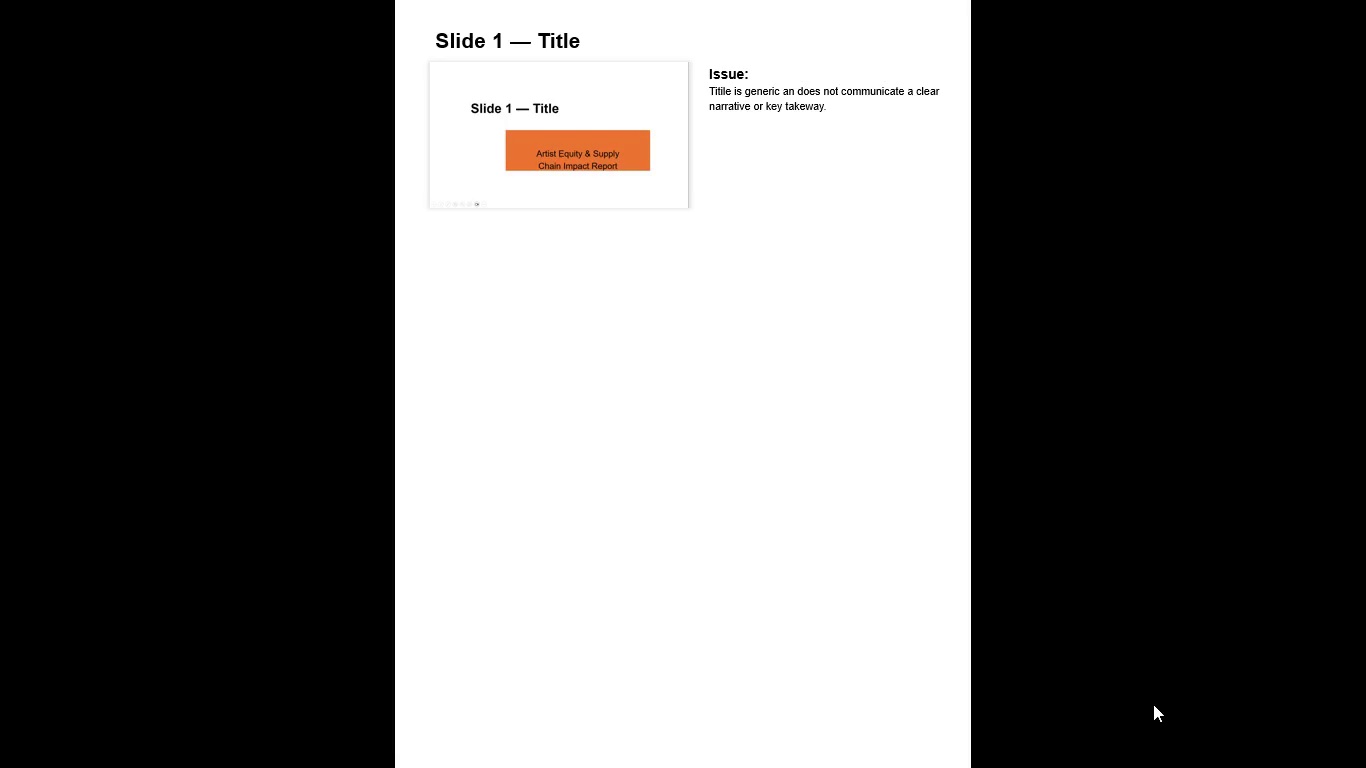 
key(Escape)
 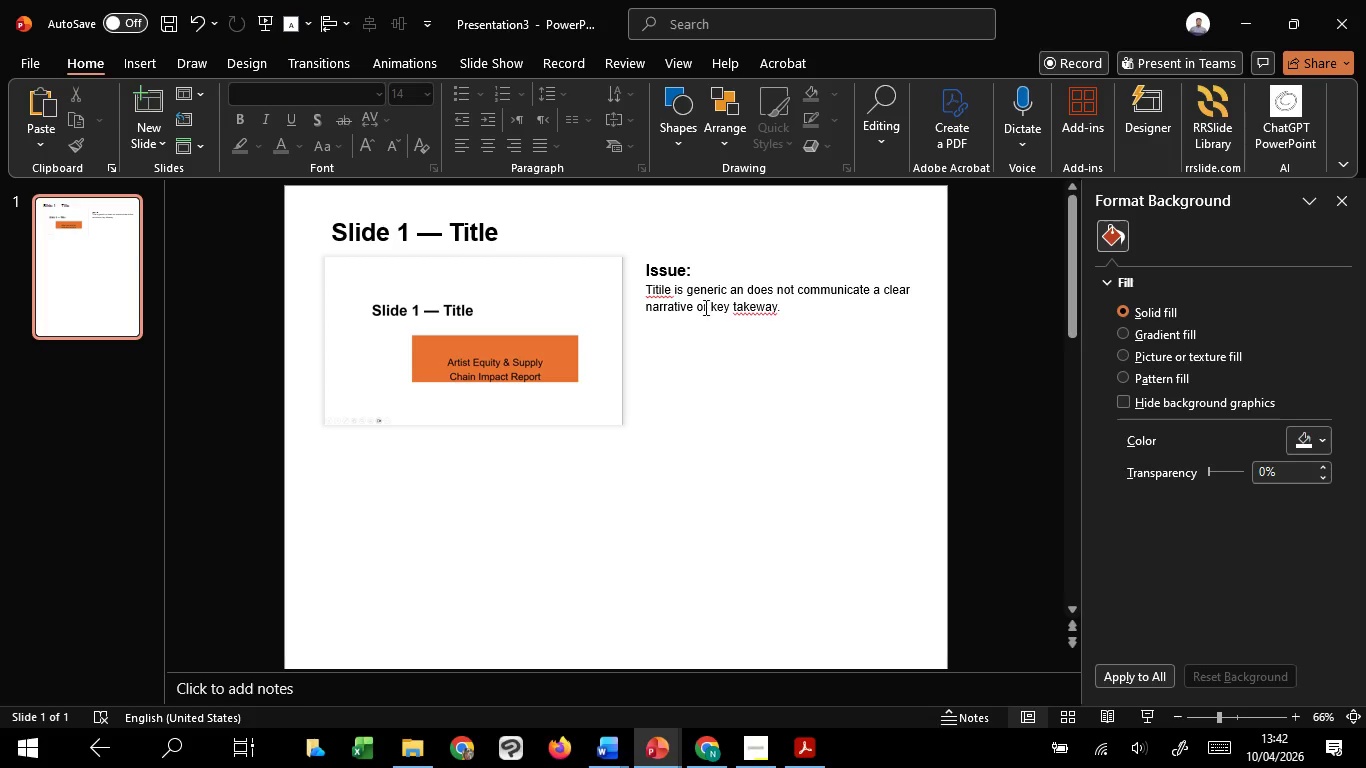 
left_click([703, 304])
 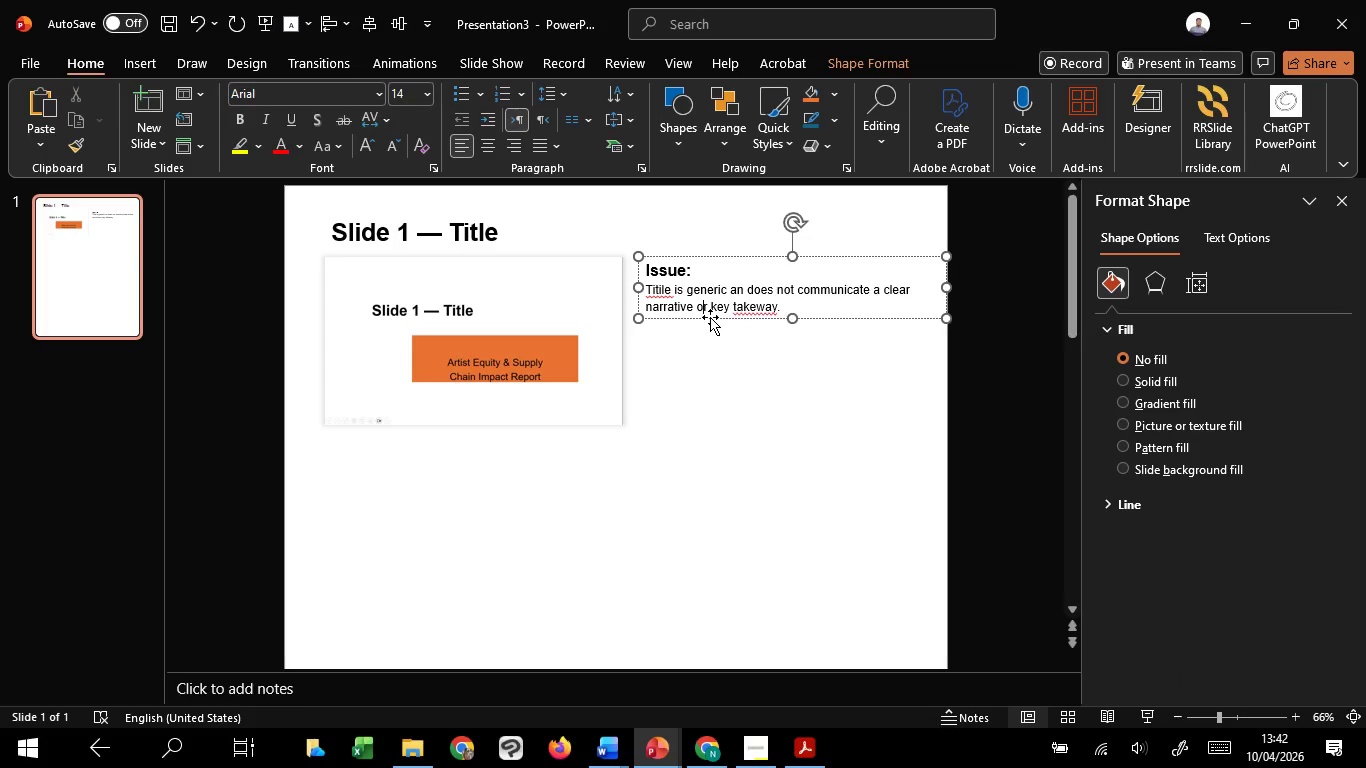 
hold_key(key=ControlLeft, duration=2.62)
hold_key(key=ShiftLeft, duration=1.52)
left_click_drag(start_coordinate=[710, 317], to_coordinate=[717, 376])
 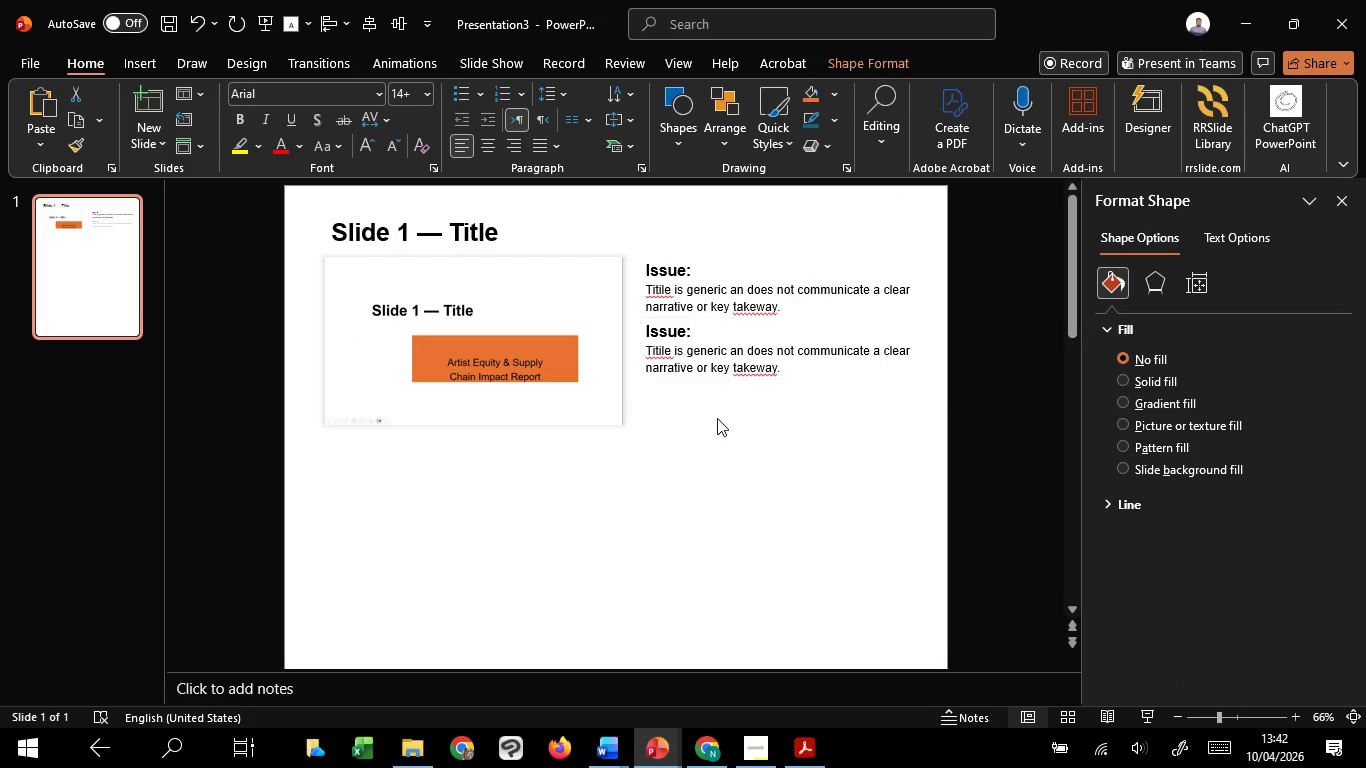 
hold_key(key=ShiftLeft, duration=0.86)
 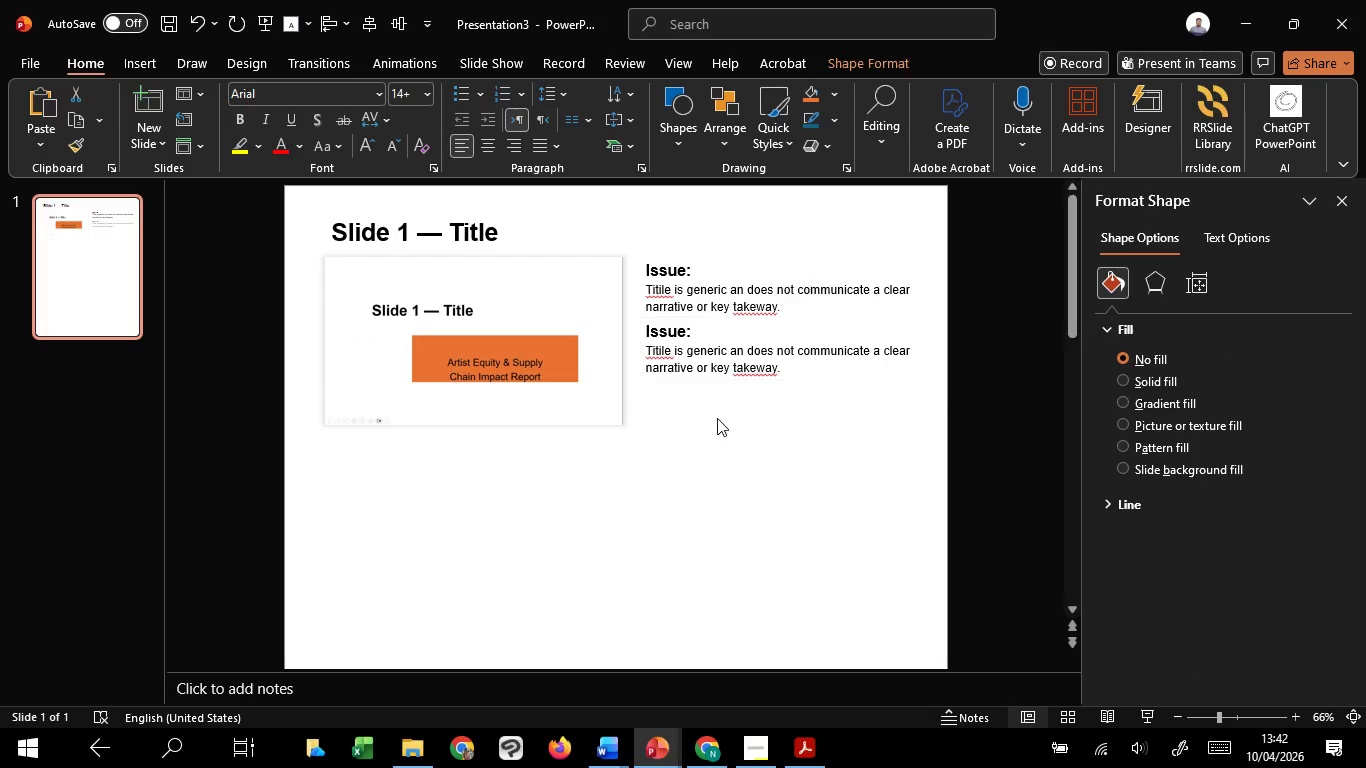 
left_click([717, 418])
 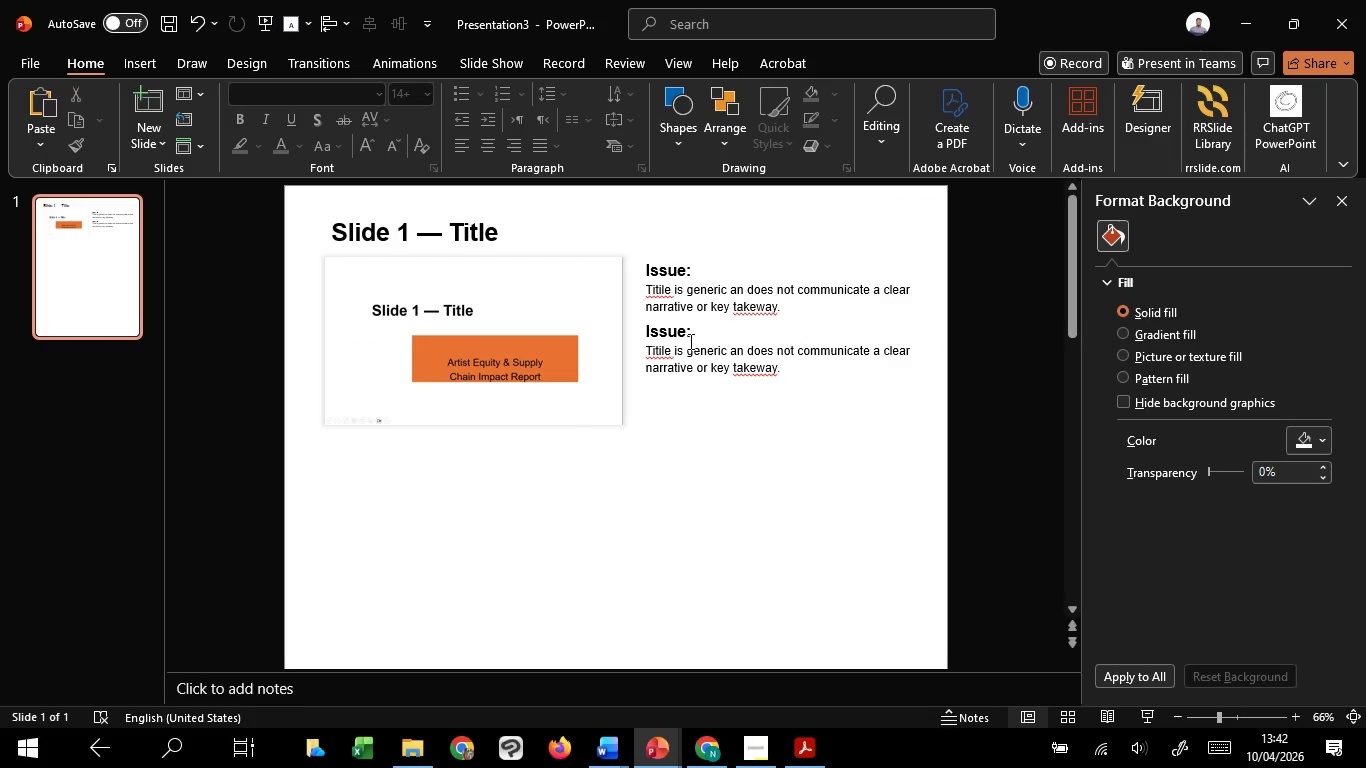 
left_click_drag(start_coordinate=[688, 333], to_coordinate=[642, 325])
 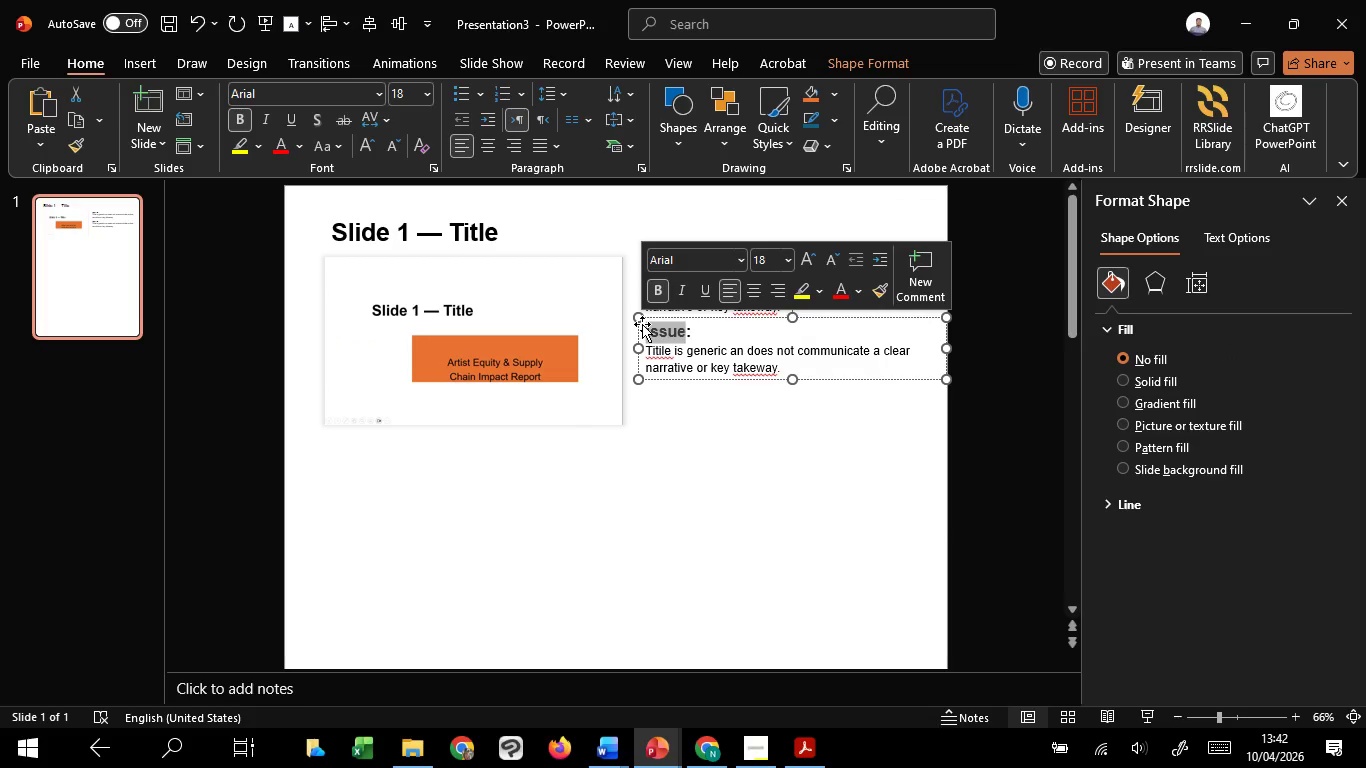 
type(IM)
key(Backspace)
type(mpact)
 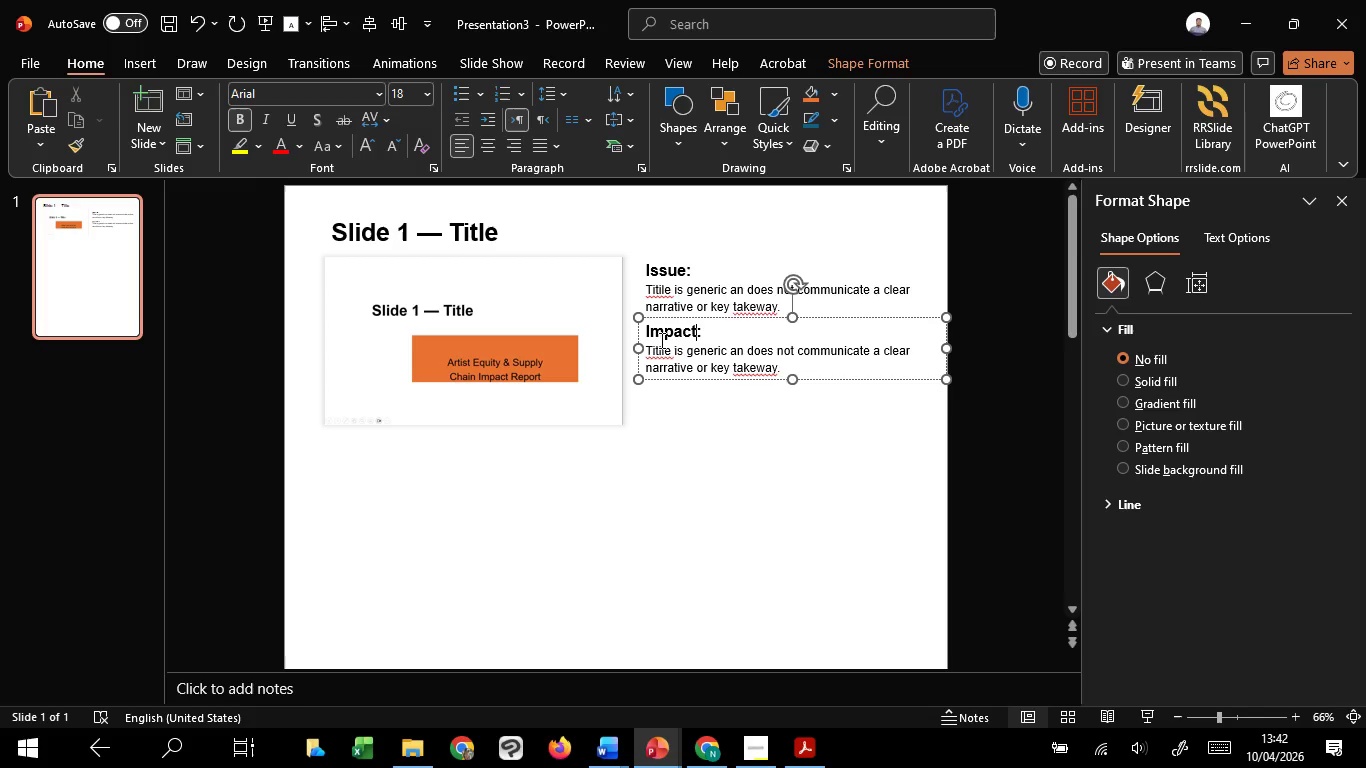 
left_click_drag(start_coordinate=[651, 344], to_coordinate=[802, 371])
 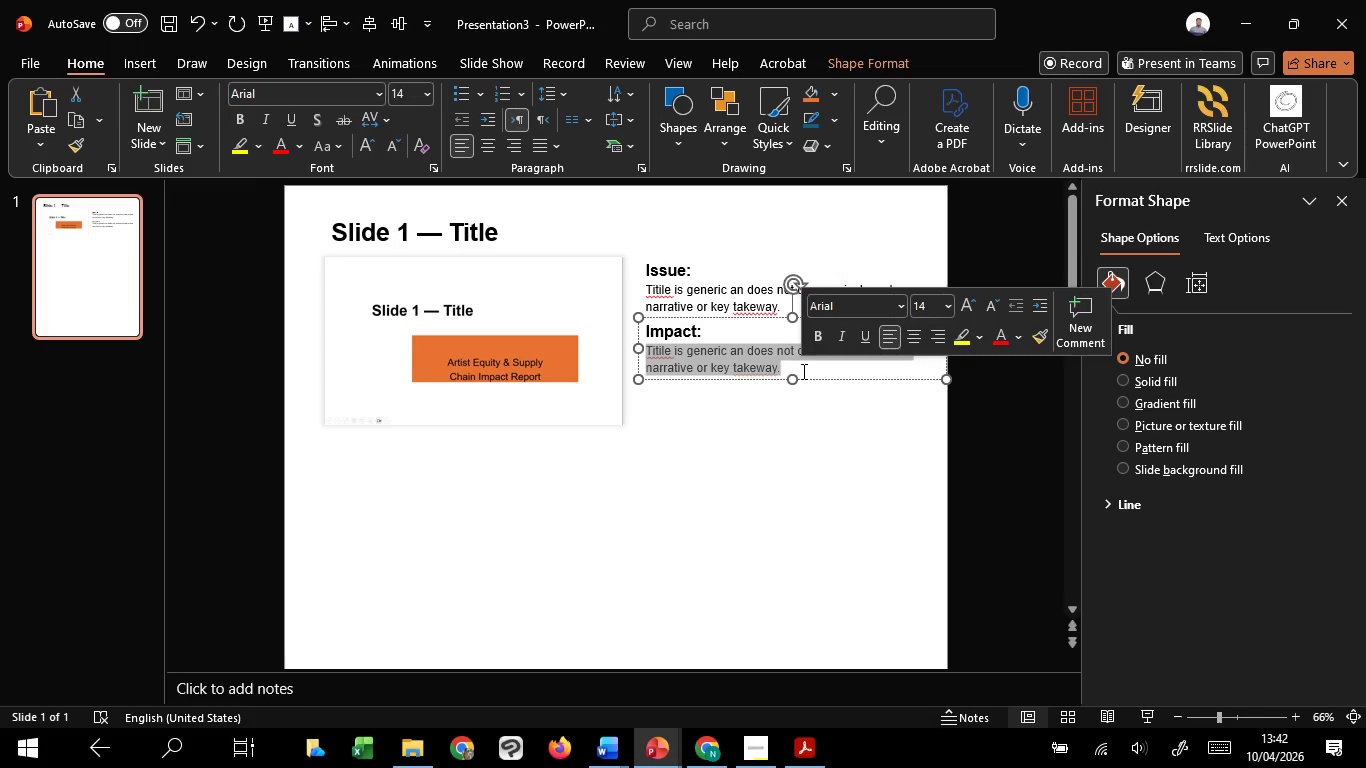 
type(fails to set expe)
 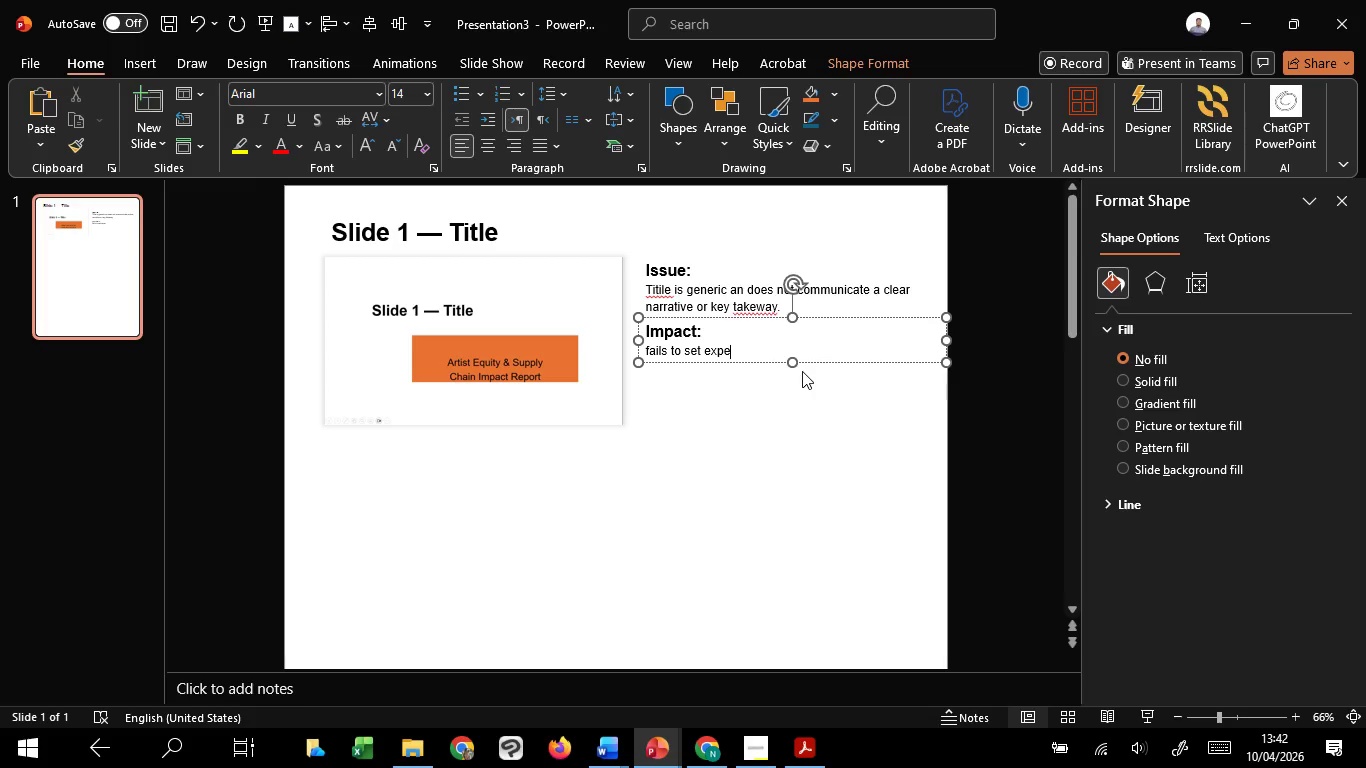 
type(ctations and does not capture stakeholder attention form the start.)
 